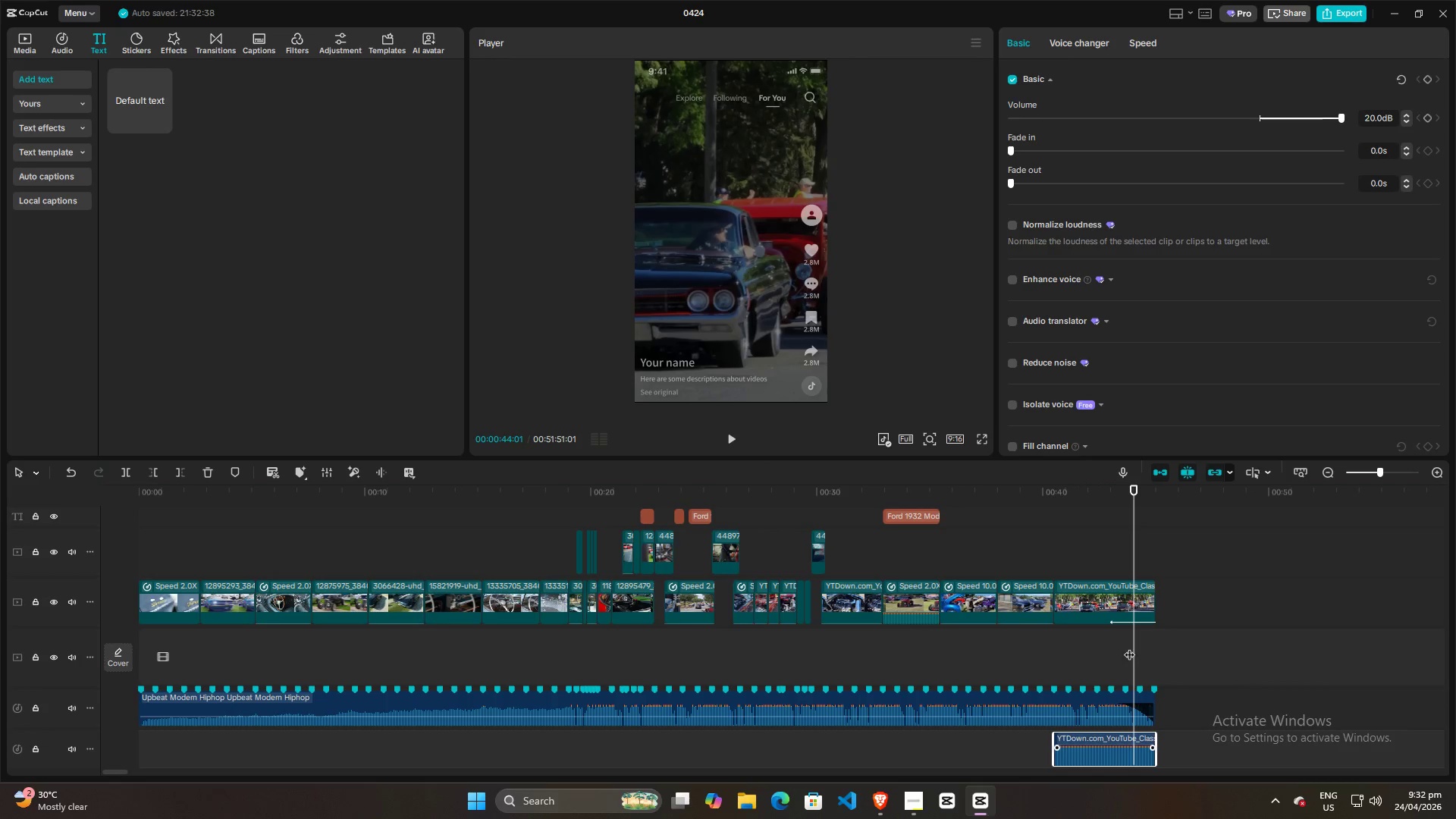 
left_click_drag(start_coordinate=[1129, 647], to_coordinate=[1056, 649])
 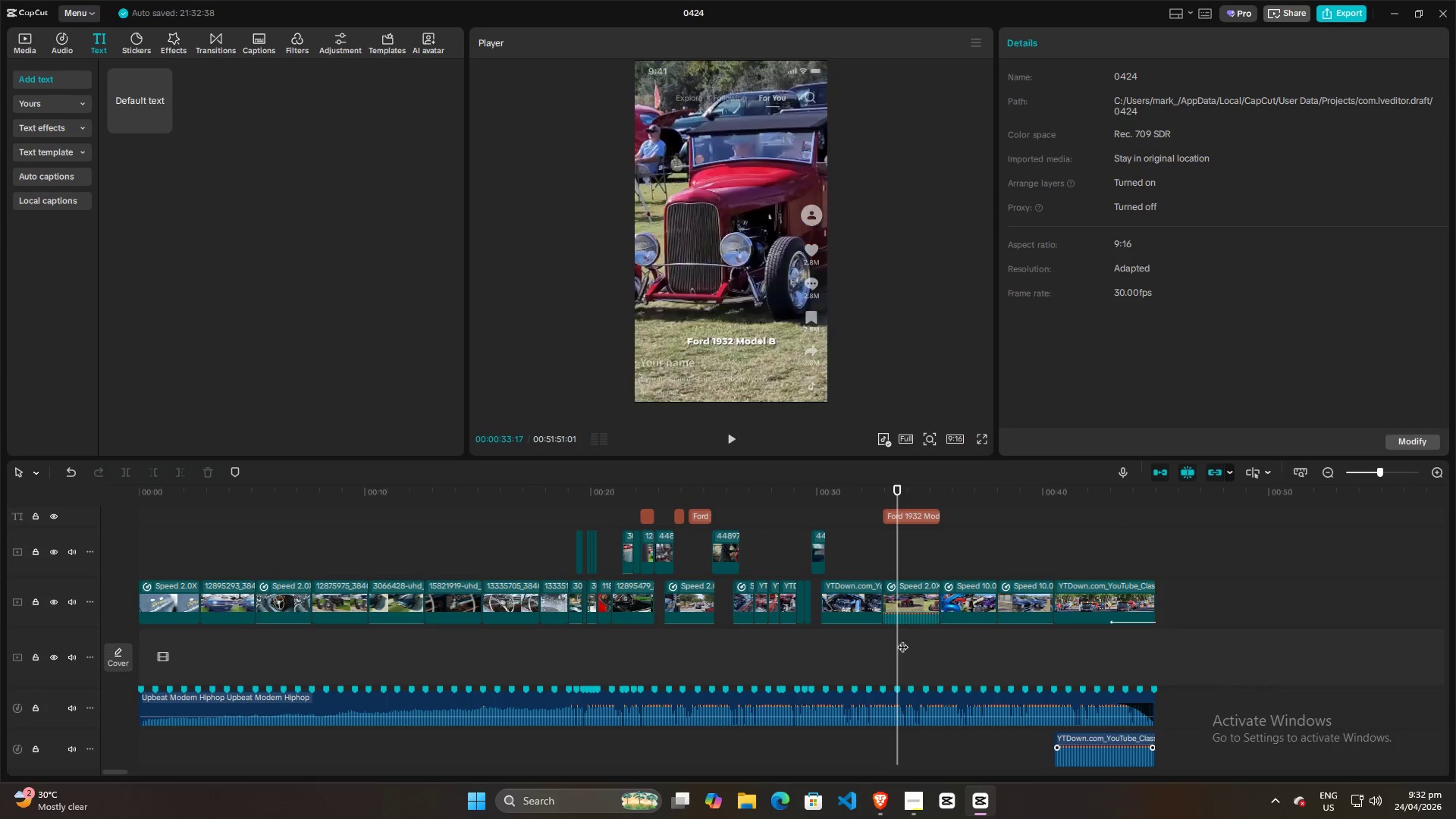 
double_click([897, 594])
 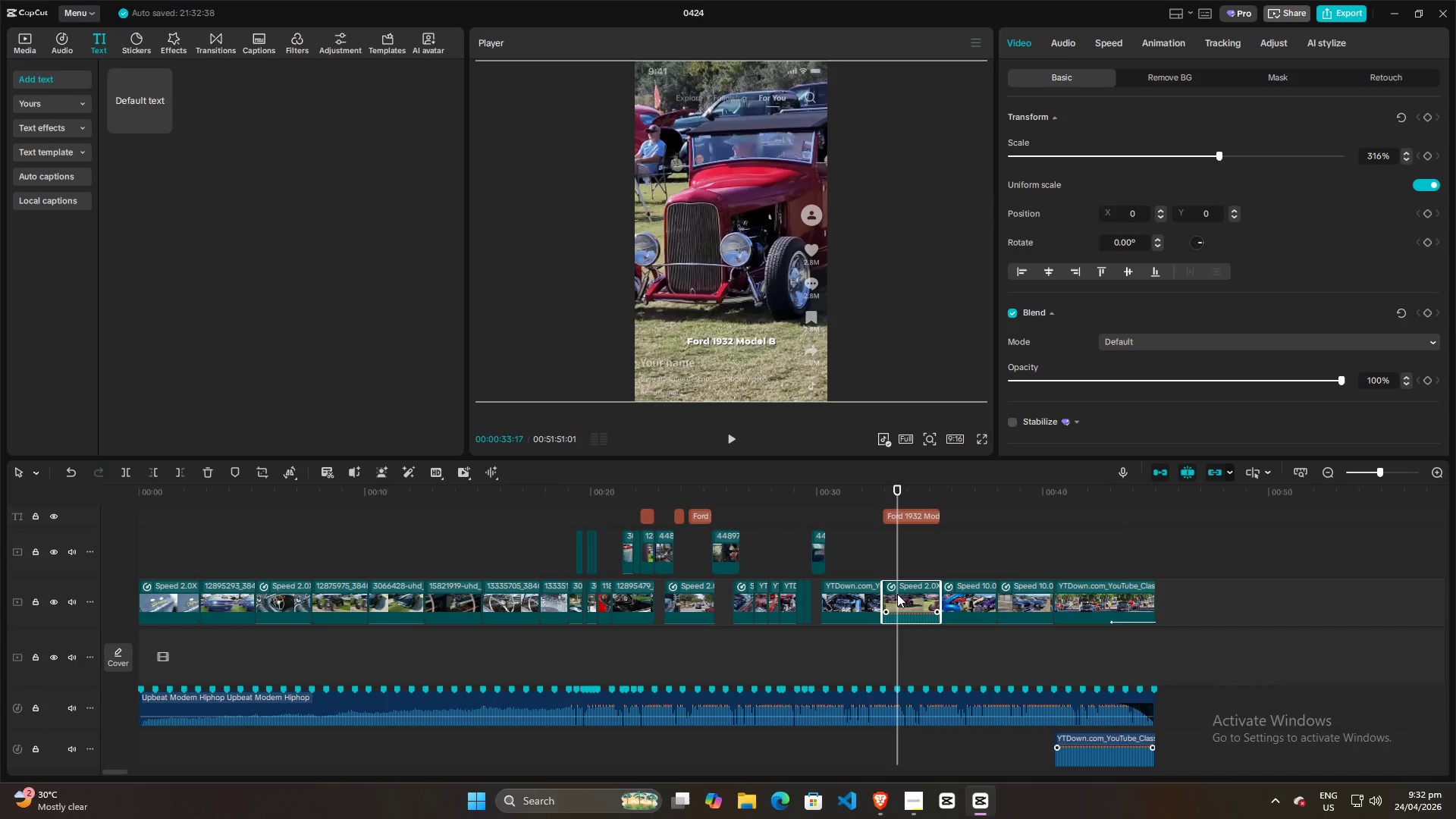 
right_click([897, 594])
 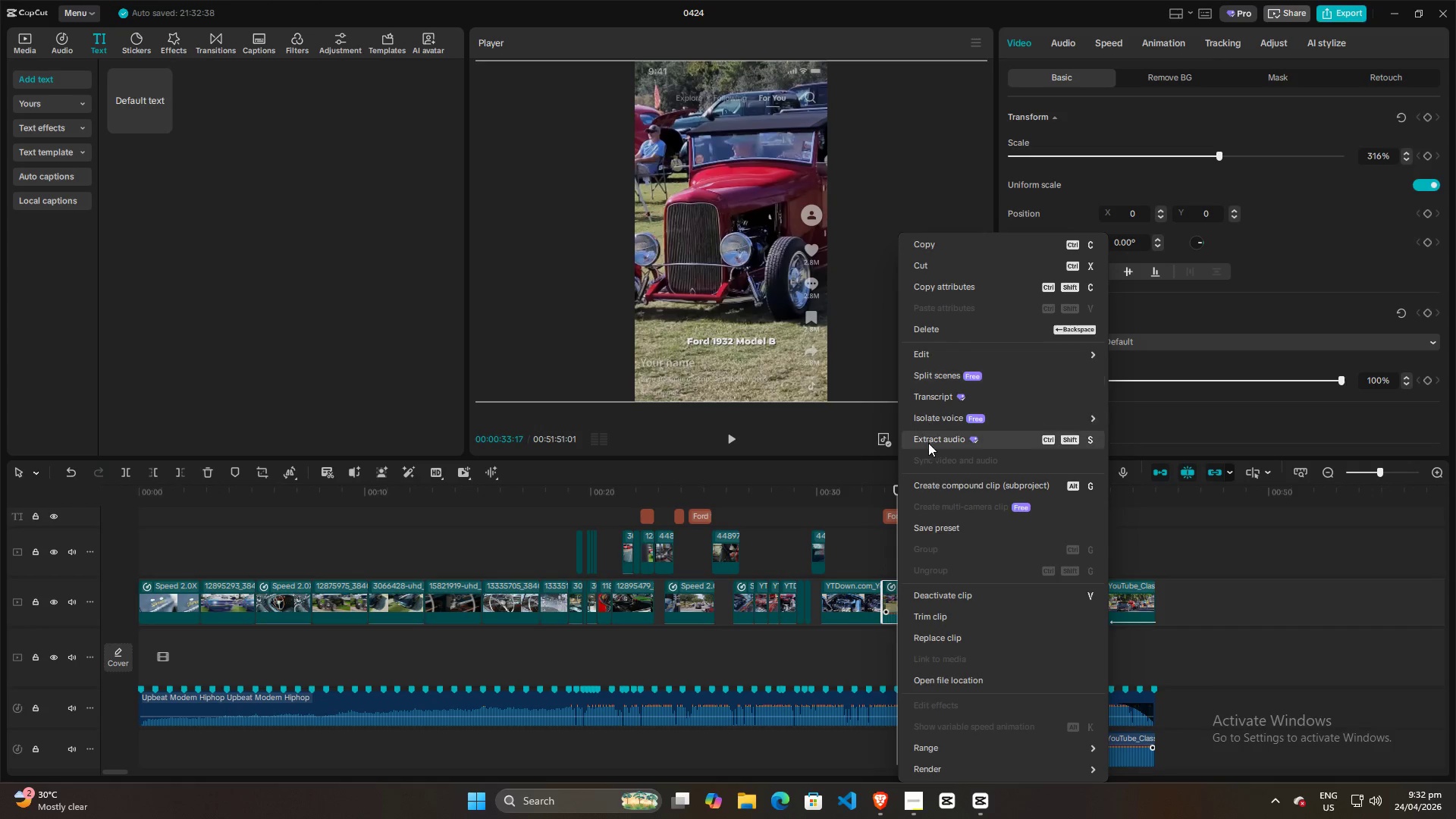 
left_click([928, 443])
 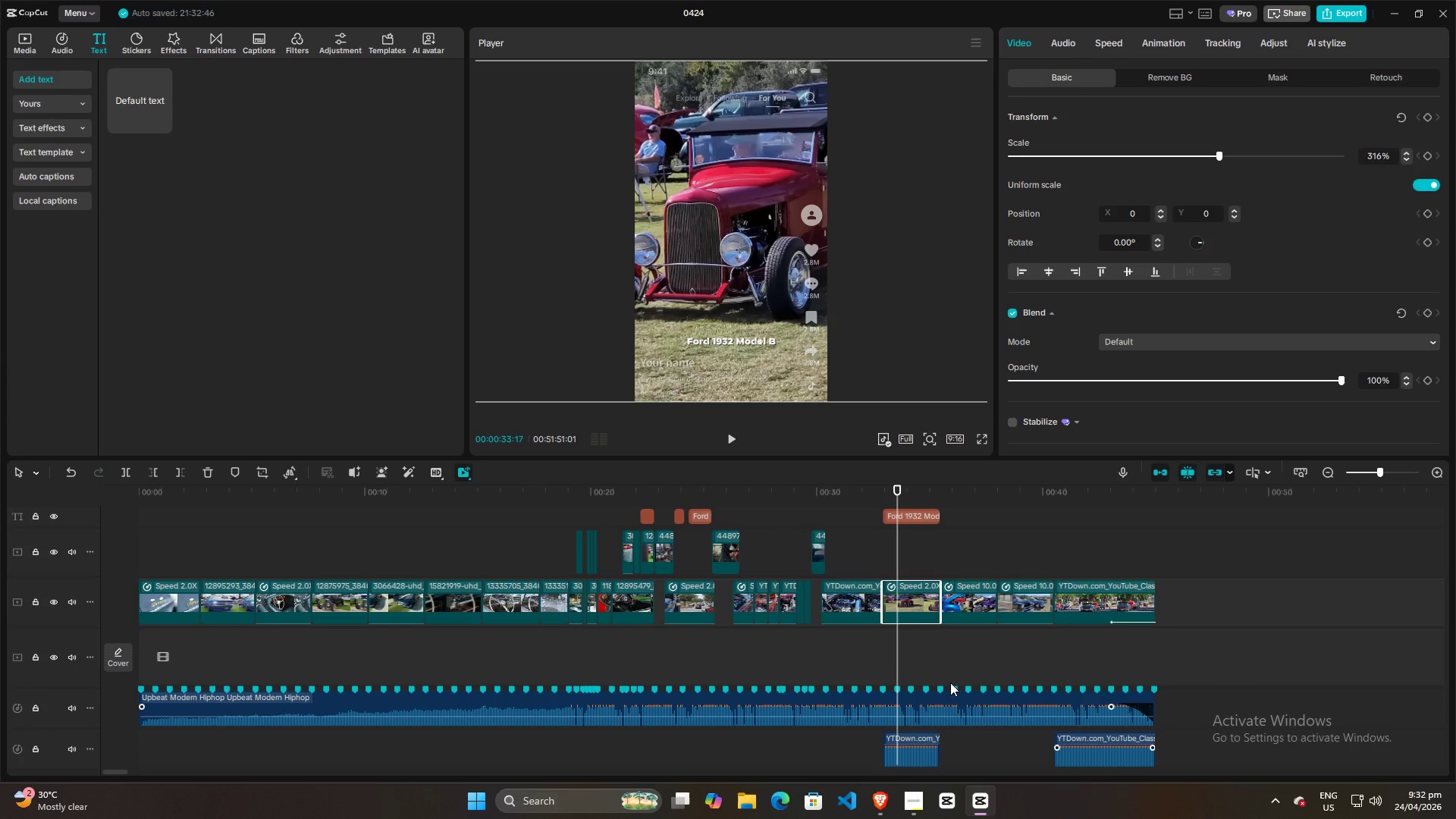 
left_click([877, 659])
 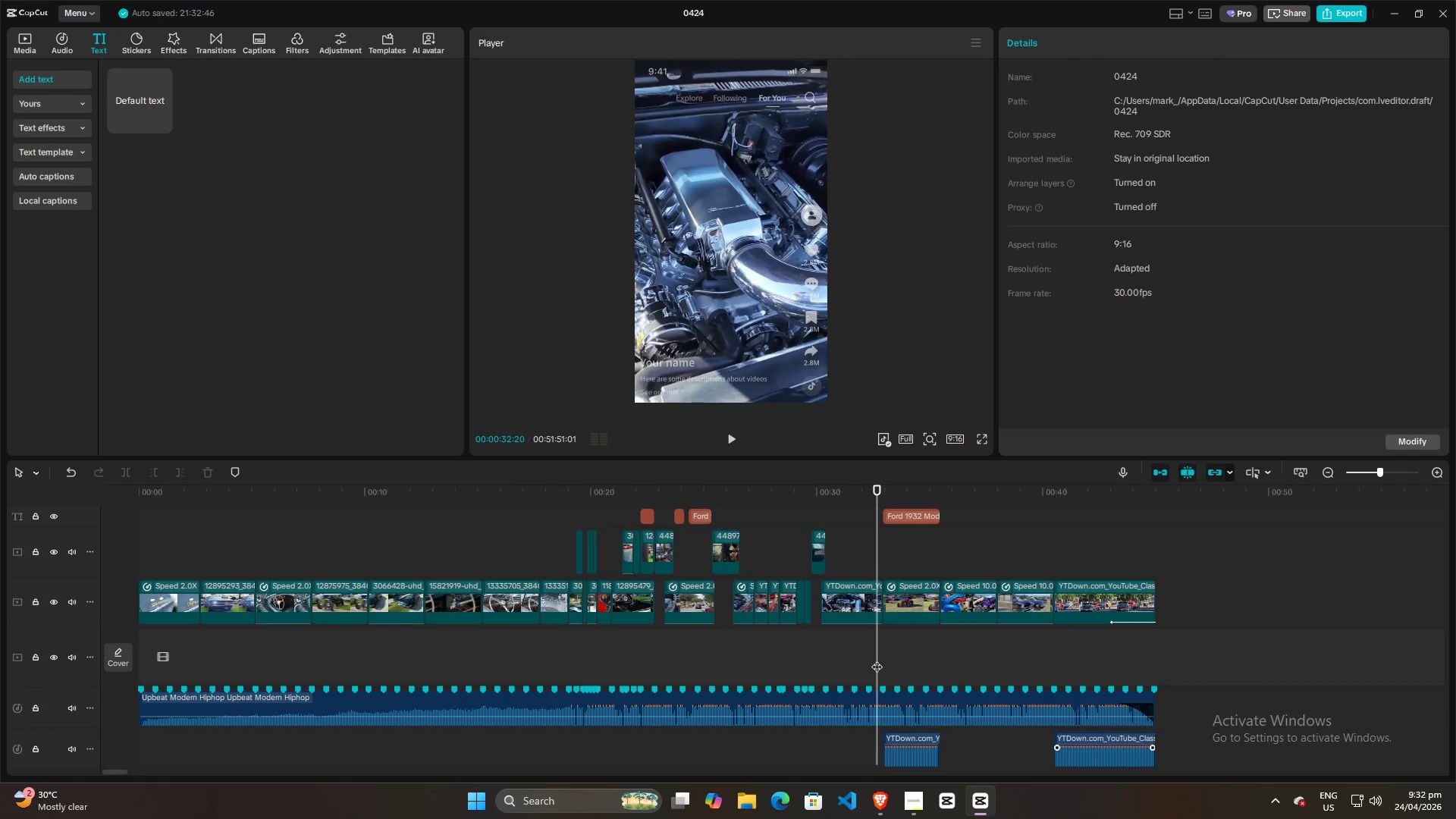 
left_click_drag(start_coordinate=[877, 659], to_coordinate=[882, 658])
 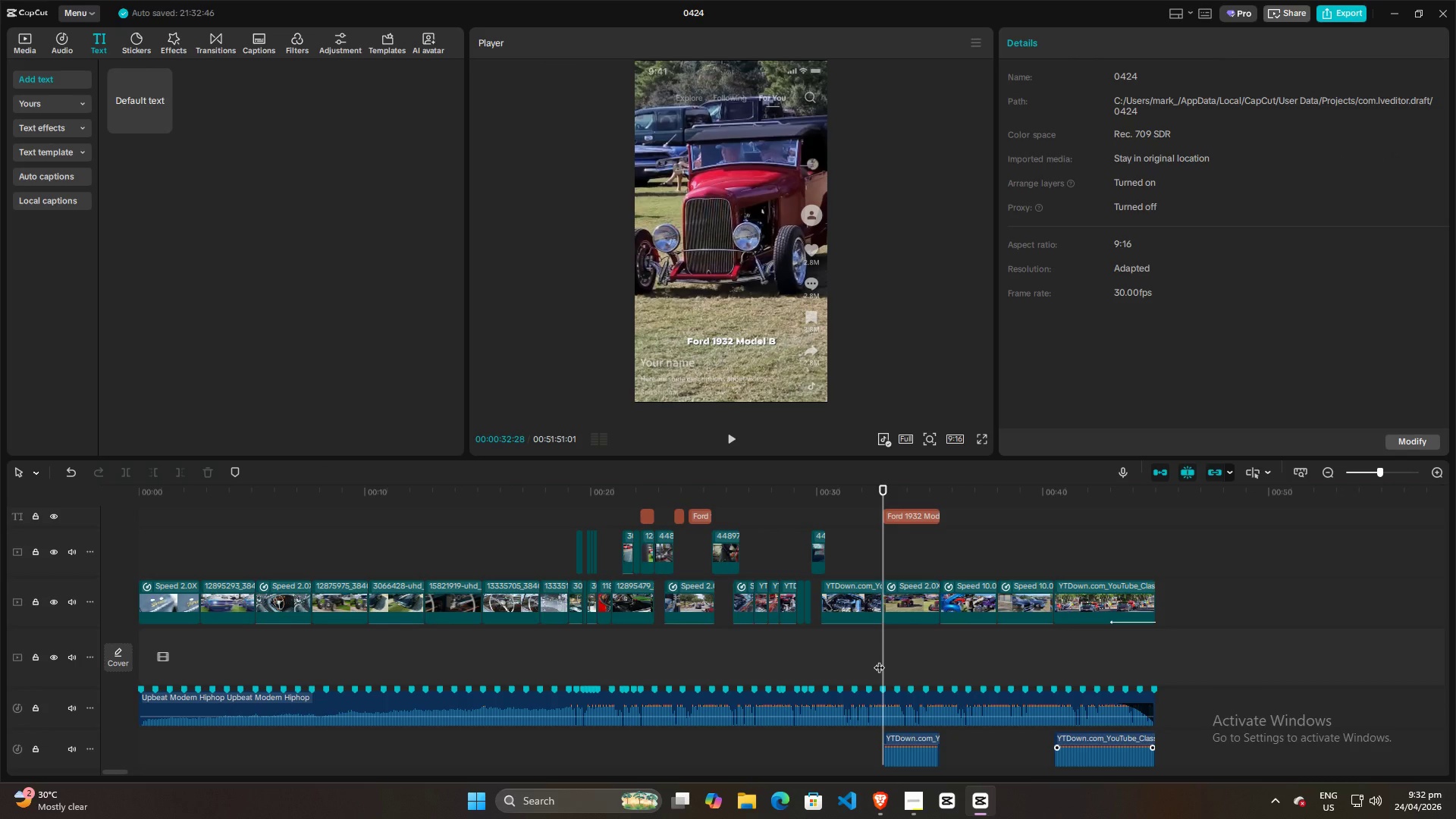 
key(Space)
 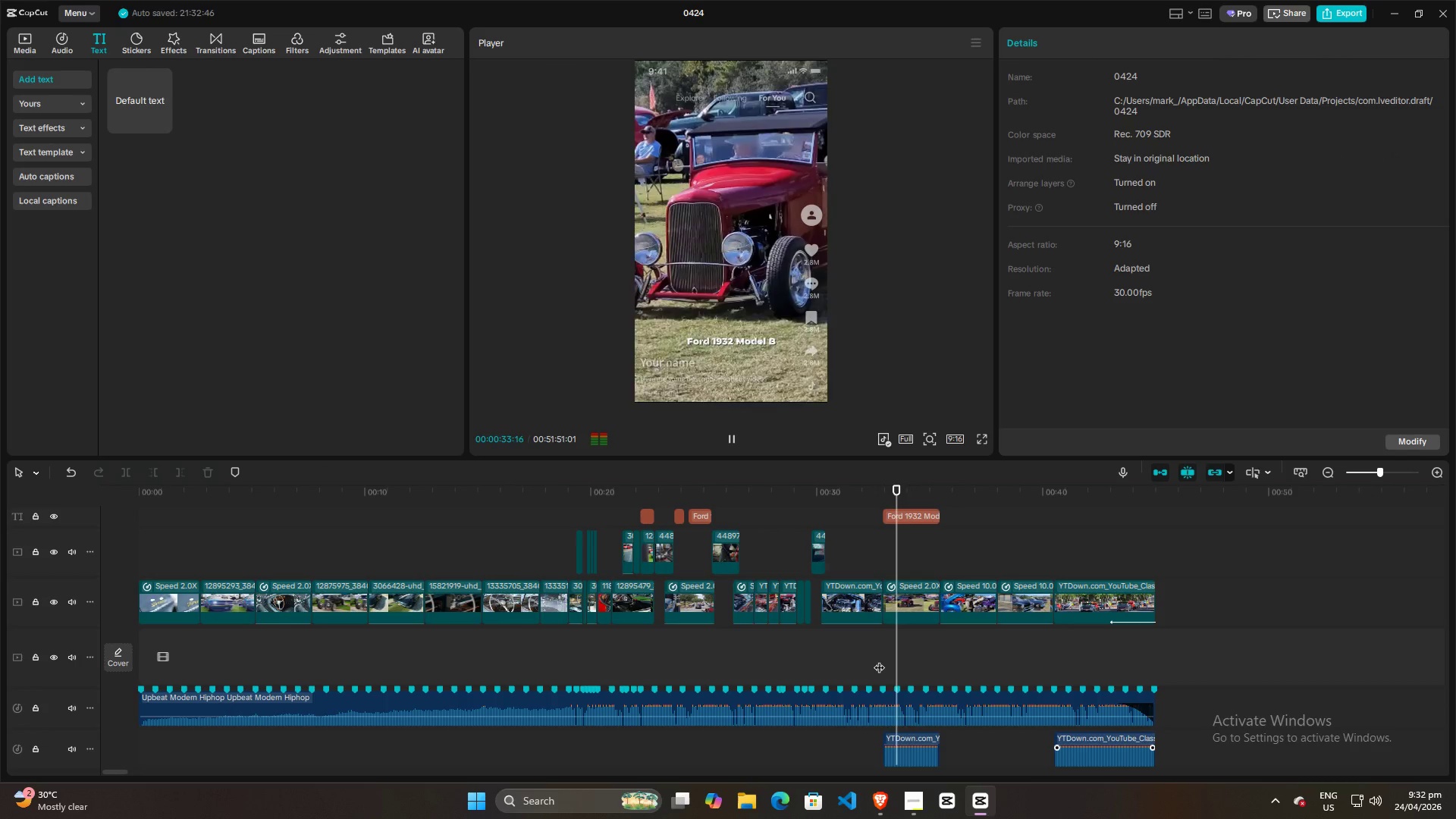 
key(Space)
 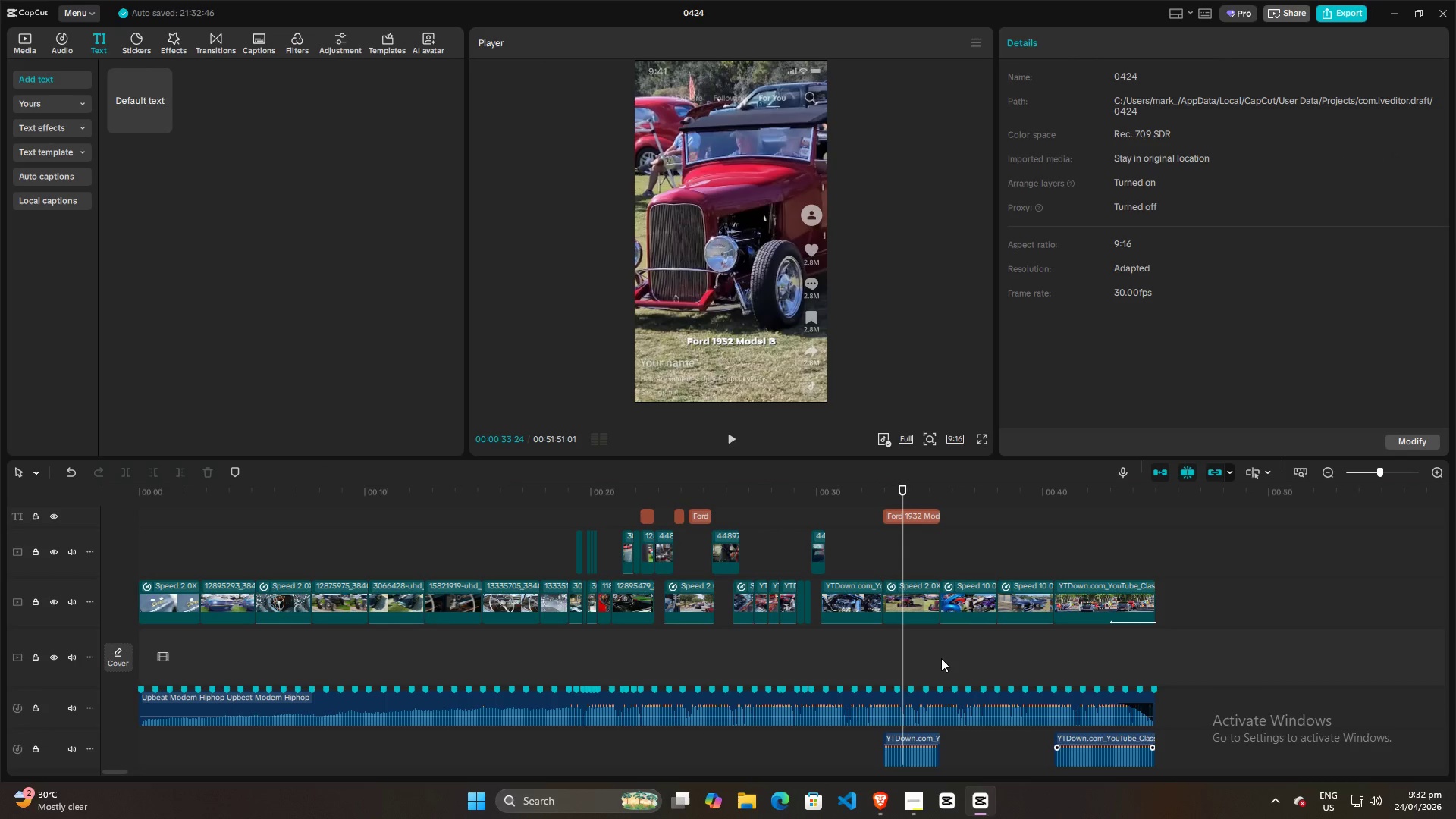 
scroll: coordinate [990, 645], scroll_direction: down, amount: 4.0
 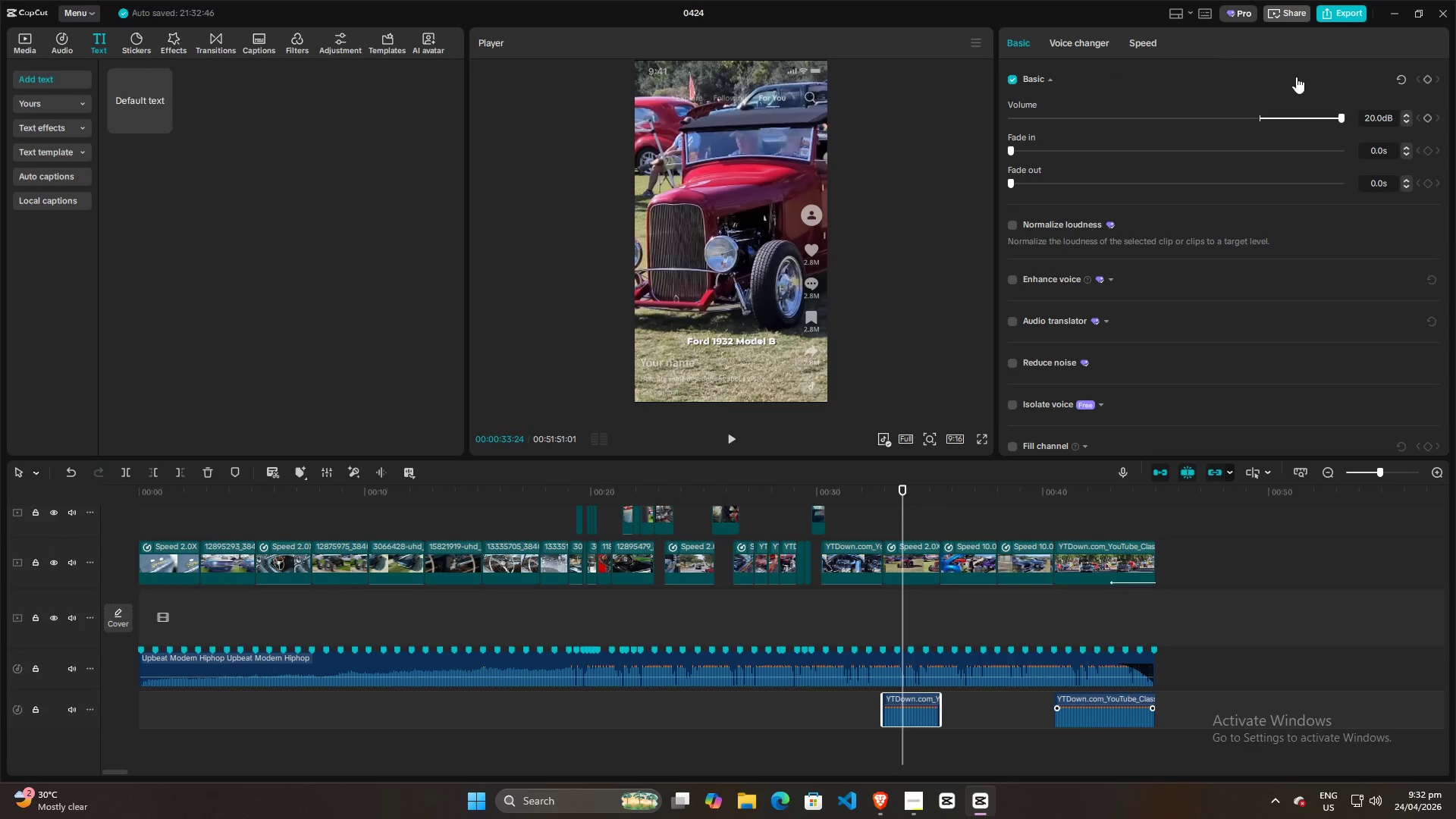 
left_click_drag(start_coordinate=[1344, 118], to_coordinate=[1262, 120])
 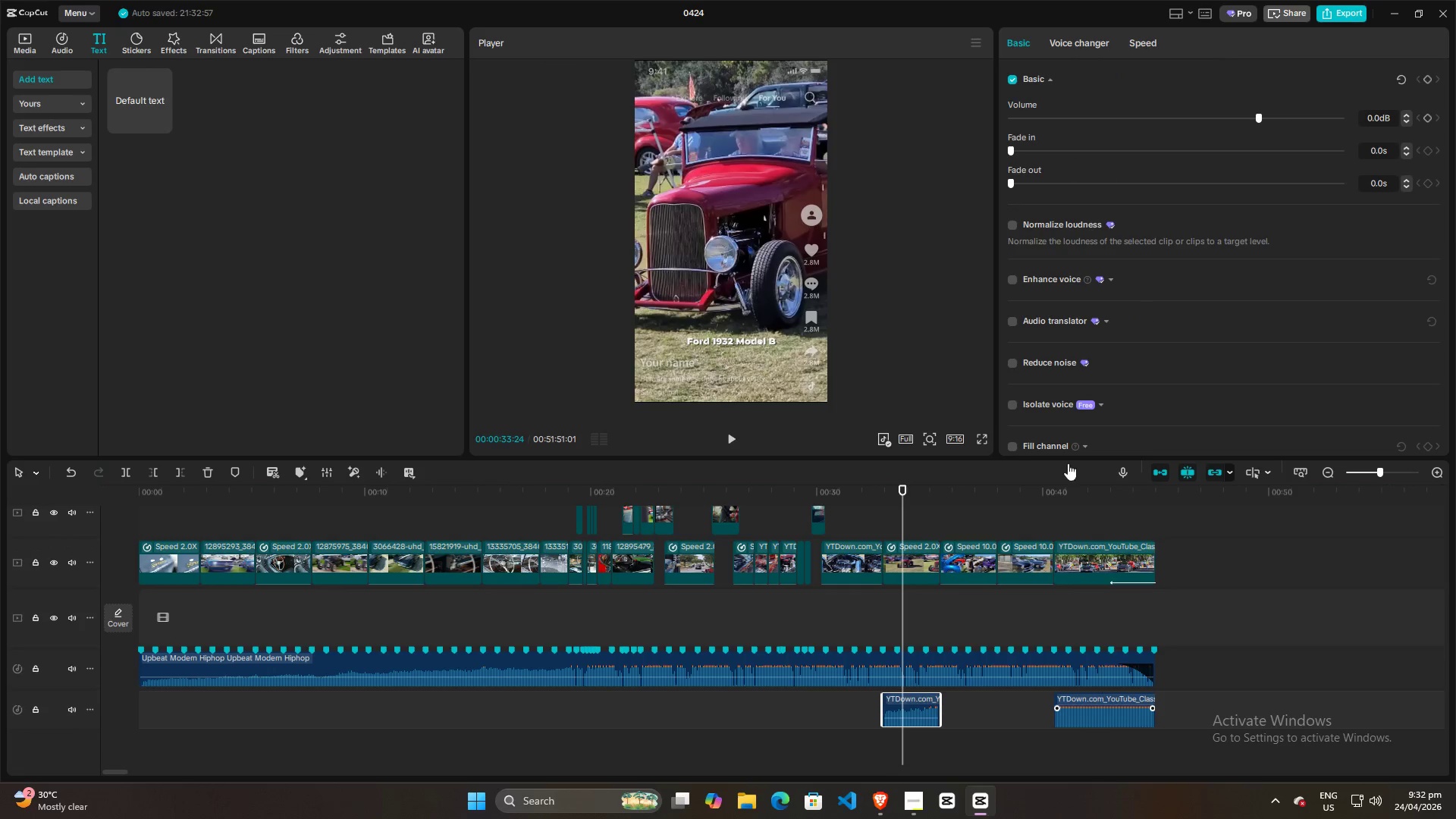 
key(Space)
 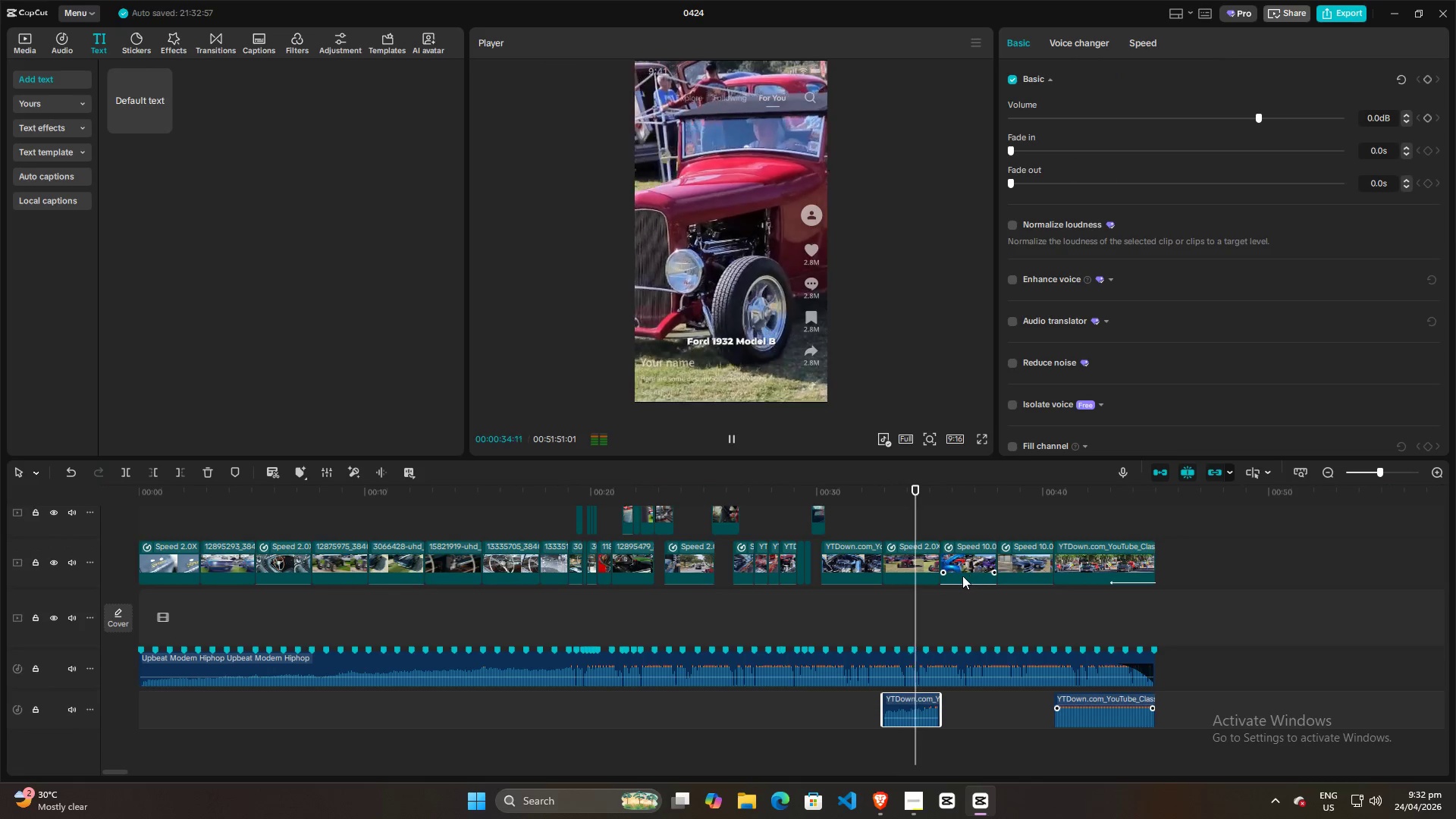 
key(Space)
 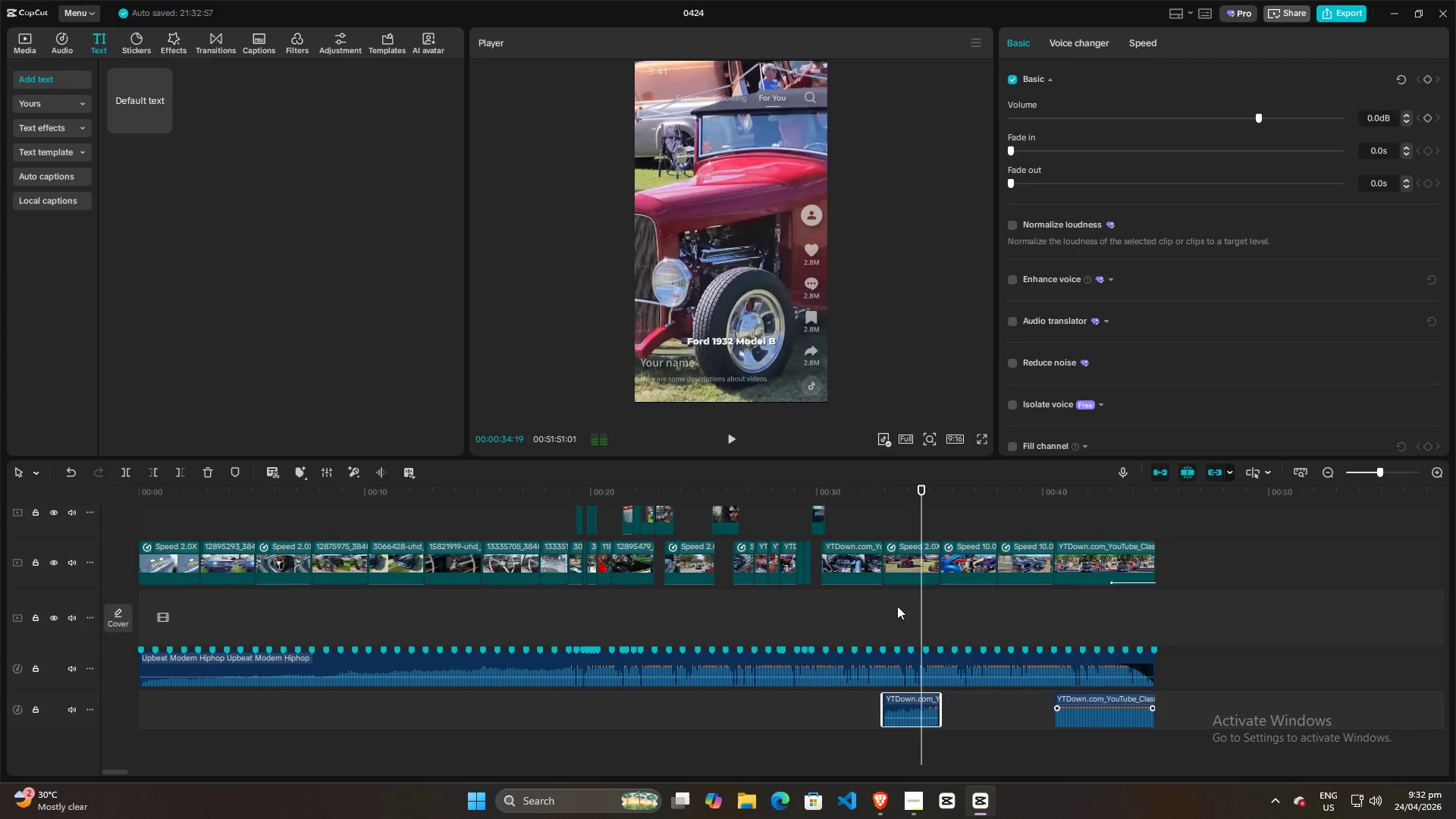 
left_click([895, 607])
 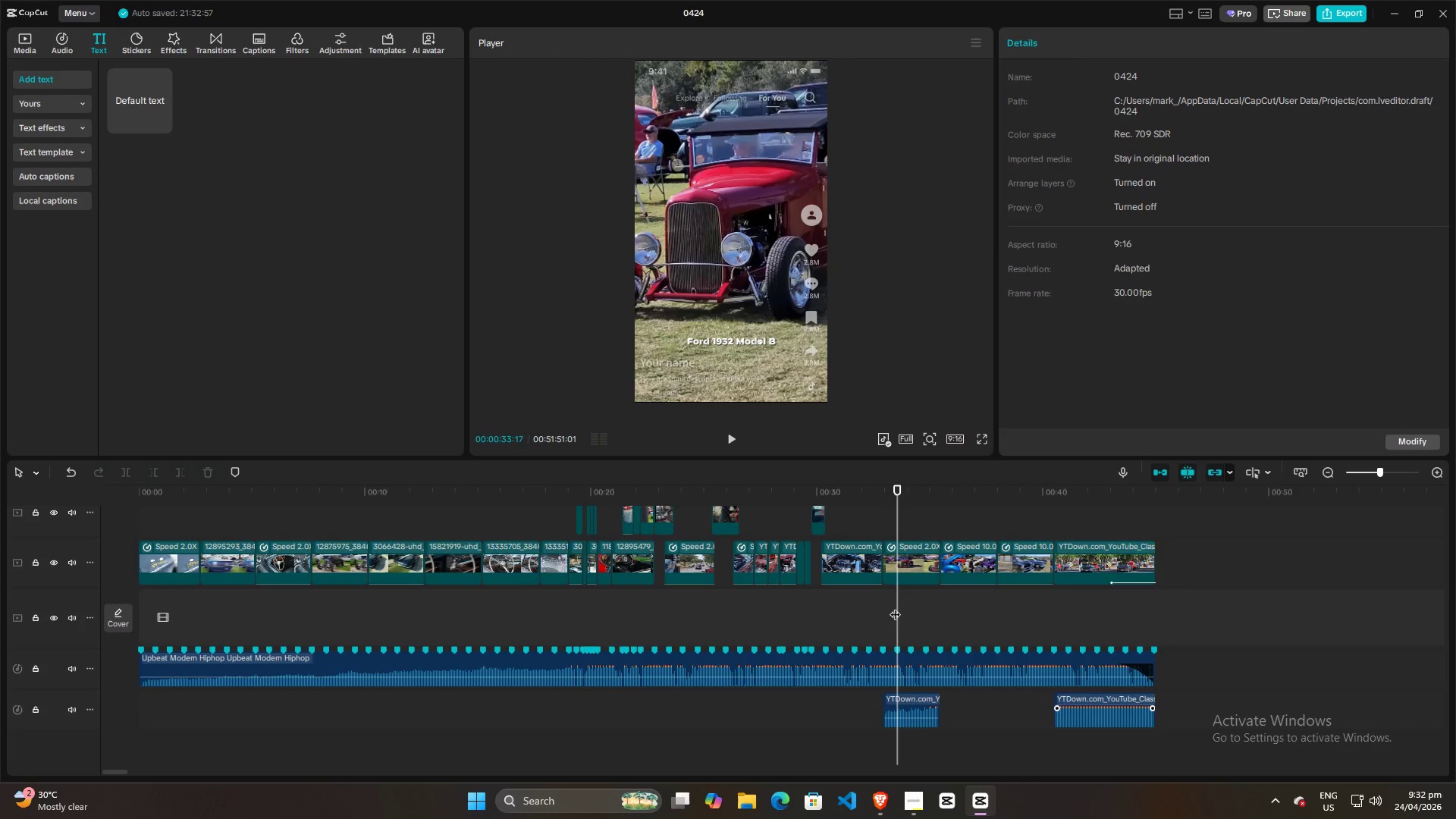 
left_click_drag(start_coordinate=[895, 607], to_coordinate=[880, 611])
 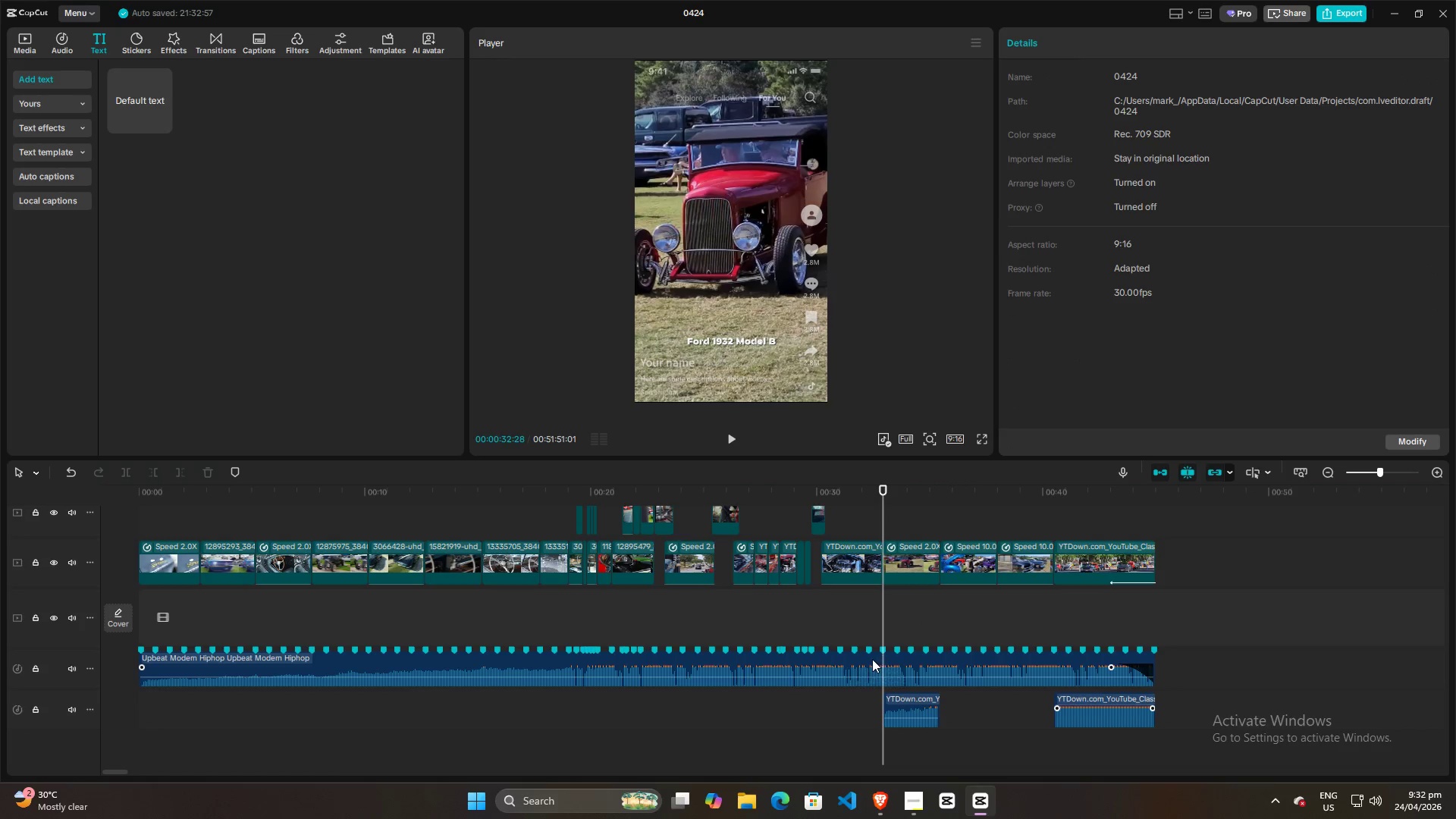 
left_click([872, 659])
 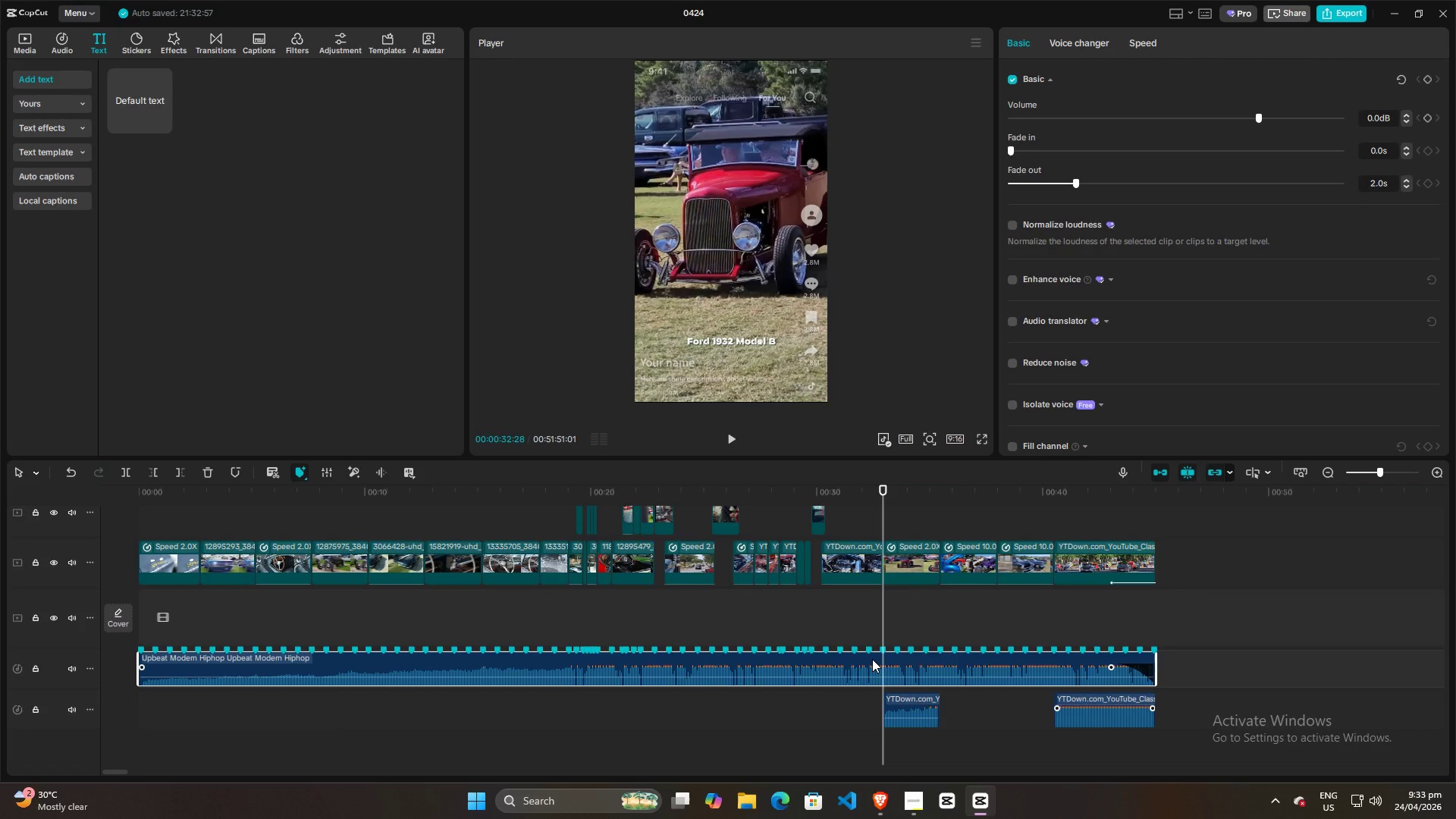 
key(Control+B)
 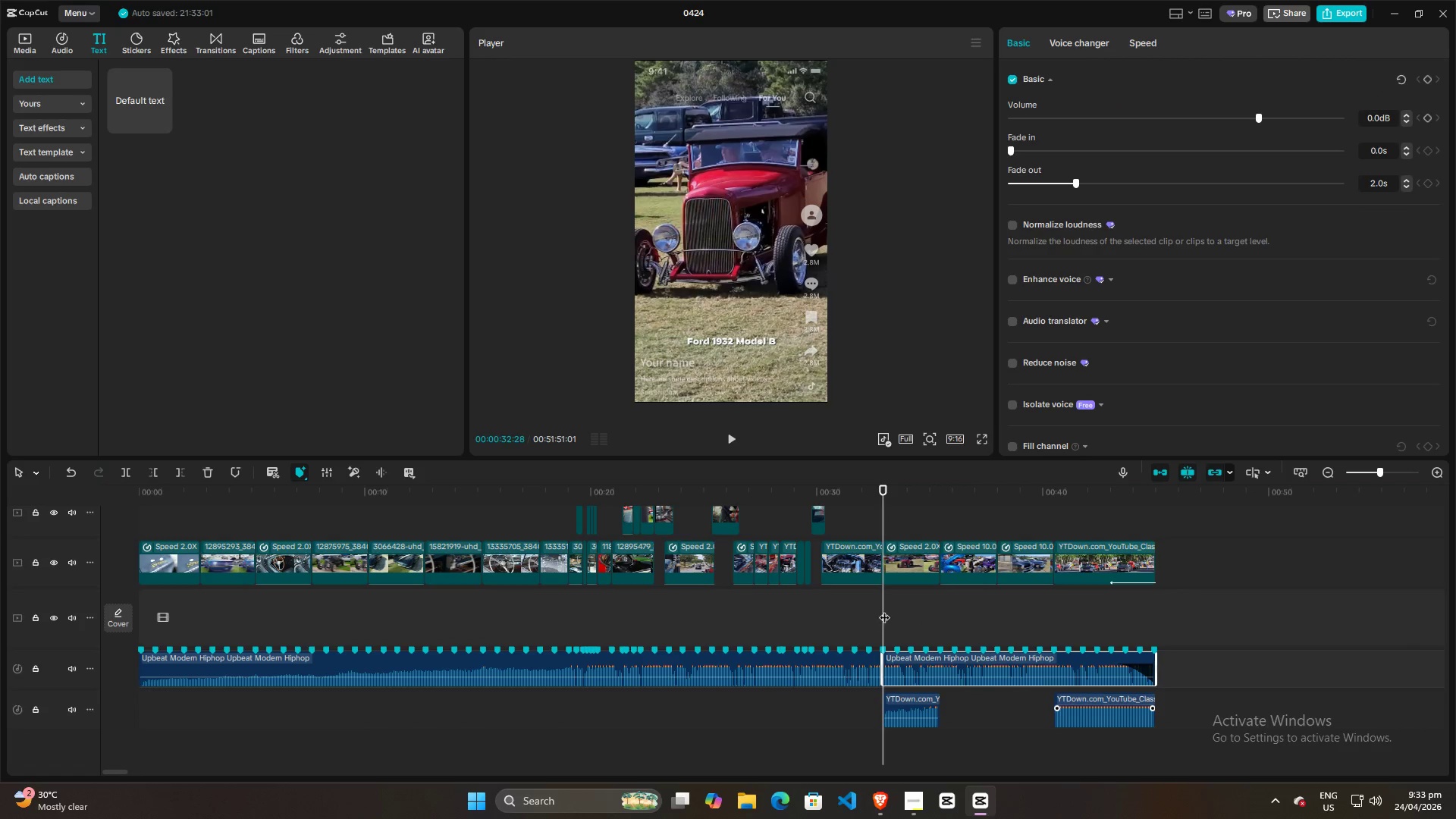 
left_click_drag(start_coordinate=[884, 610], to_coordinate=[938, 616])
 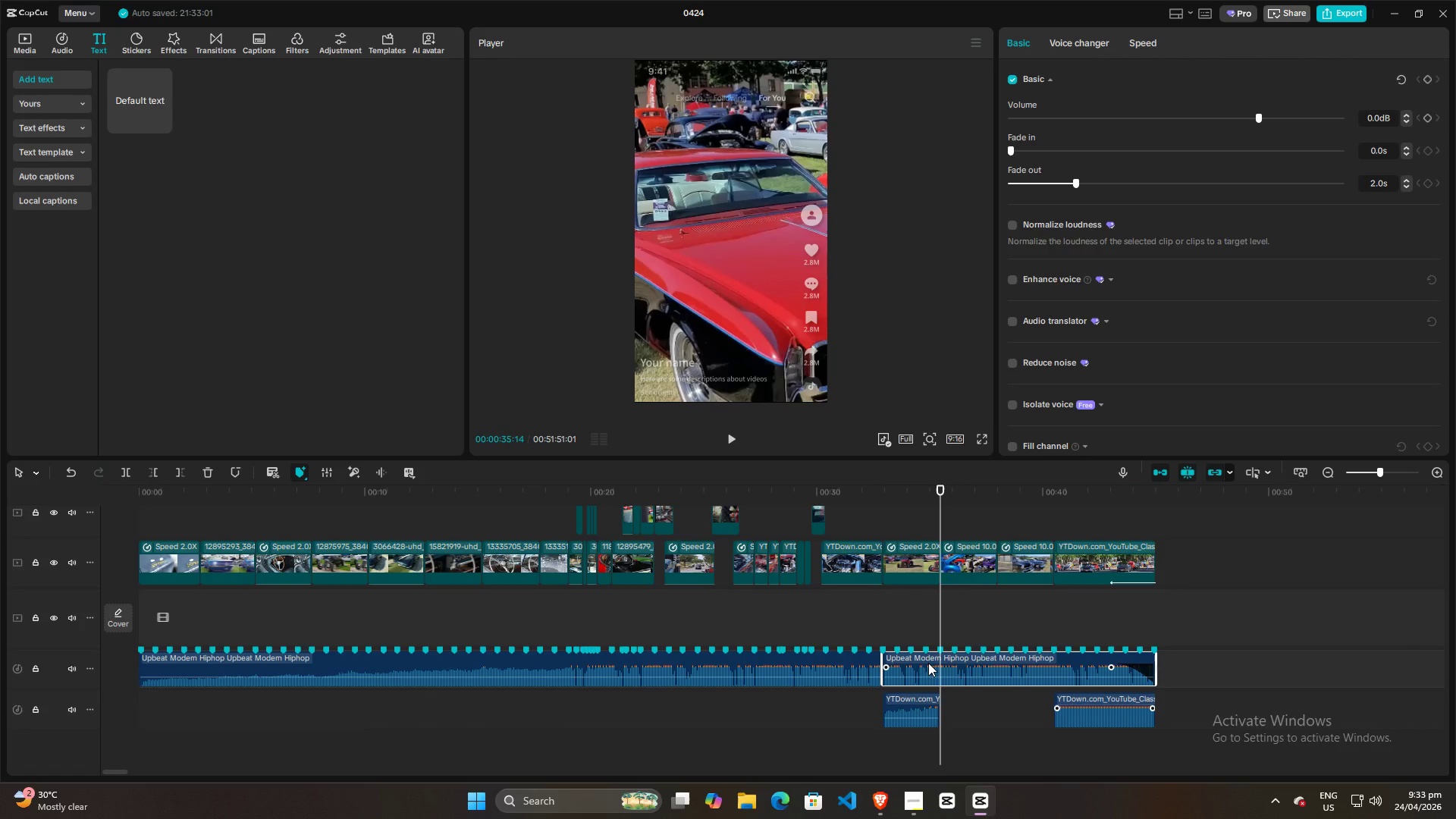 
left_click([928, 663])
 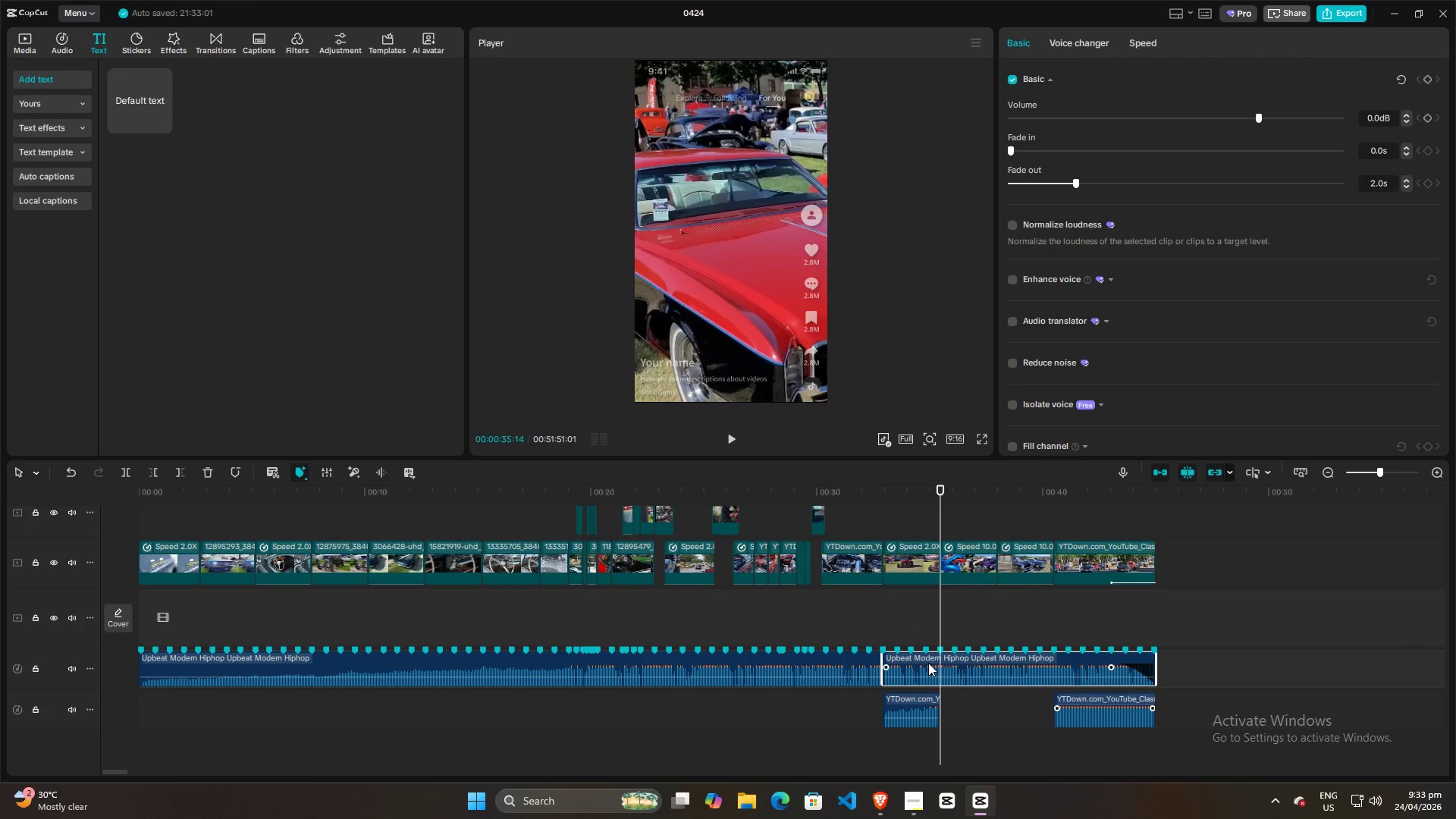 
key(Control+B)
 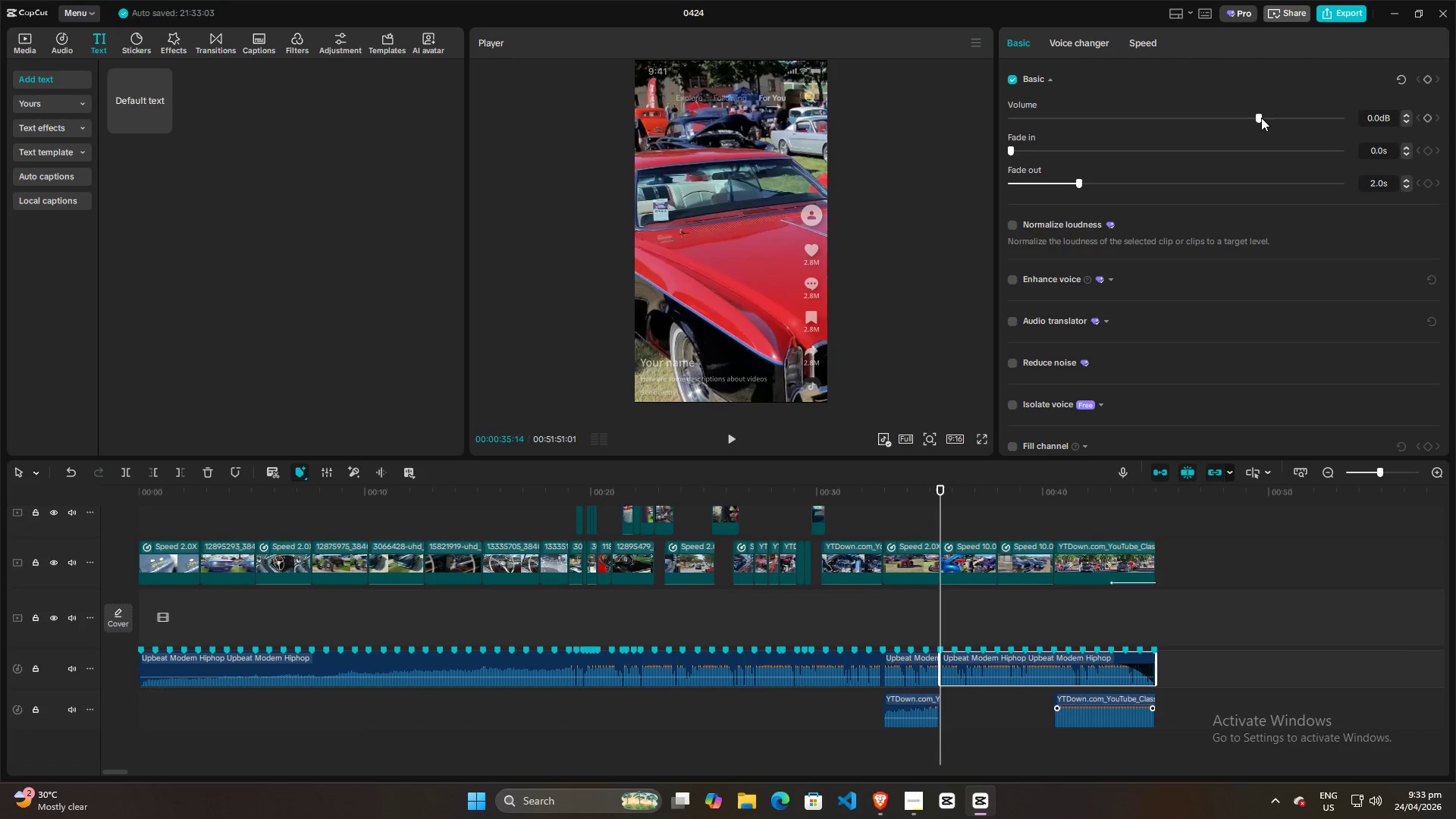 
left_click_drag(start_coordinate=[1260, 118], to_coordinate=[1230, 119])
 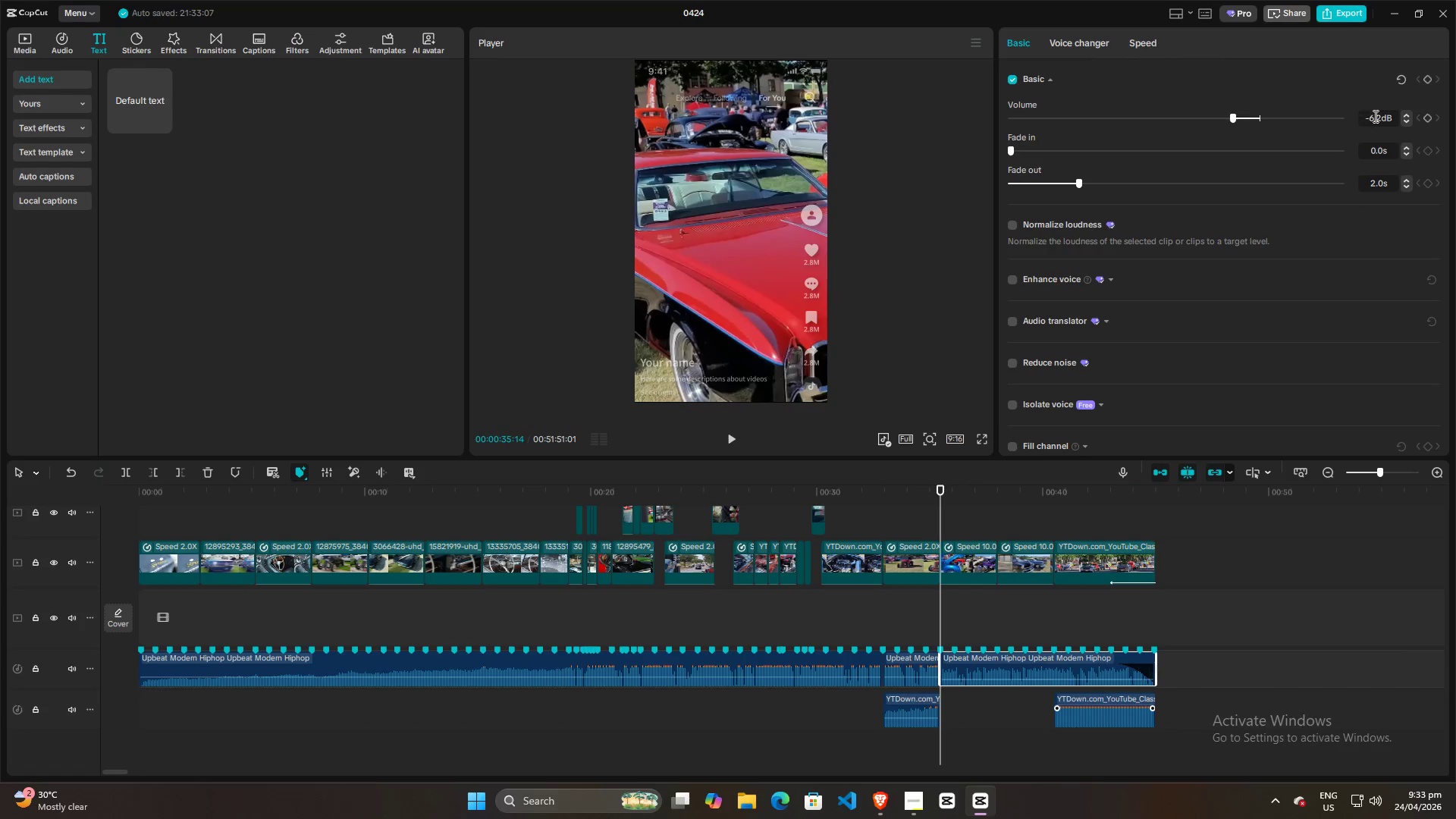 
left_click([1374, 116])
 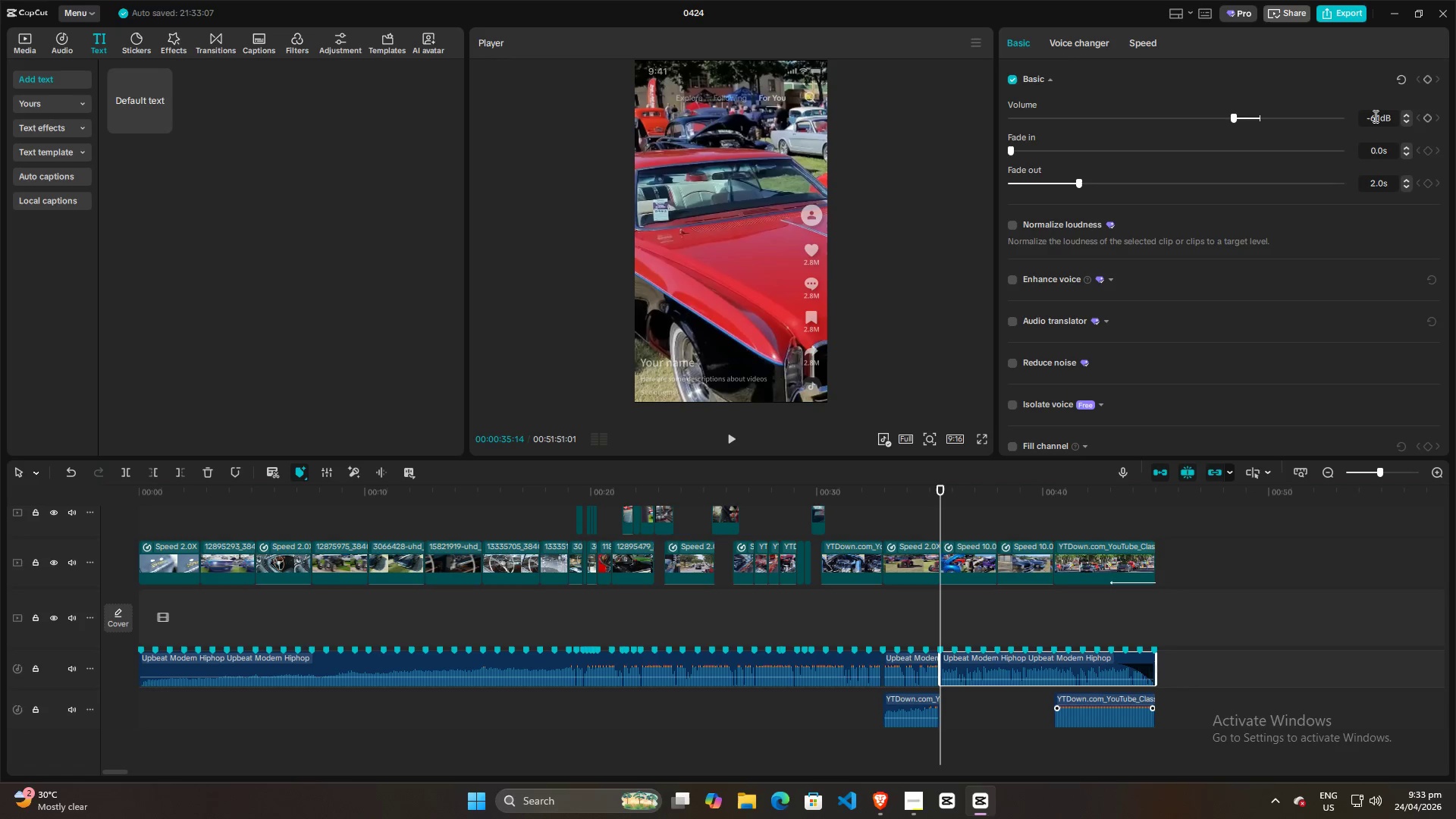 
left_click([871, 628])
 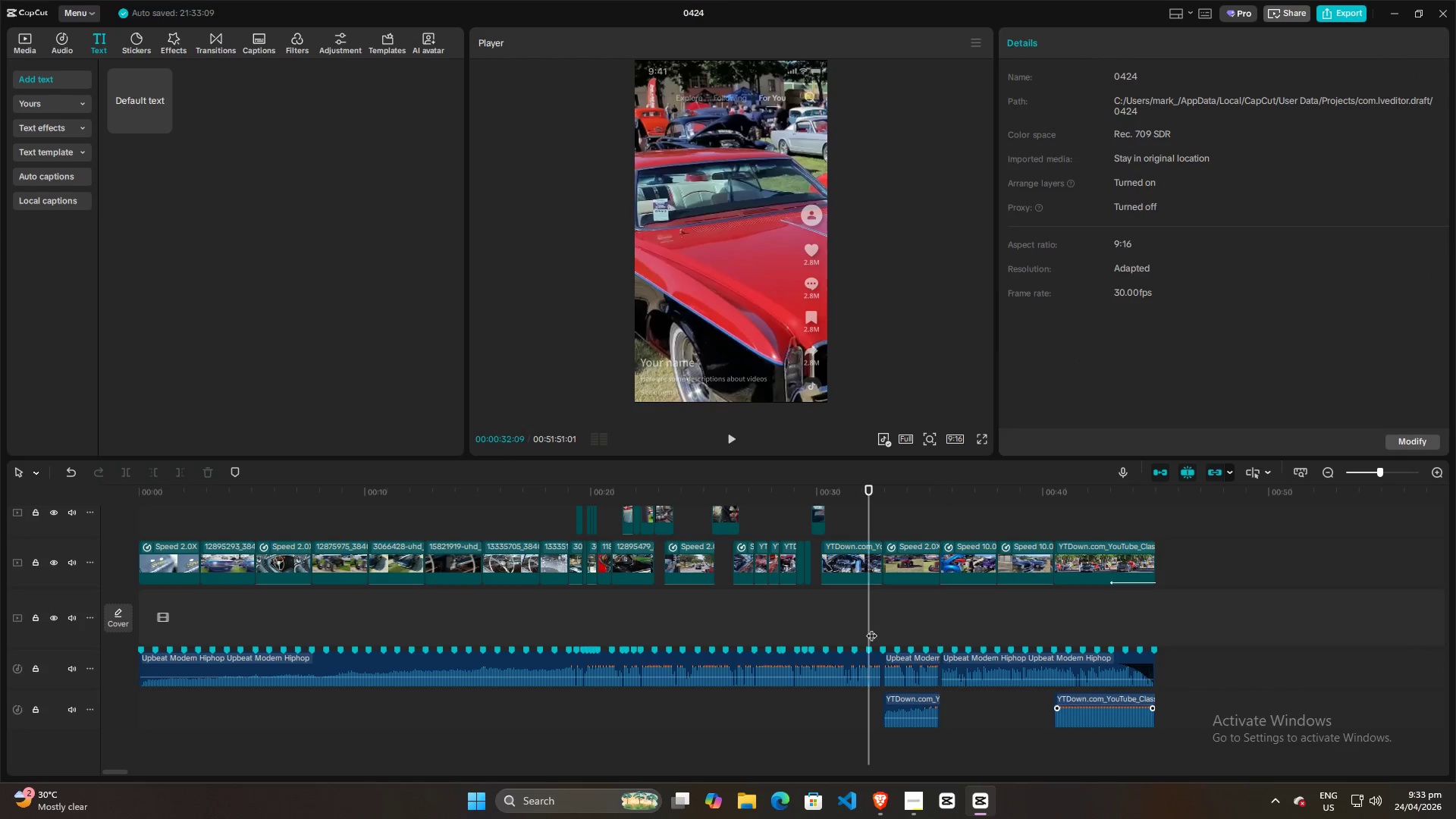 
key(Space)
 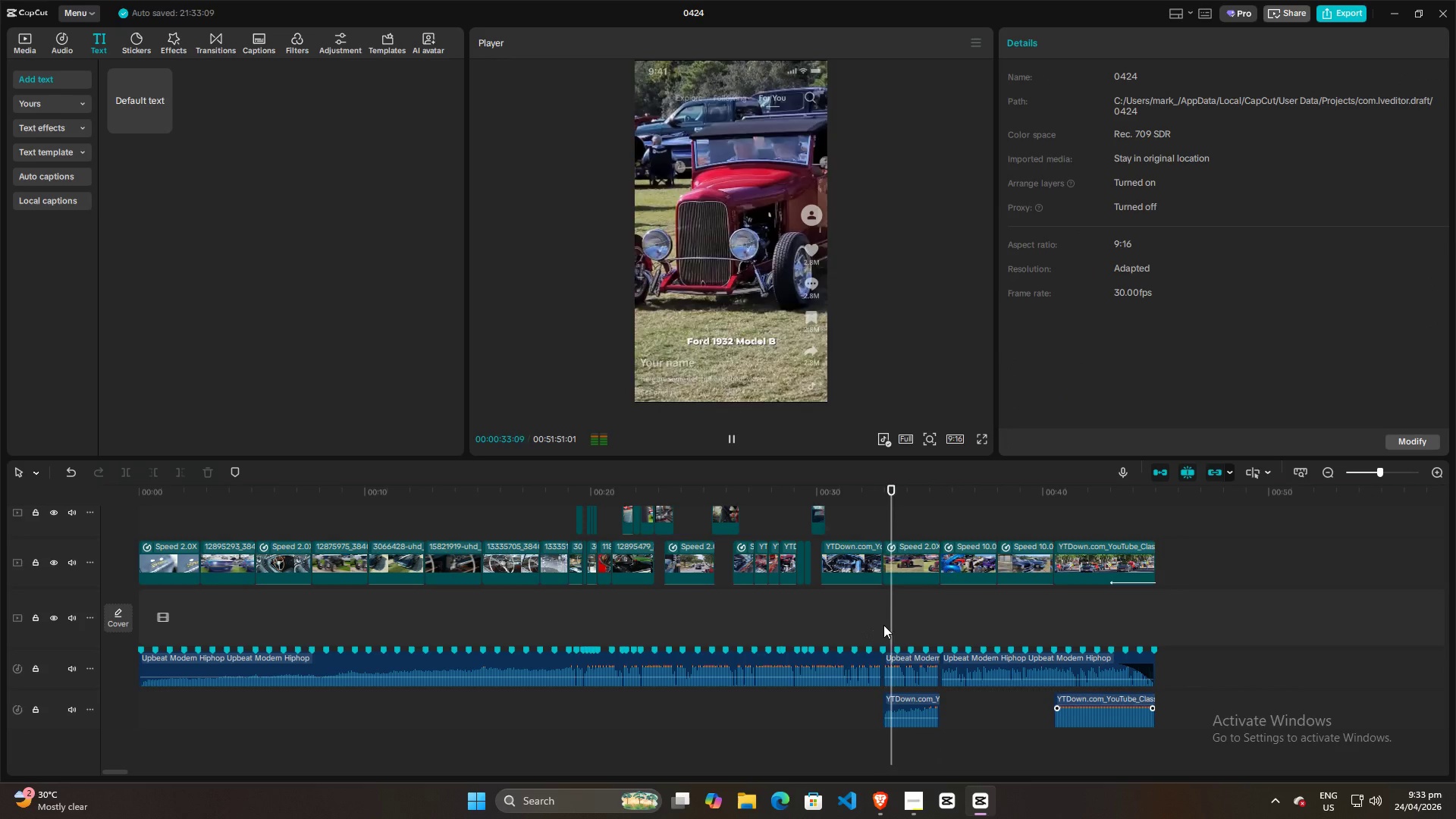 
scroll: coordinate [1374, 116], scroll_direction: up, amount: 2.0
 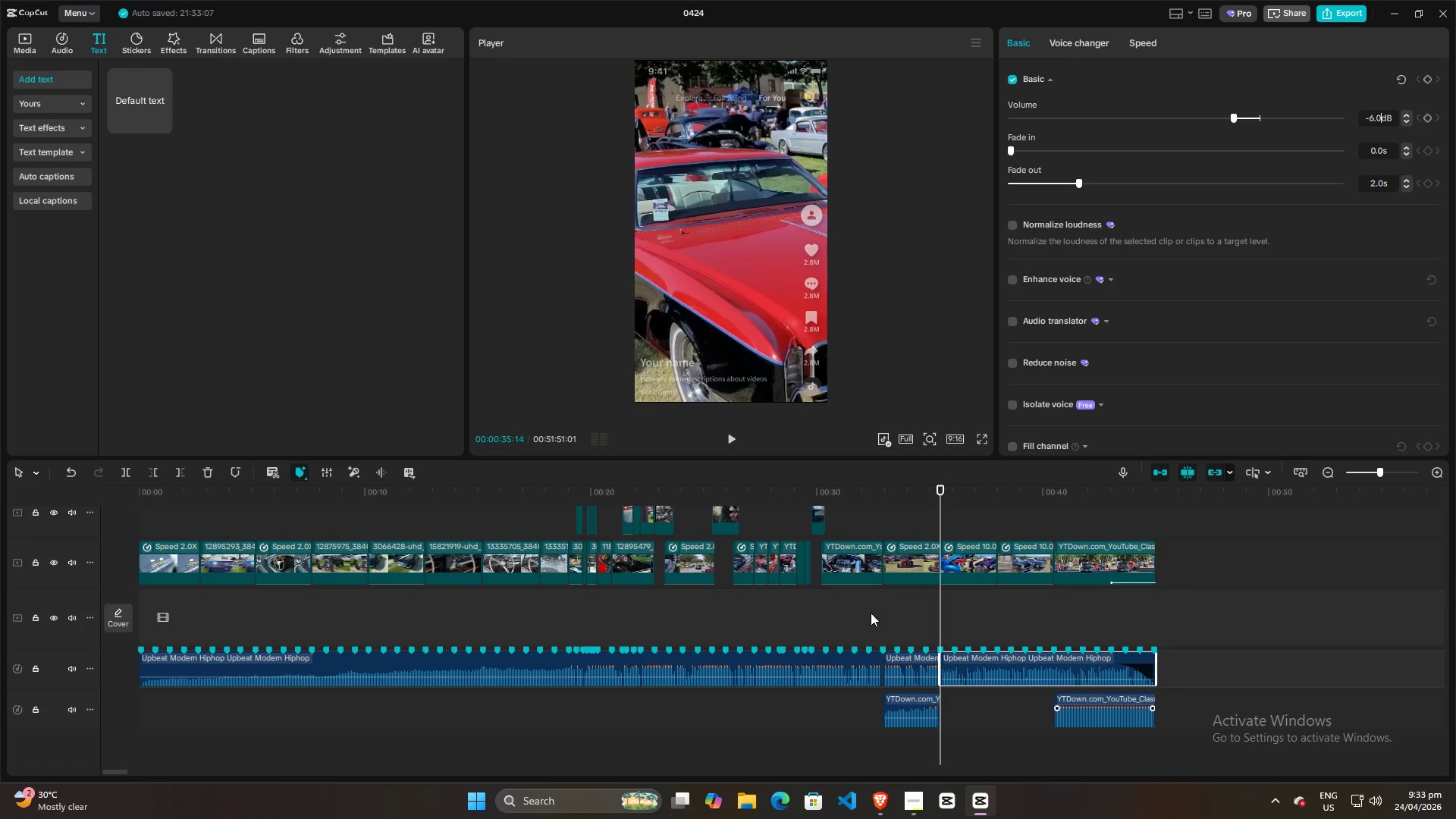 
key(Space)
 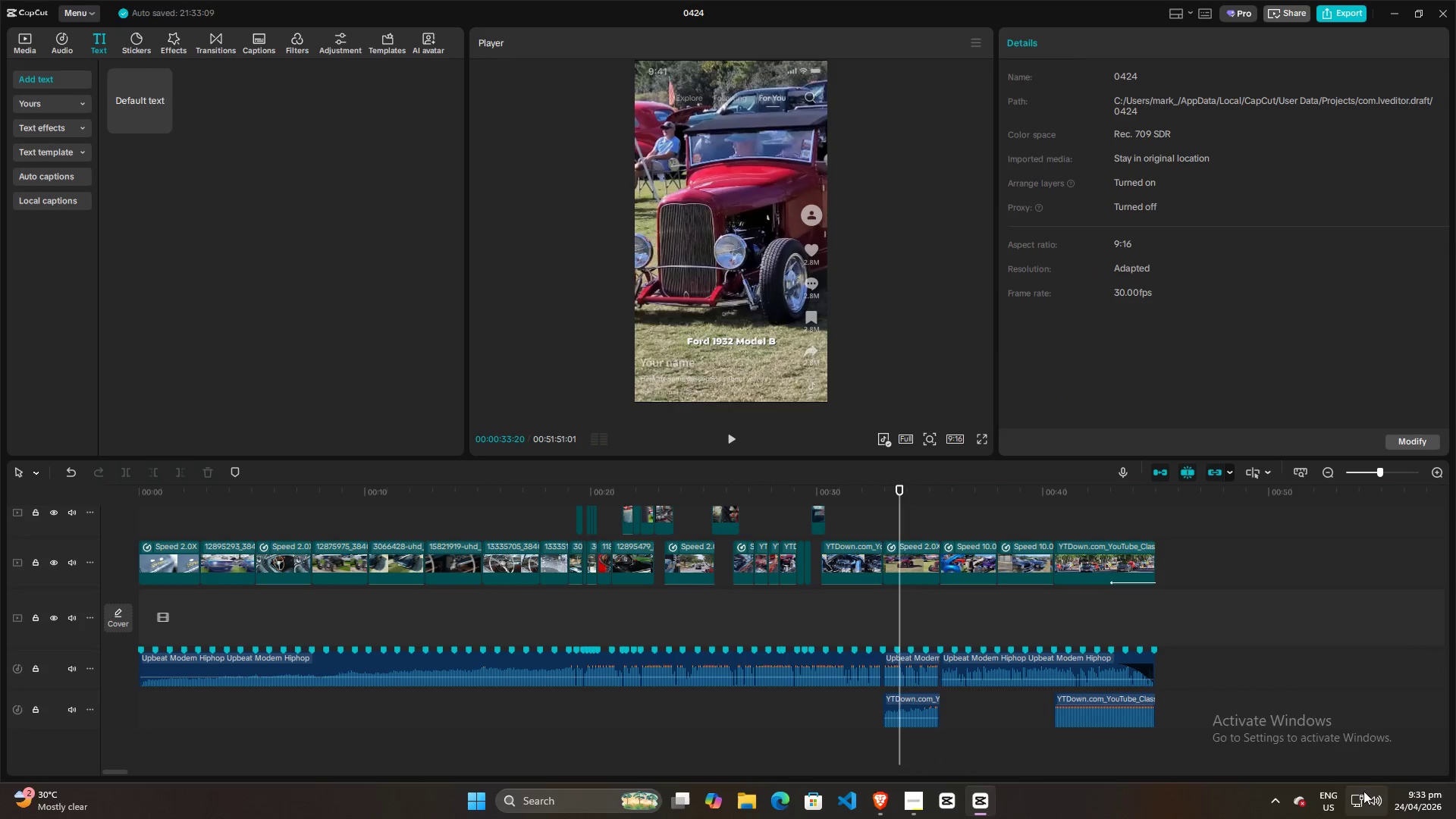 
left_click([1381, 799])
 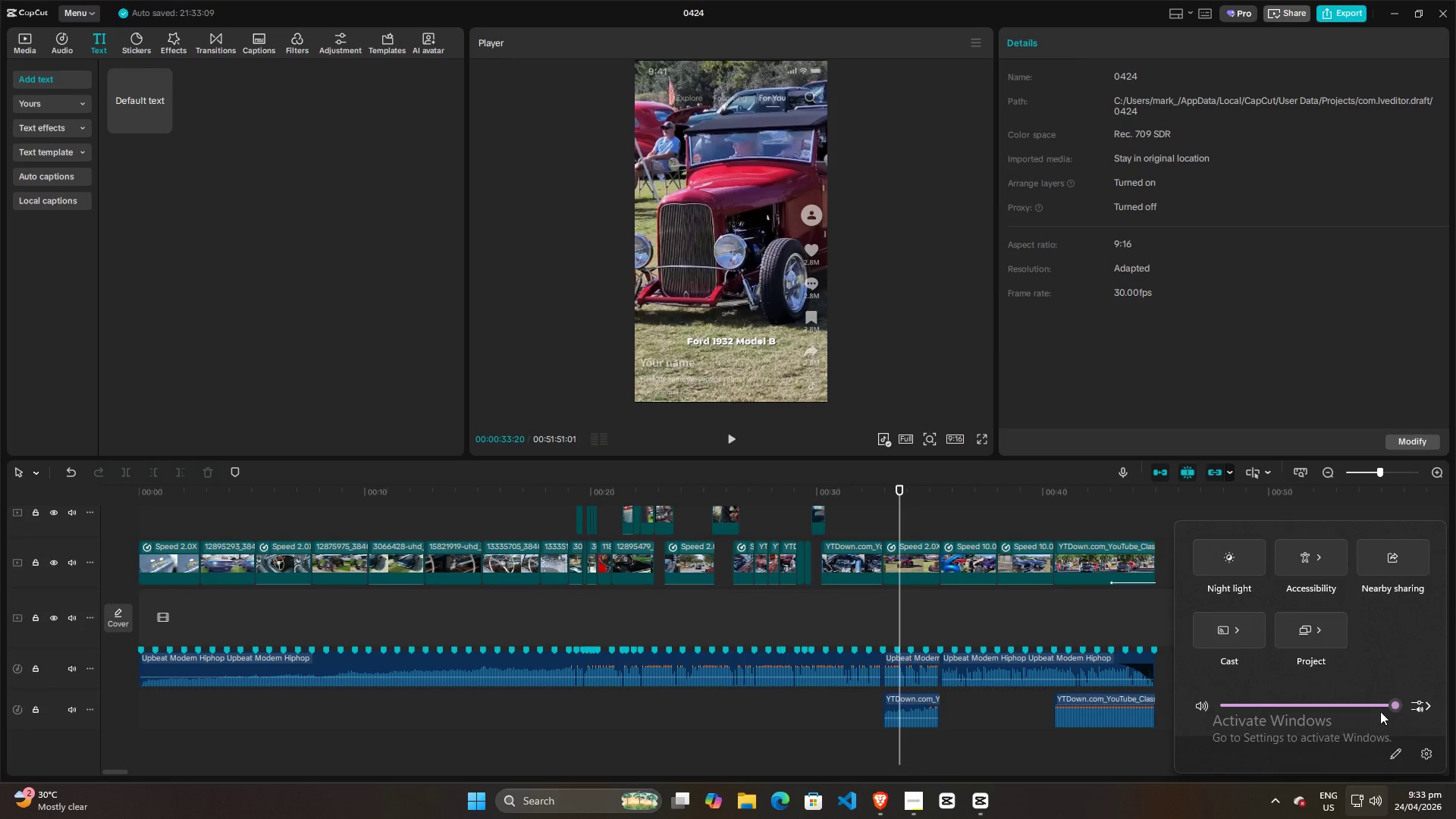 
left_click_drag(start_coordinate=[1392, 705], to_coordinate=[1375, 704])
 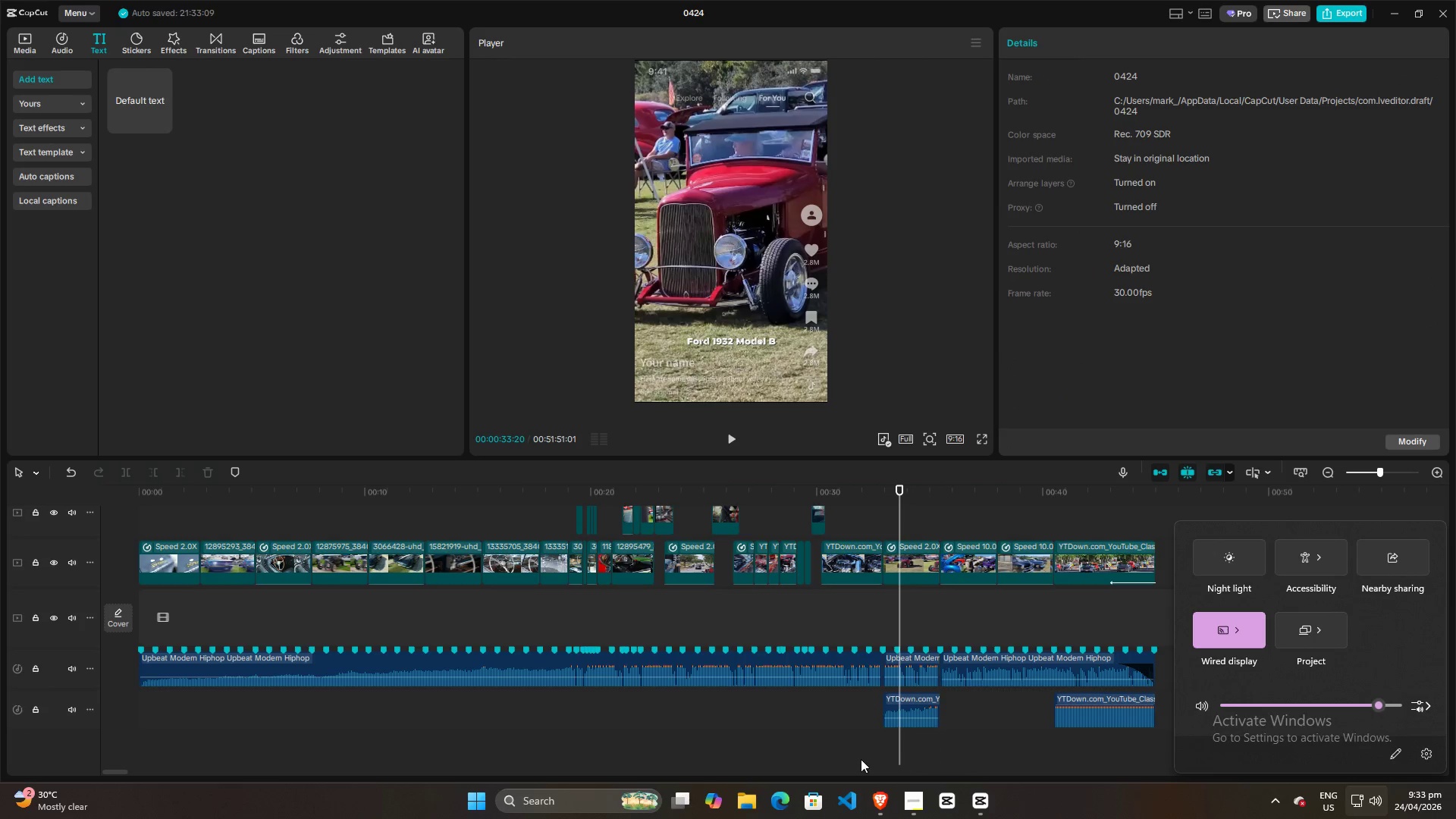 
left_click([861, 759])
 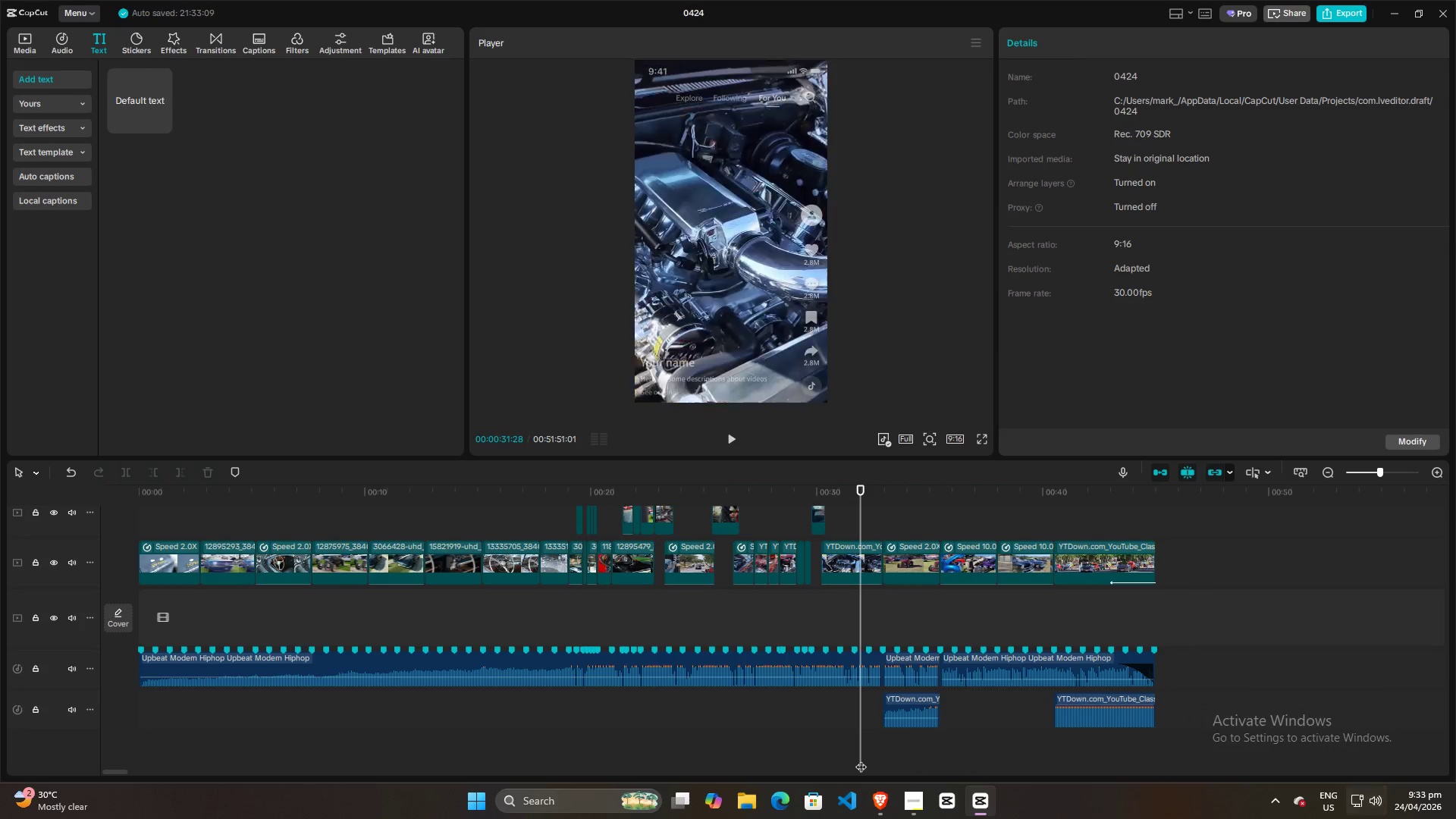 
key(Space)
 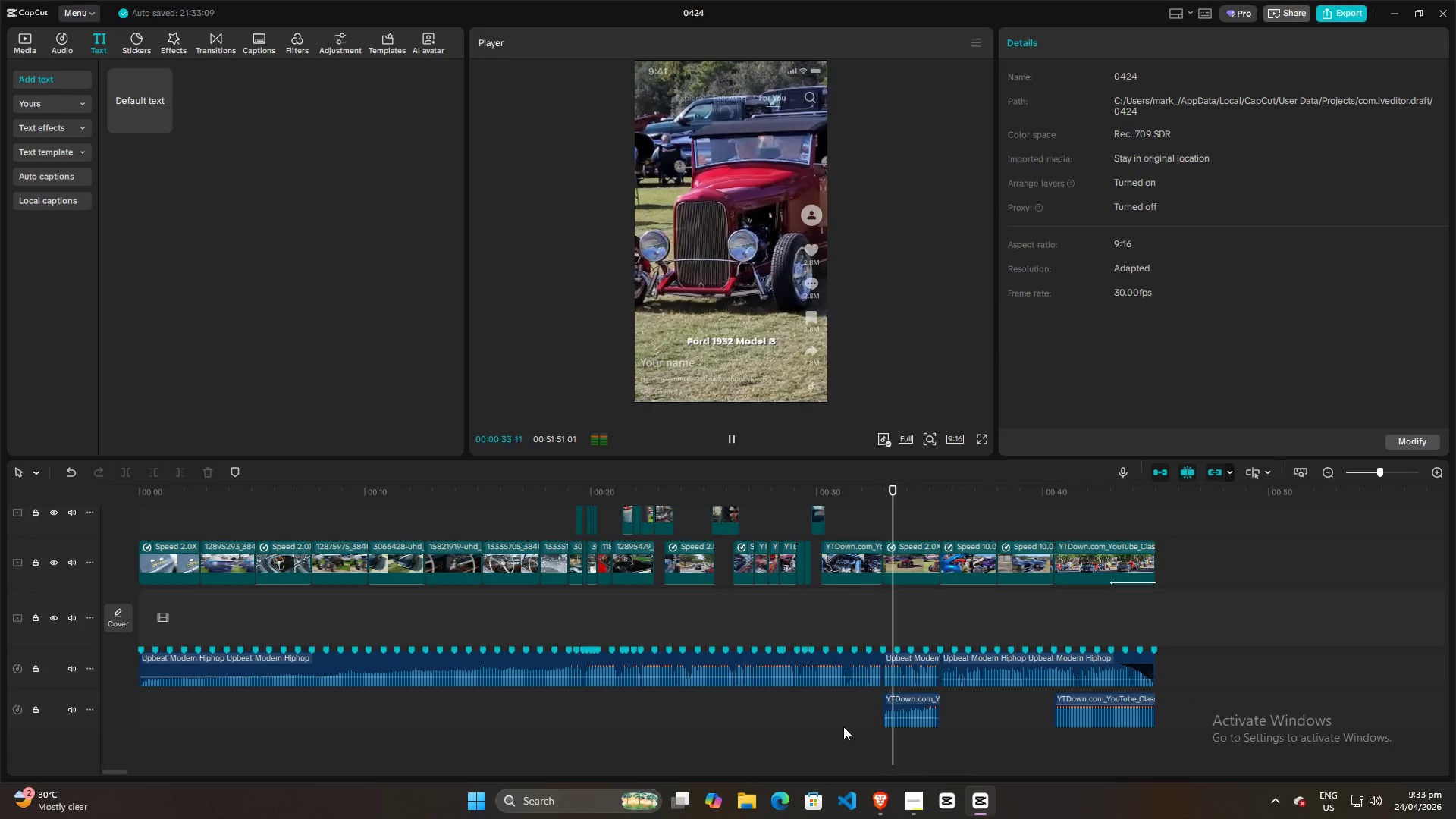 
key(Space)
 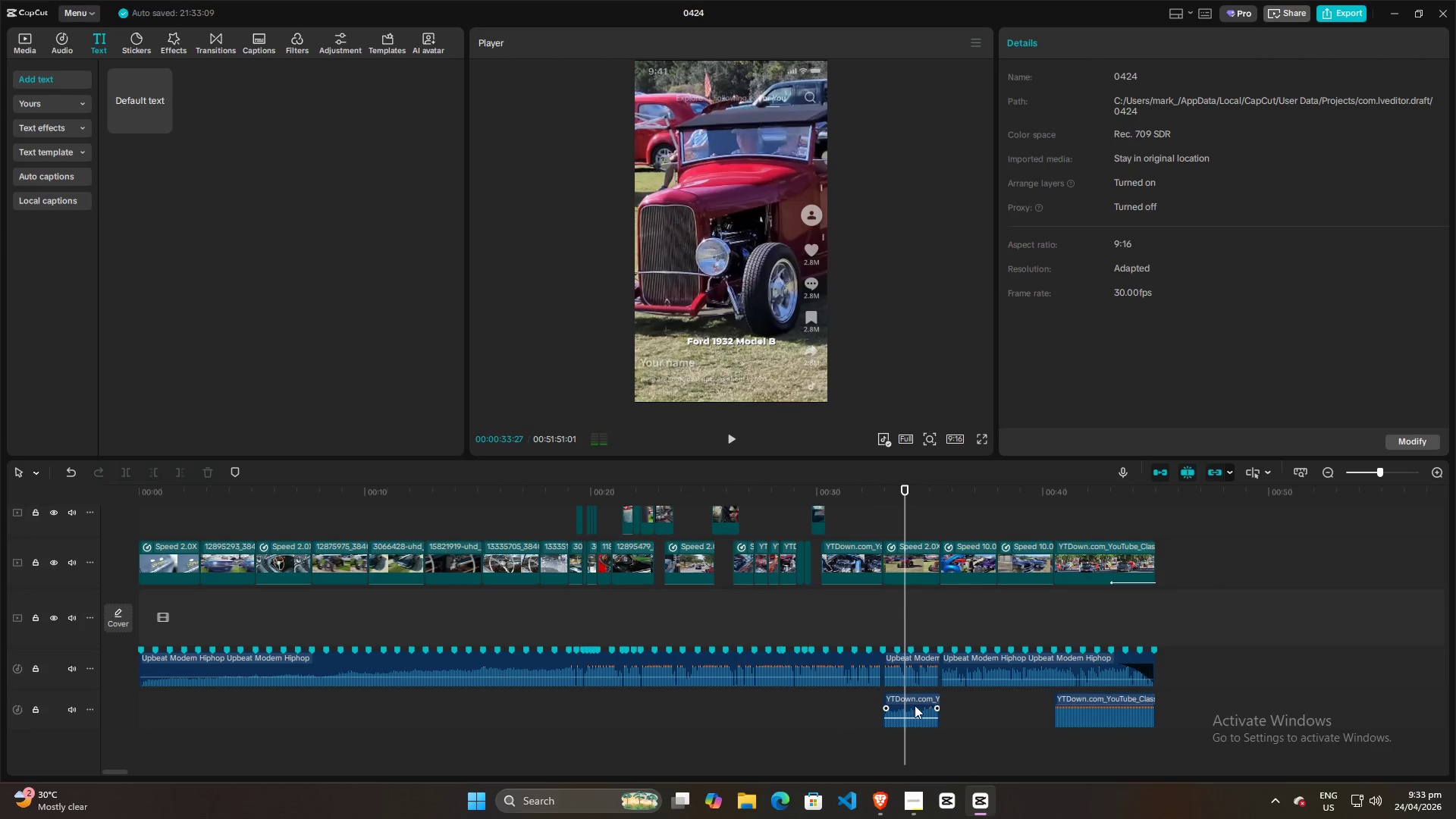 
left_click([915, 703])
 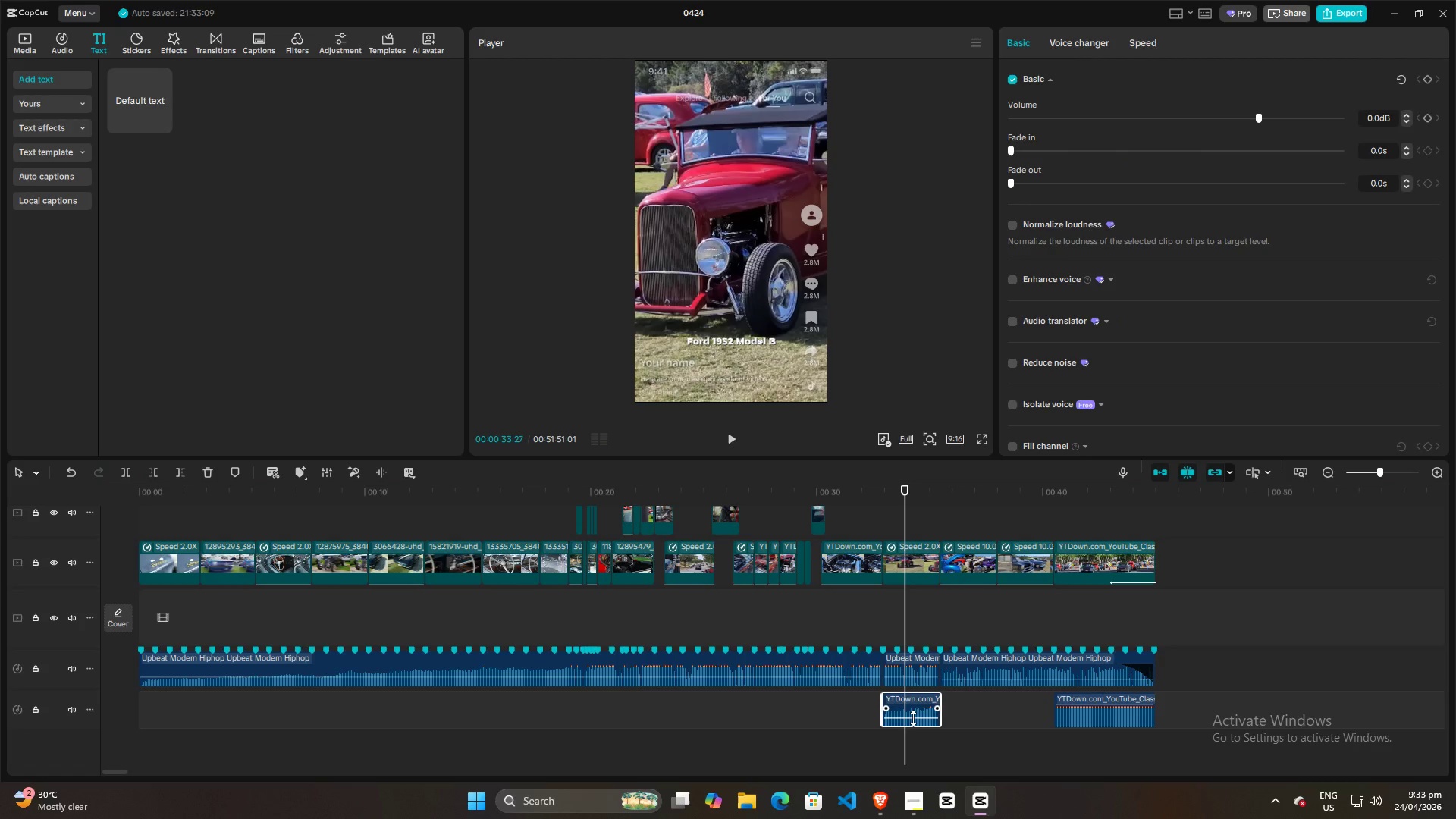 
left_click_drag(start_coordinate=[913, 718], to_coordinate=[915, 713])
 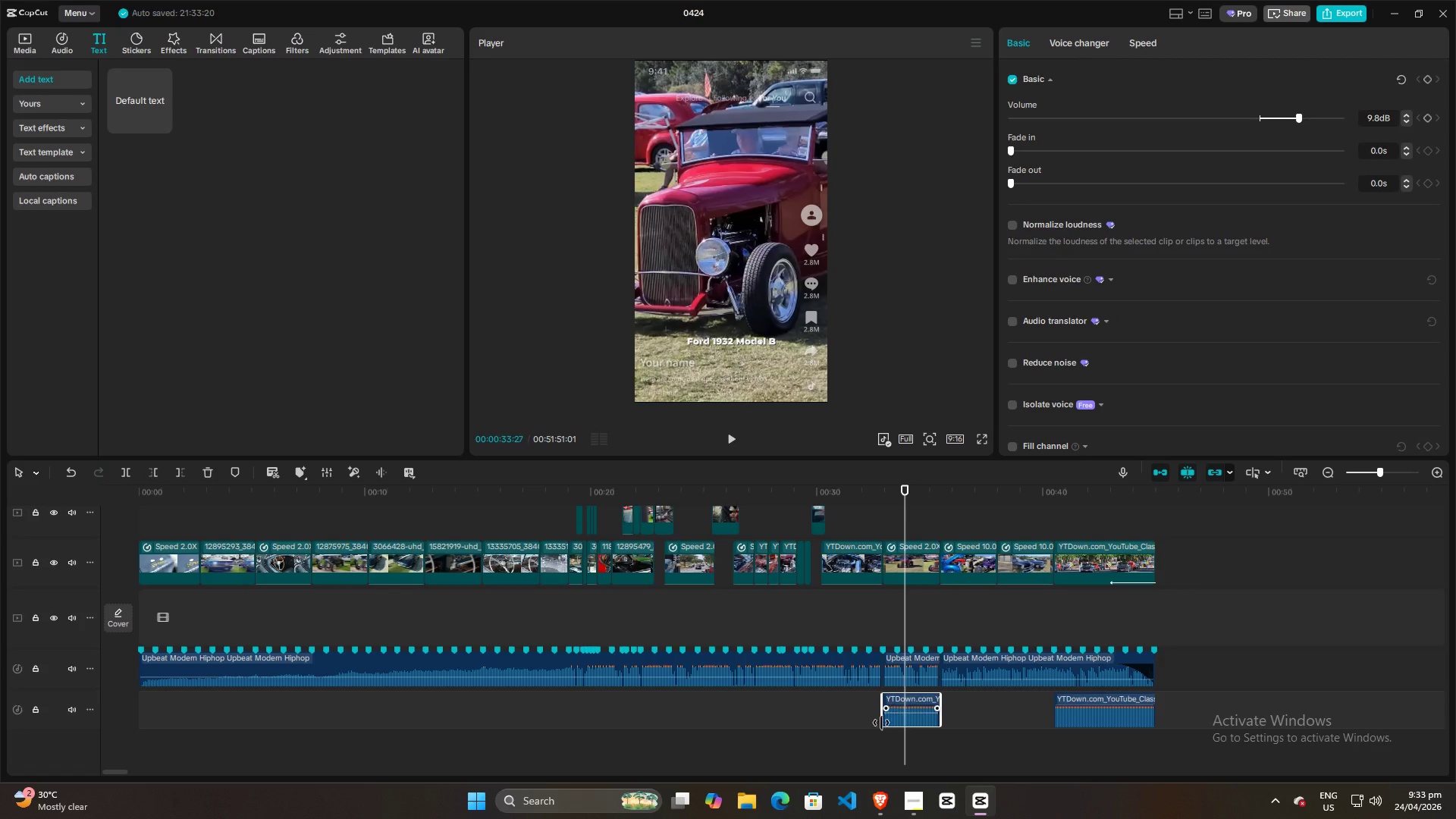 
key(Space)
 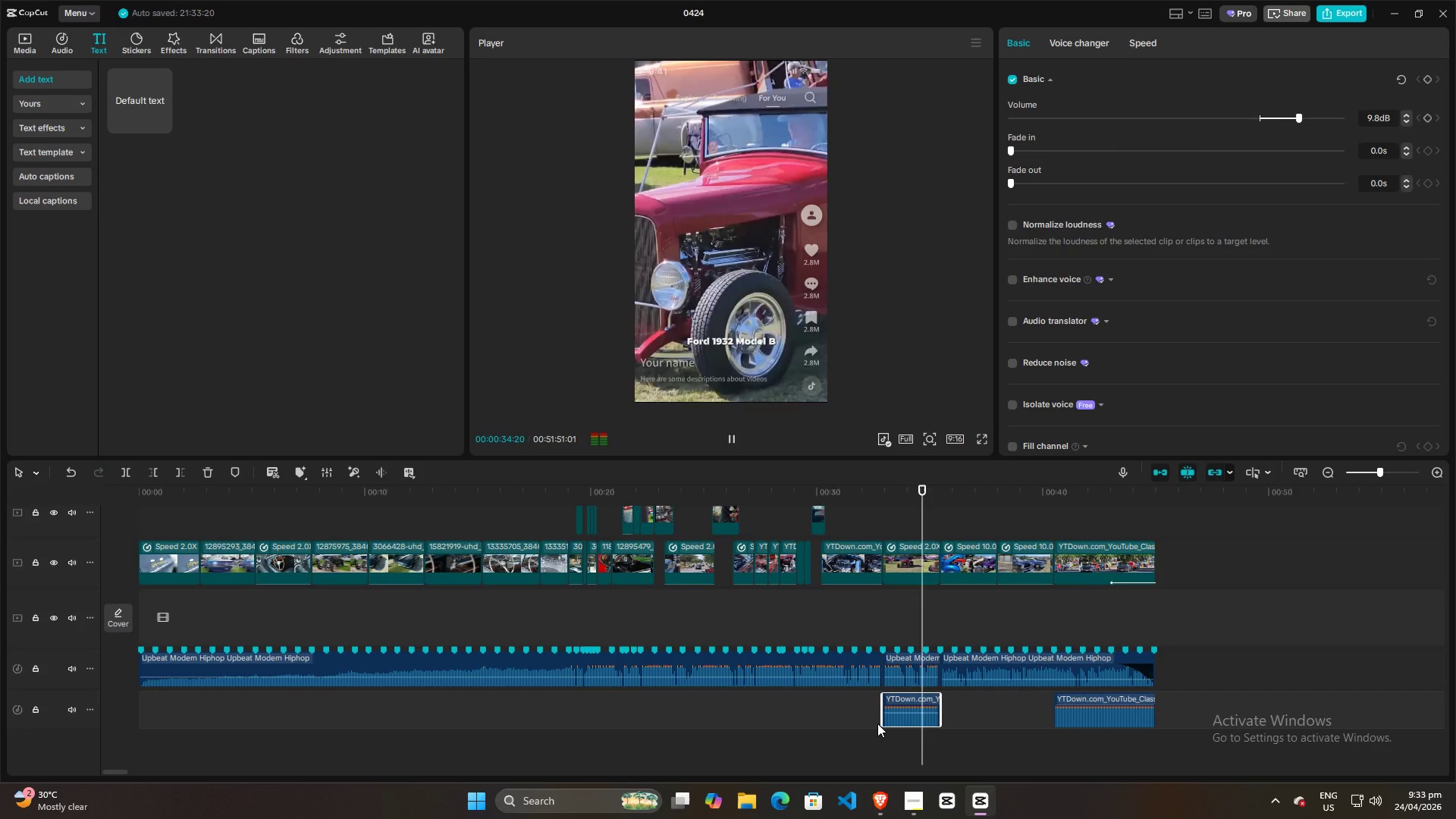 
key(Space)
 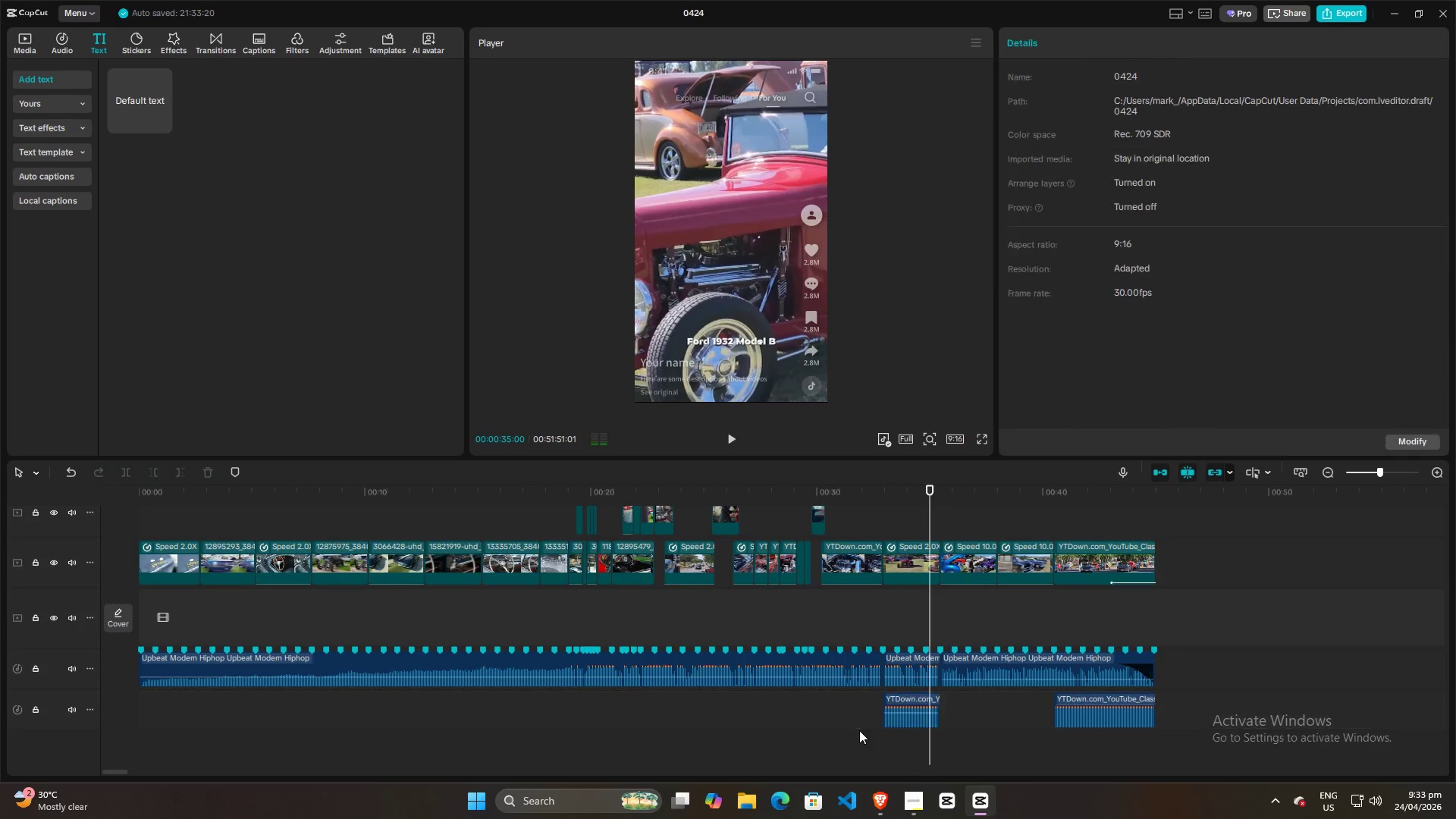 
key(Space)
 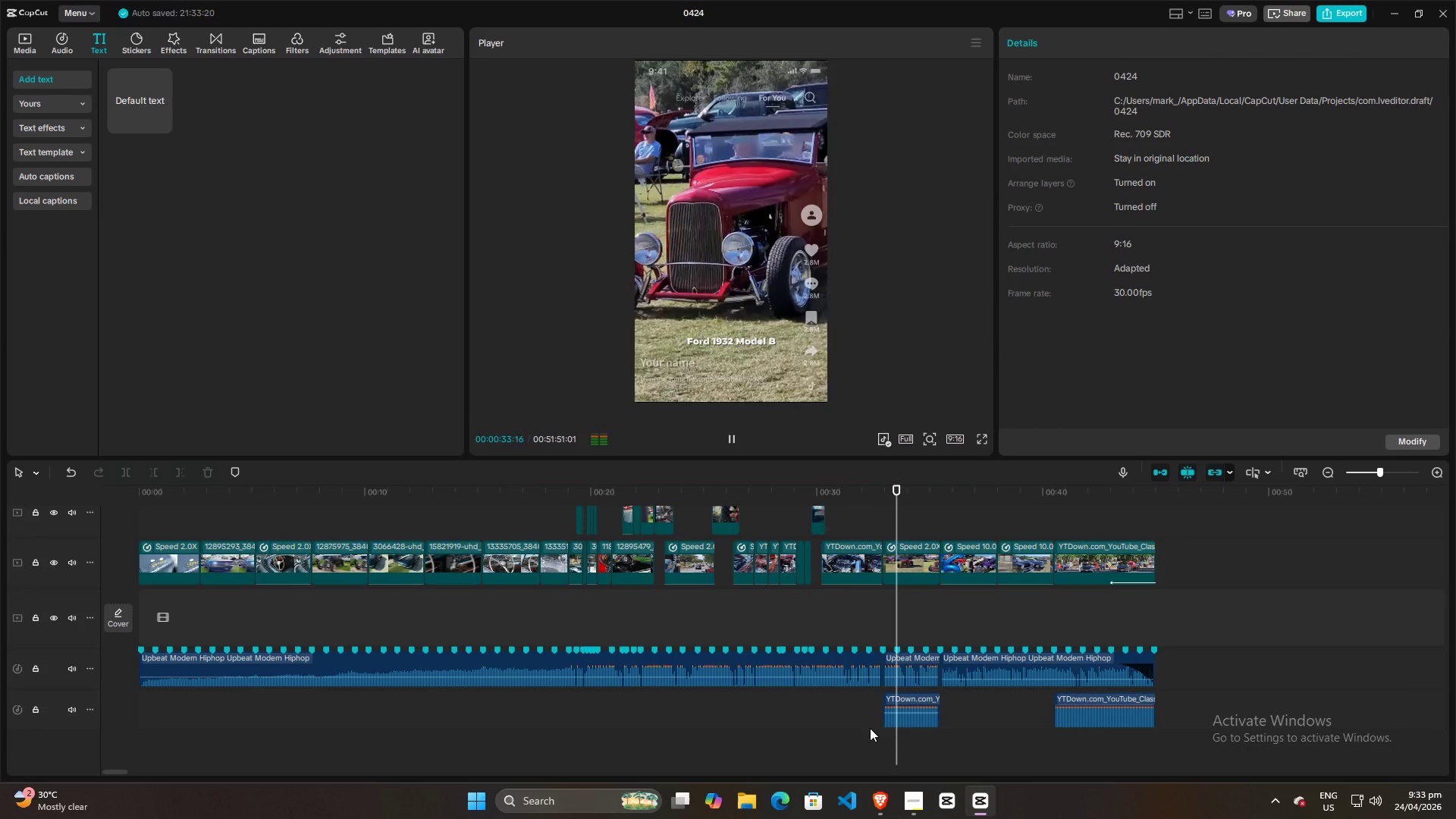 
key(Space)
 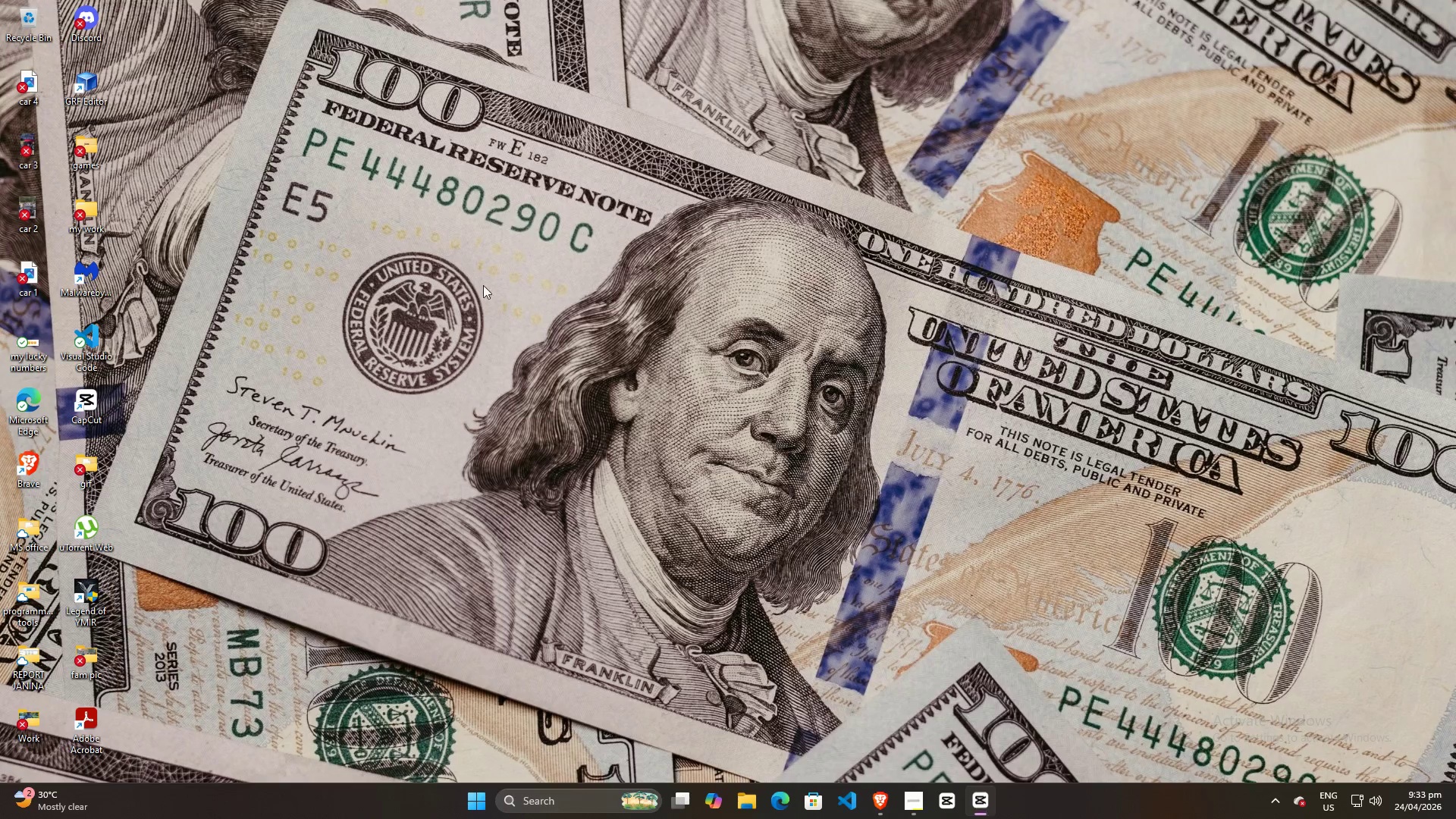 
left_click([884, 803])
 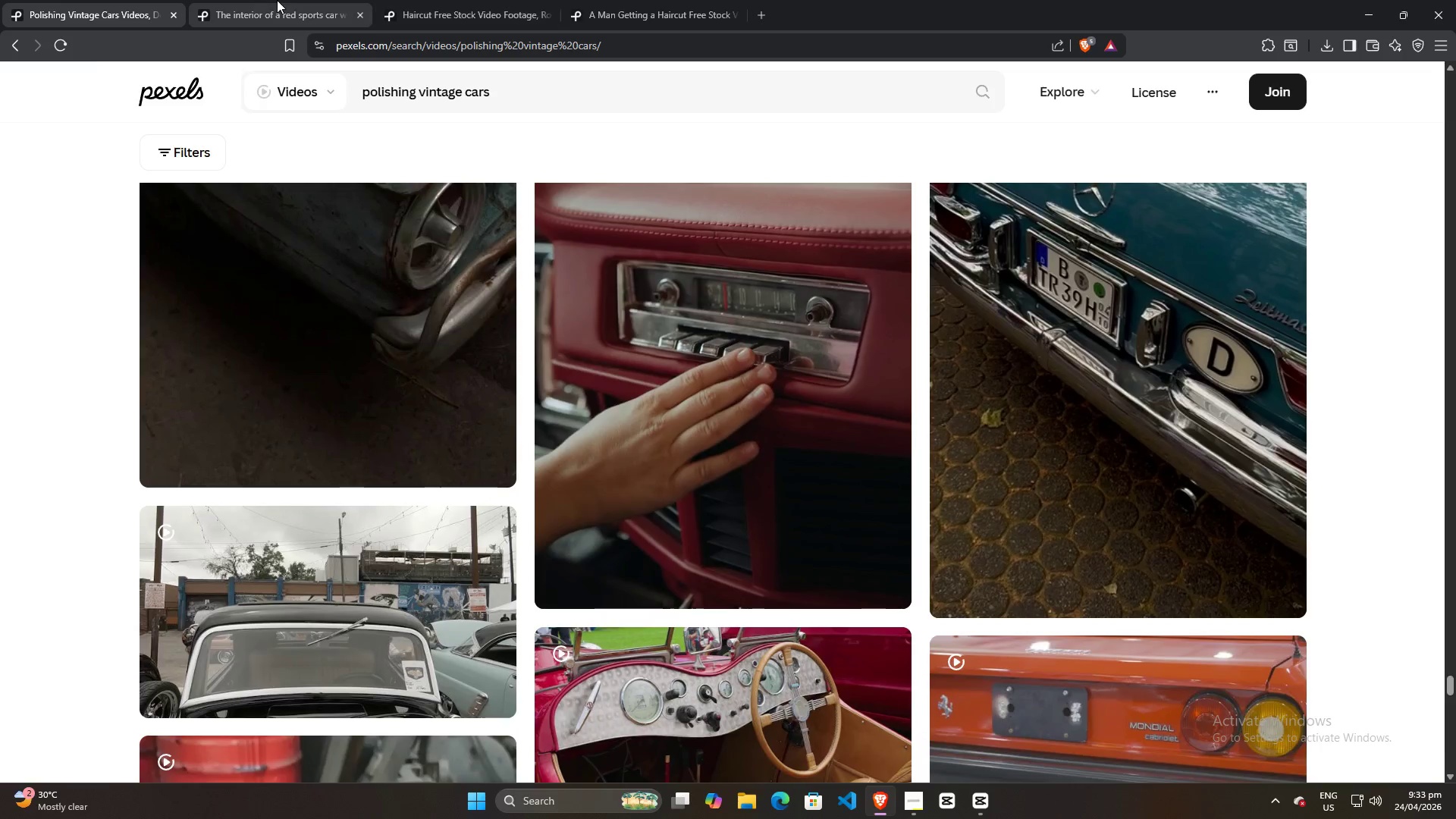 
double_click([408, 1])
 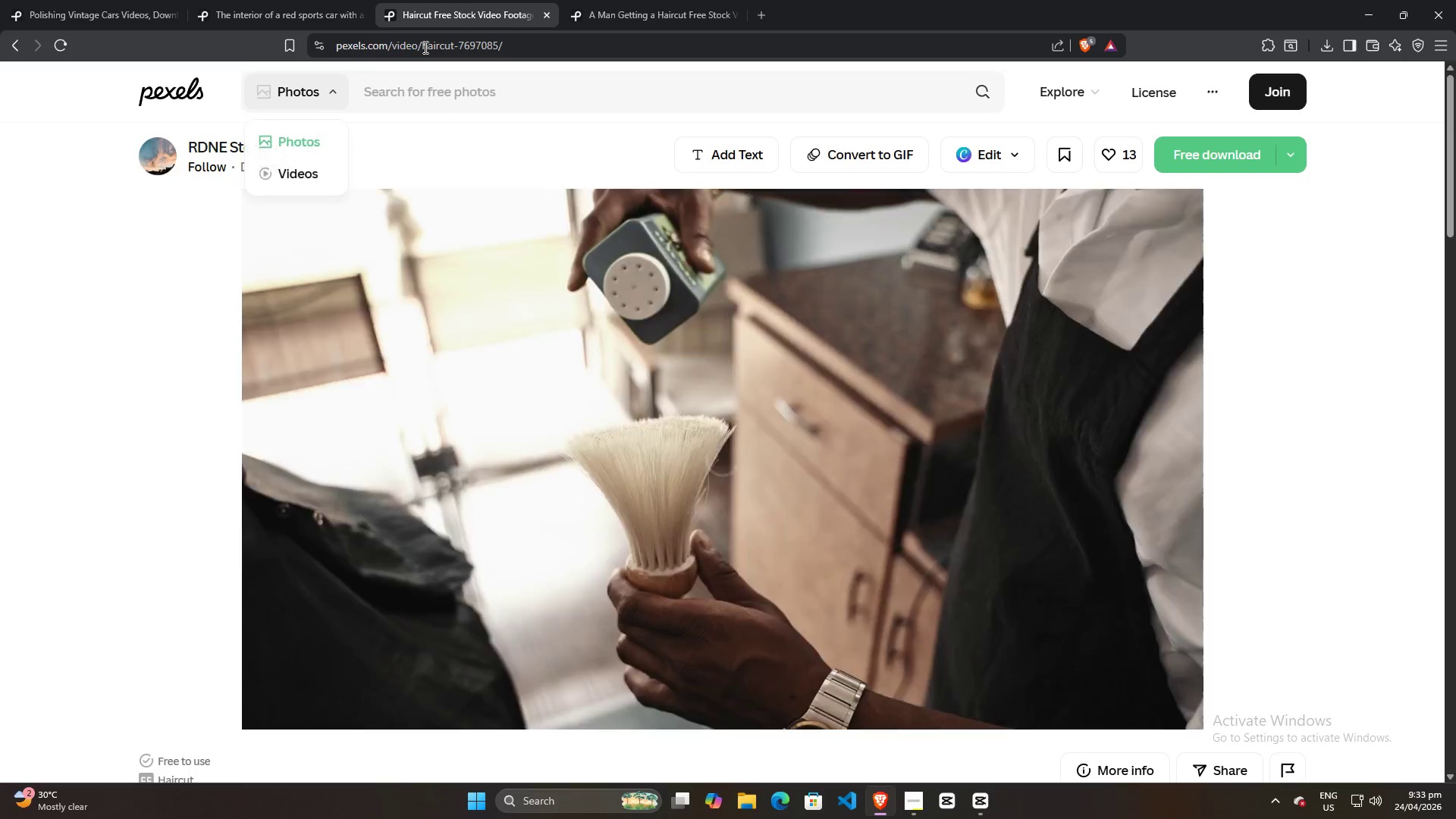 
left_click([621, 3])
 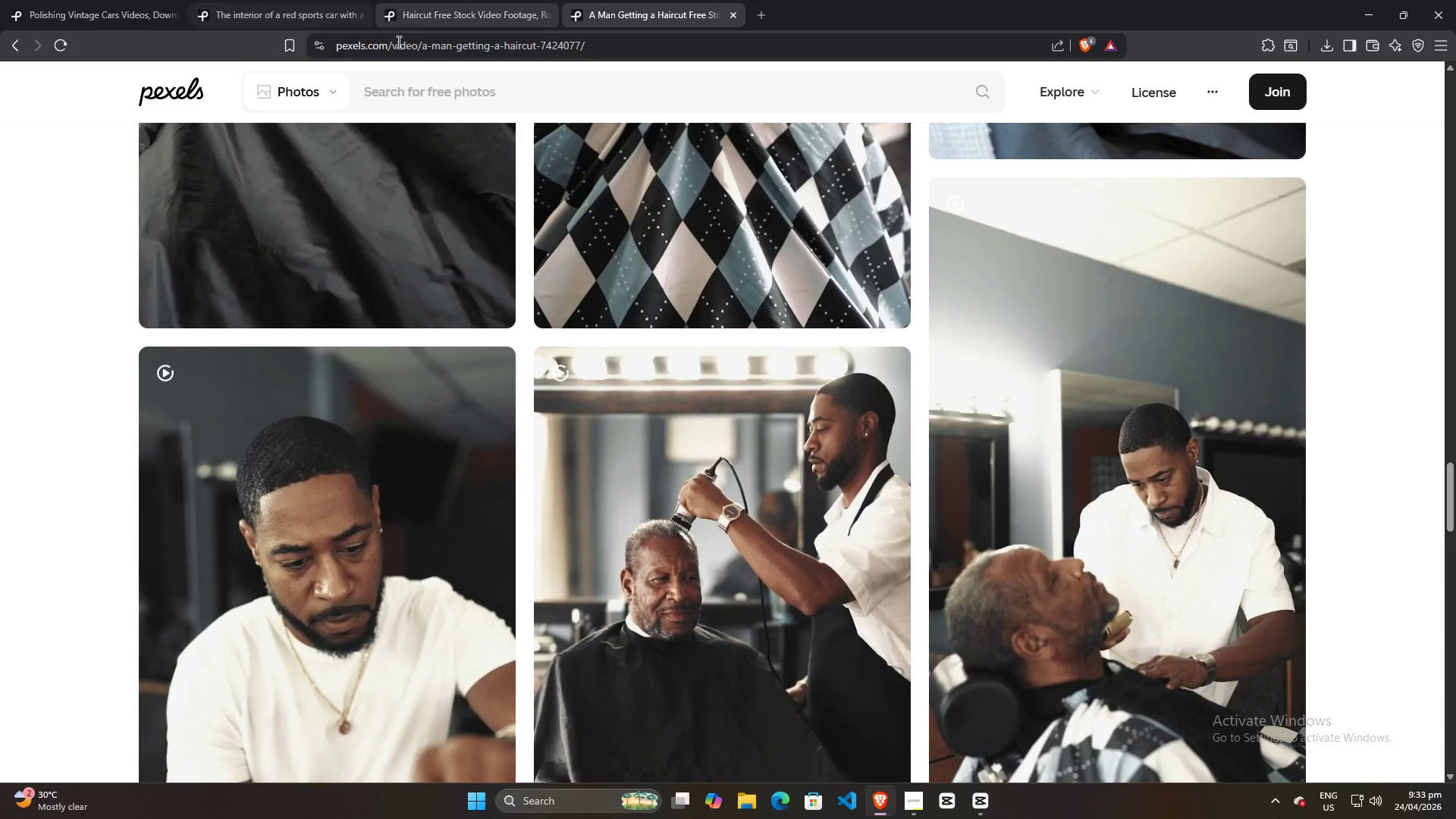 
left_click([469, 51])
 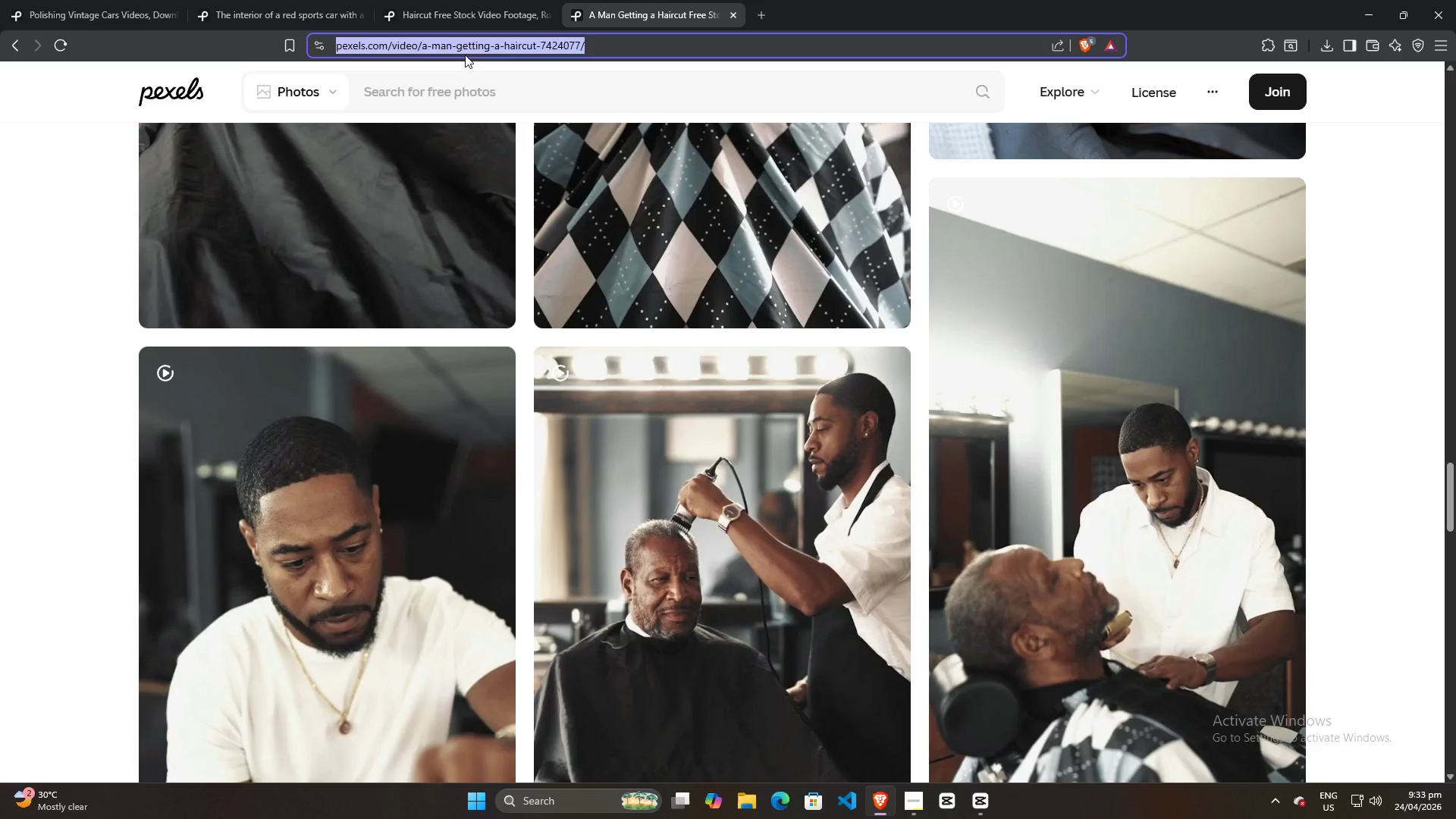 
type(pixa)
 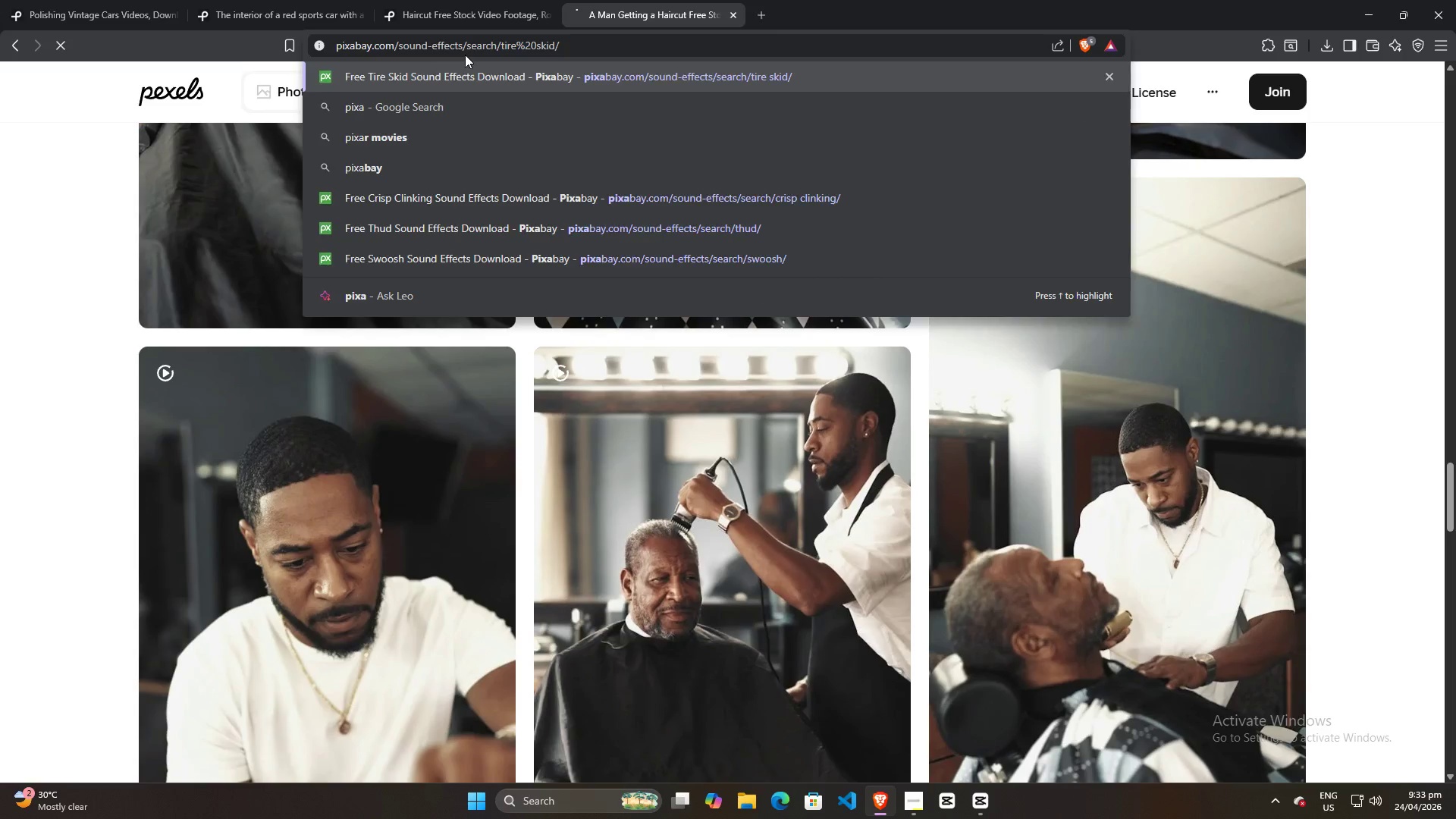 
key(Enter)
 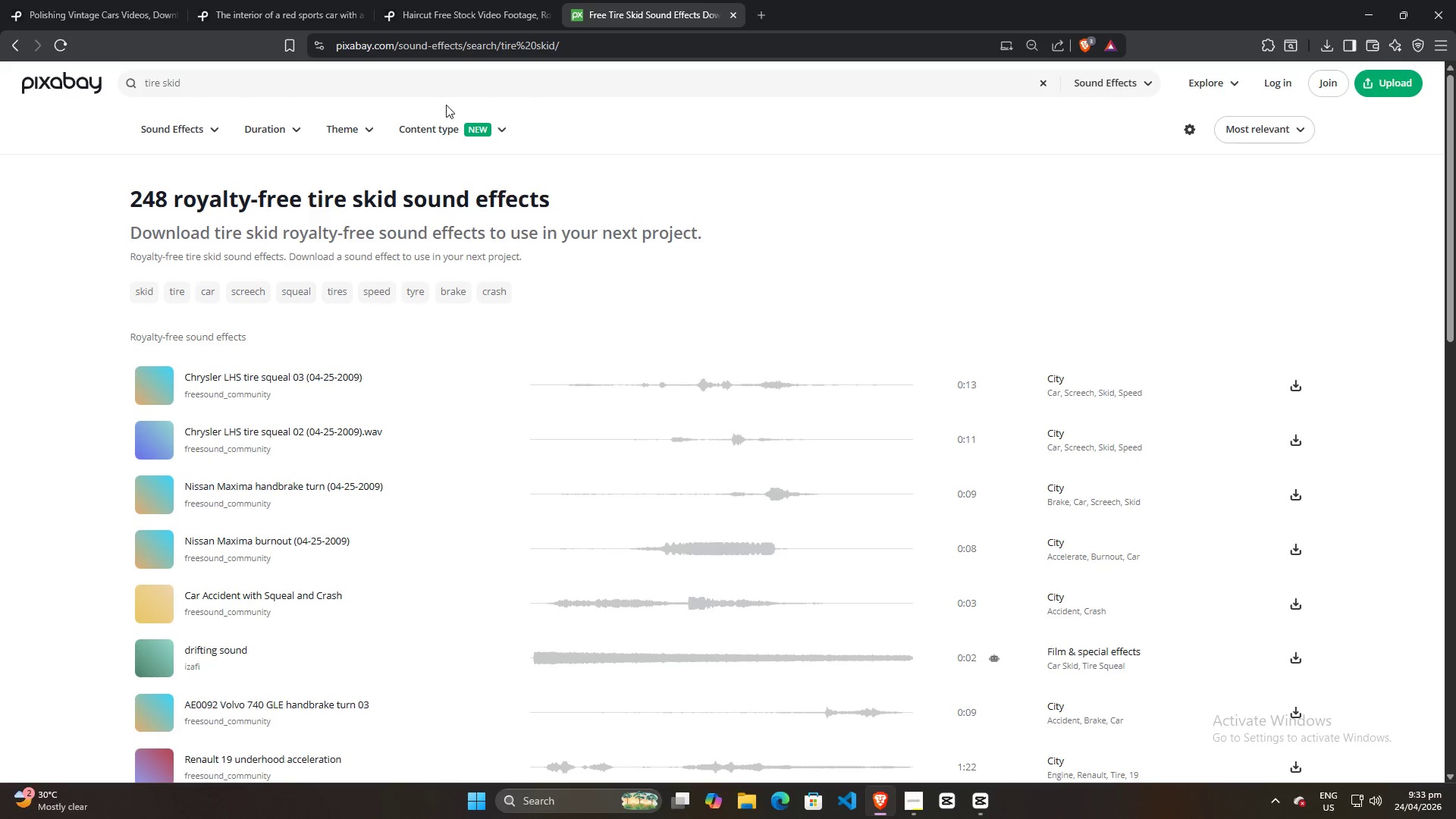 
left_click([417, 86])
 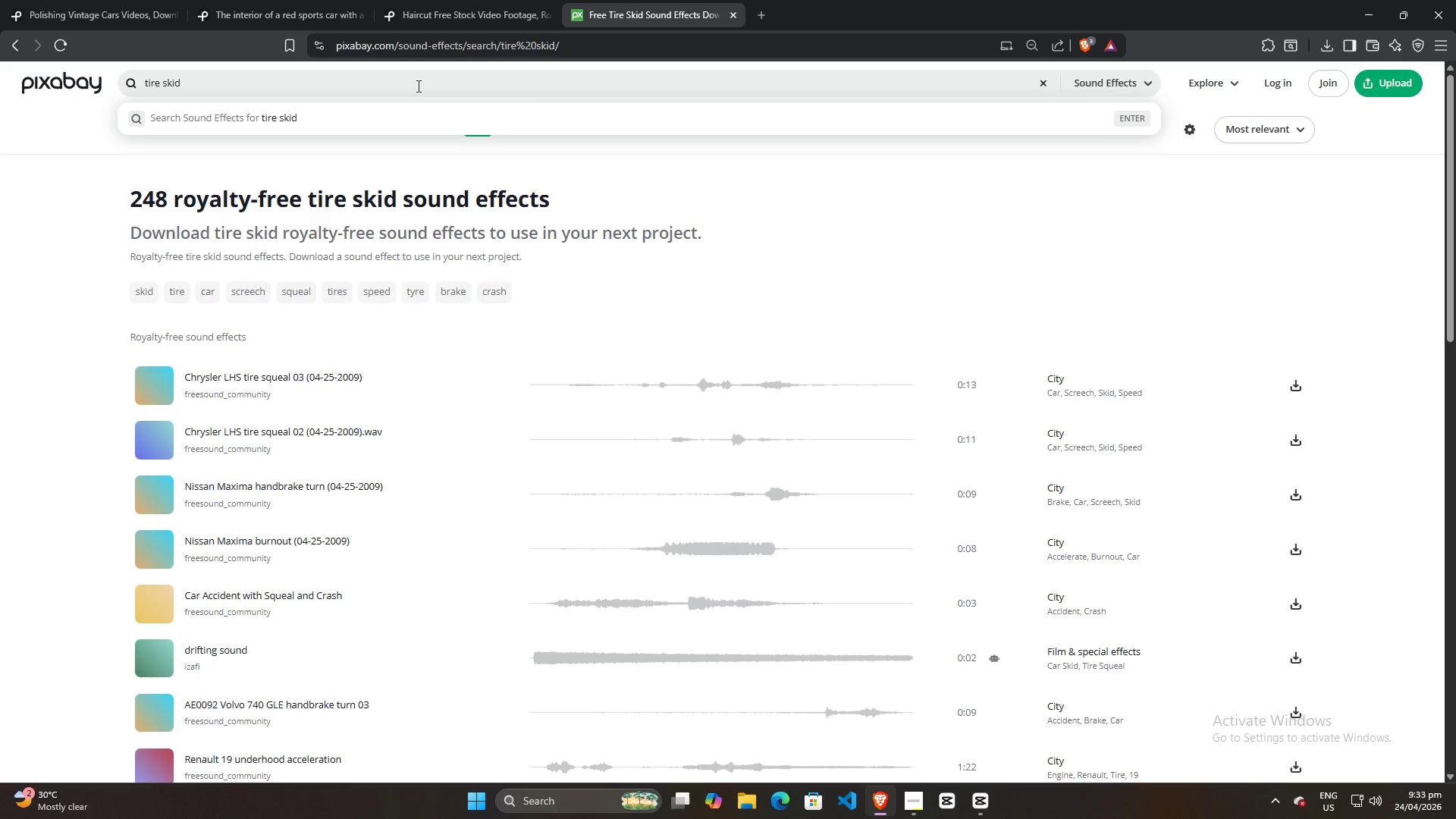 
key(Control+ControlLeft)
 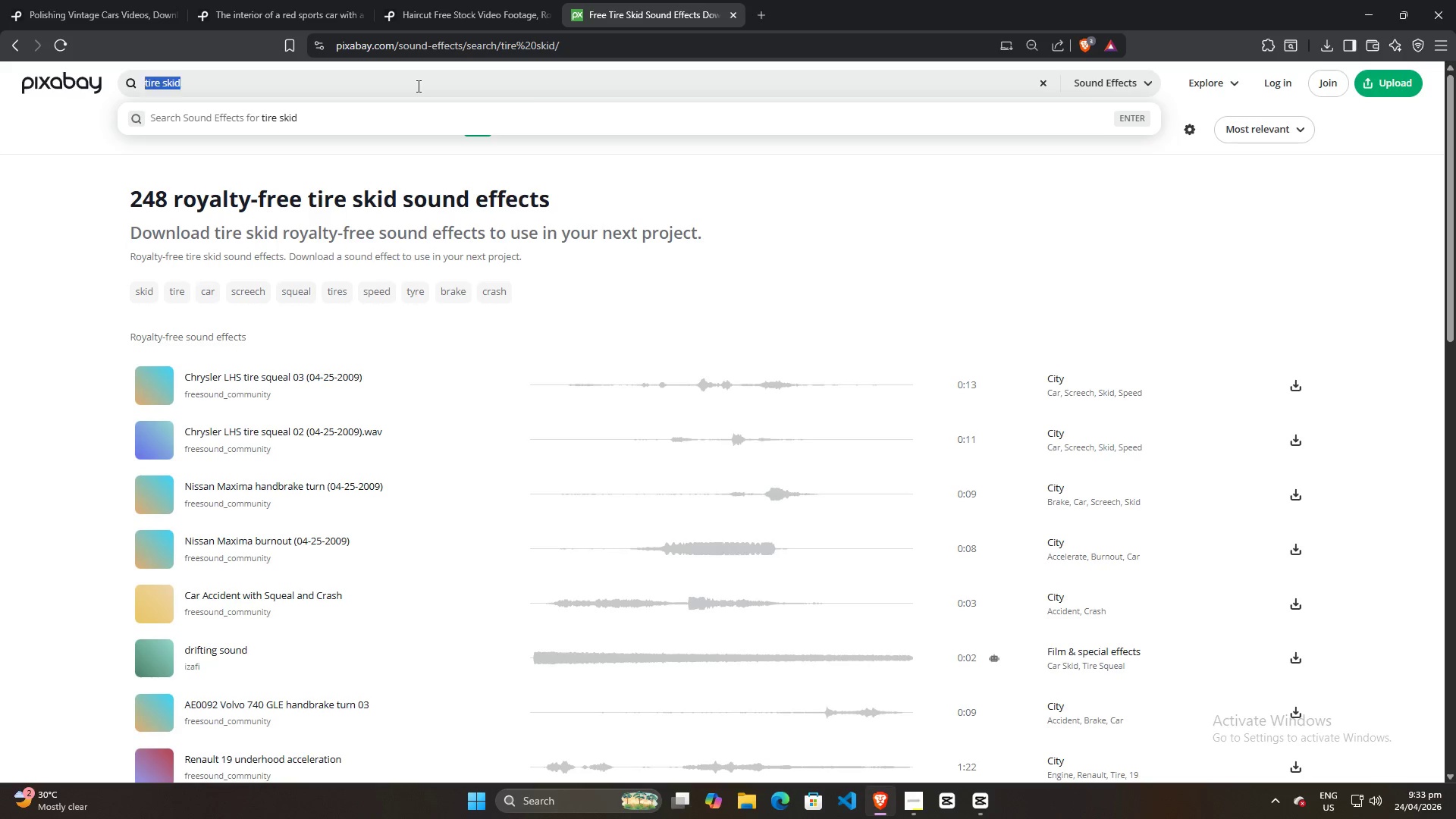 
key(Control+A)
 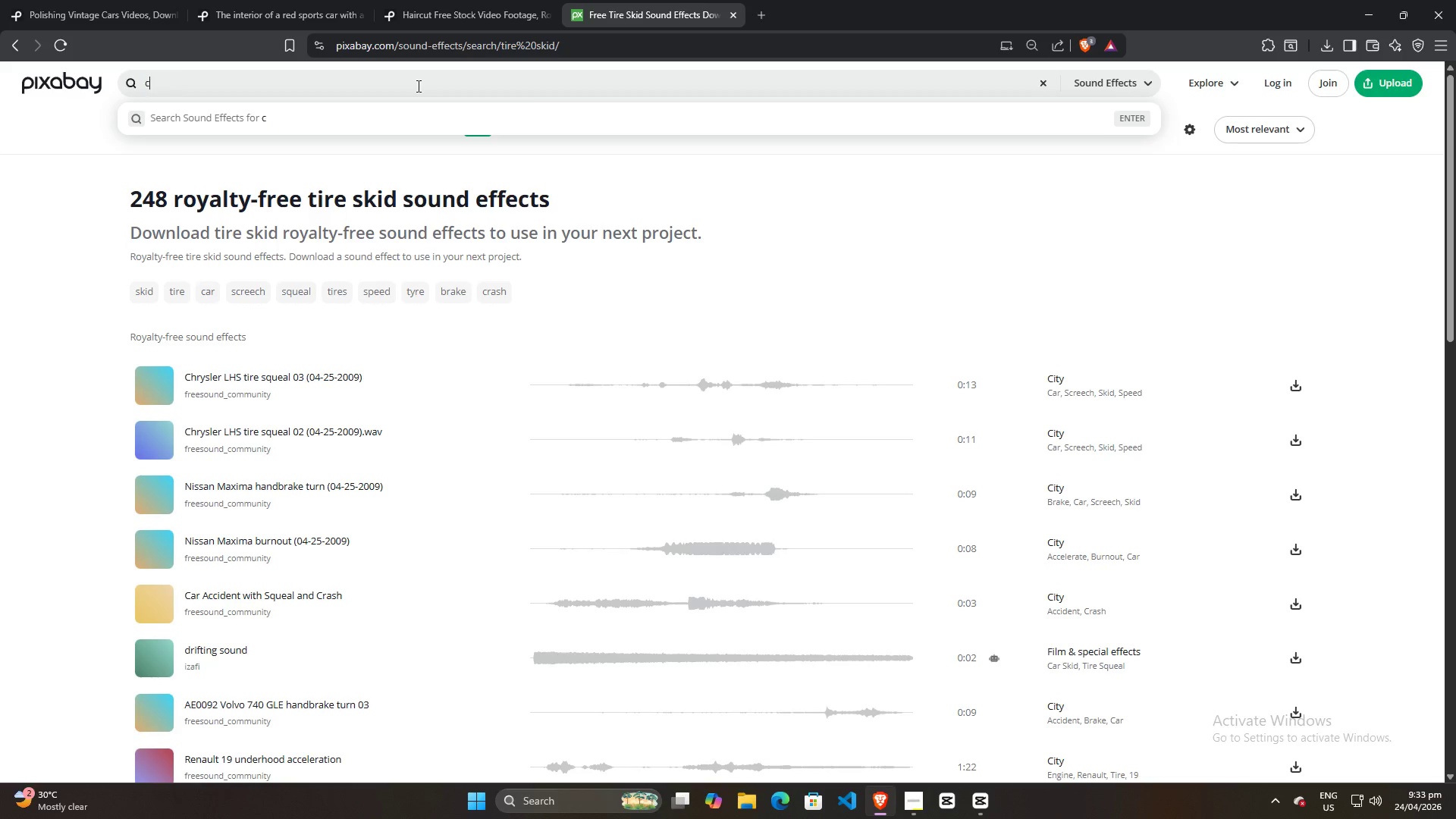 
type(caf)
key(Backspace)
type(r engine re)
 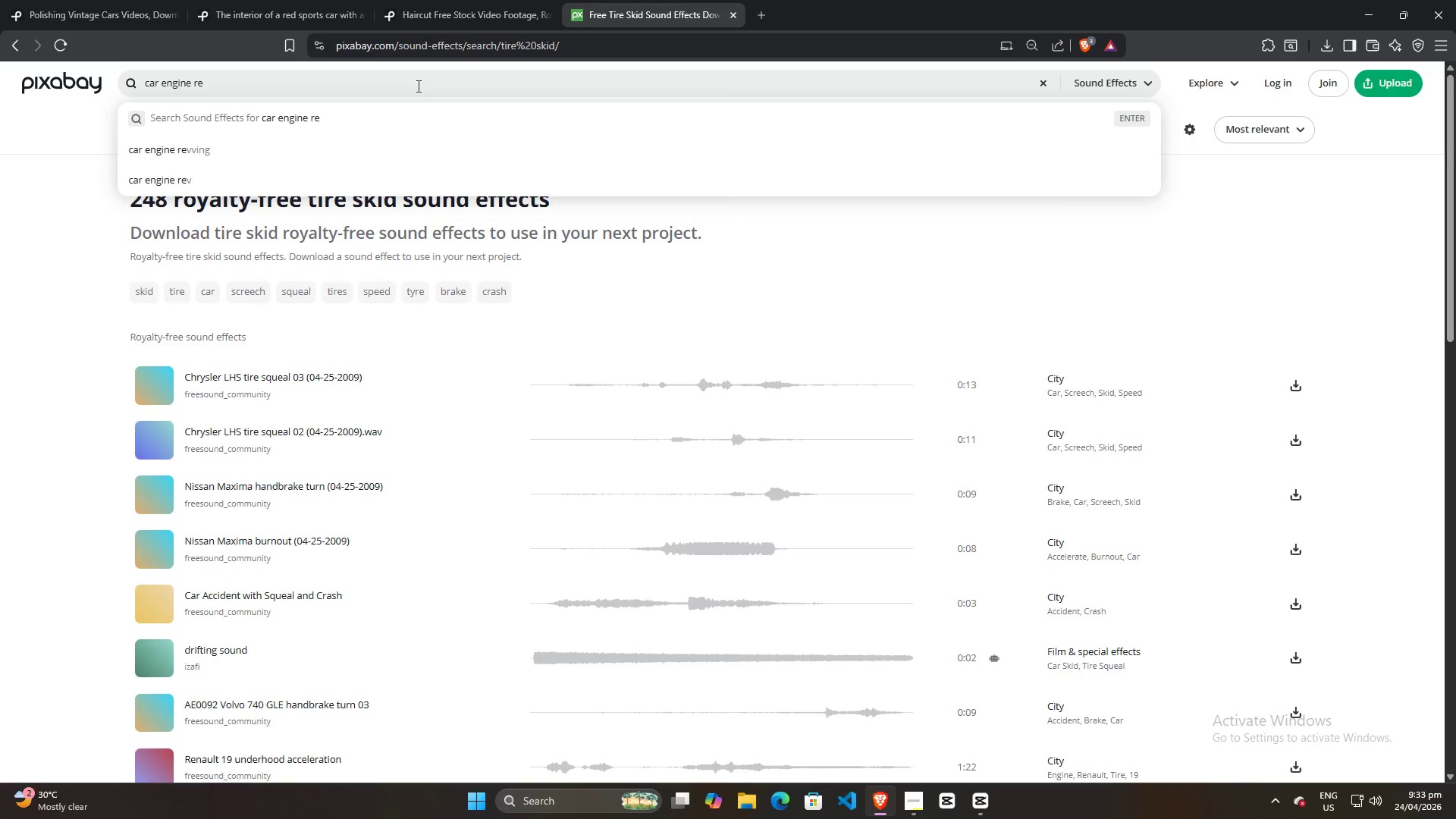 
key(ArrowDown)
 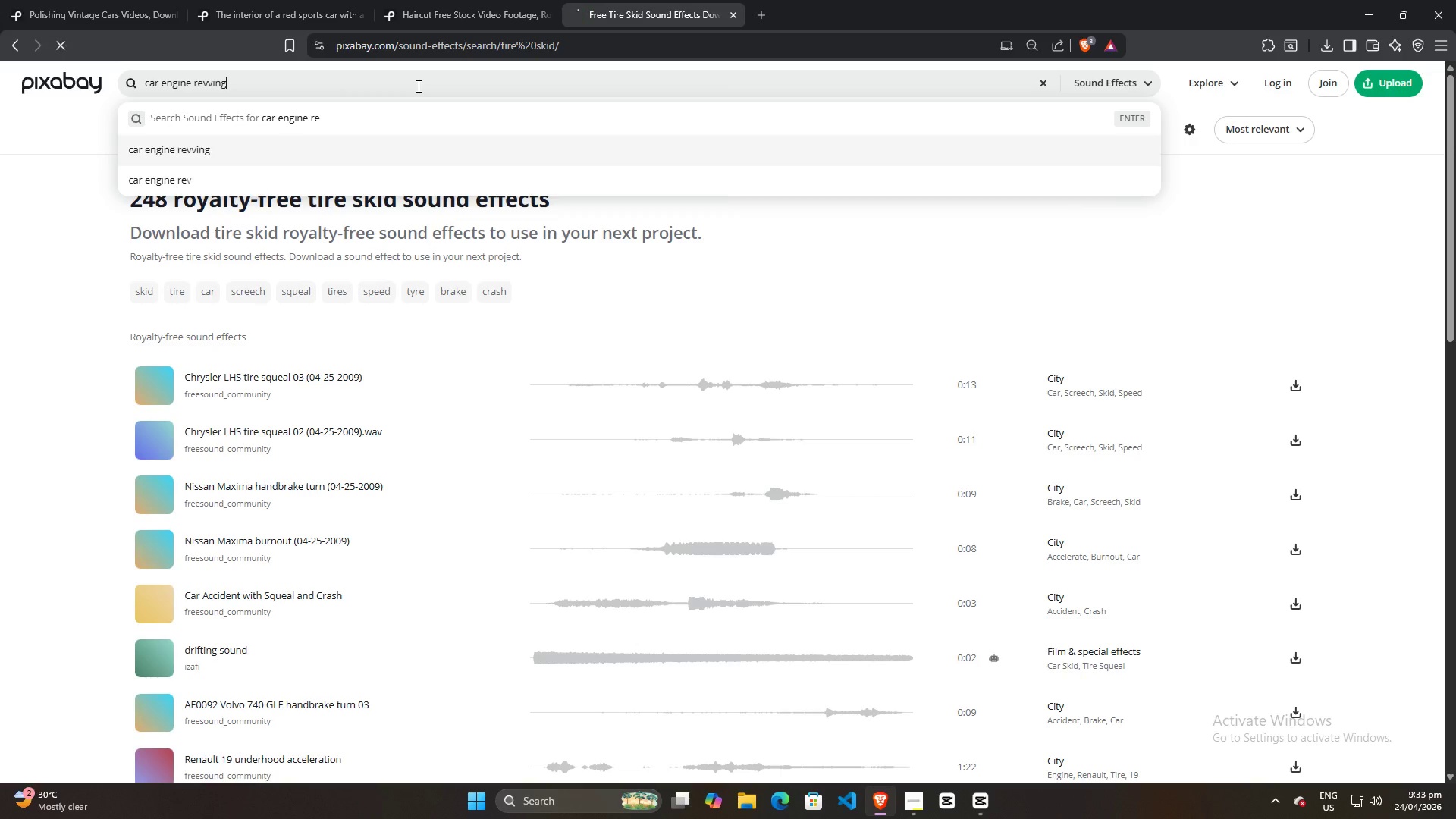 
key(Enter)
 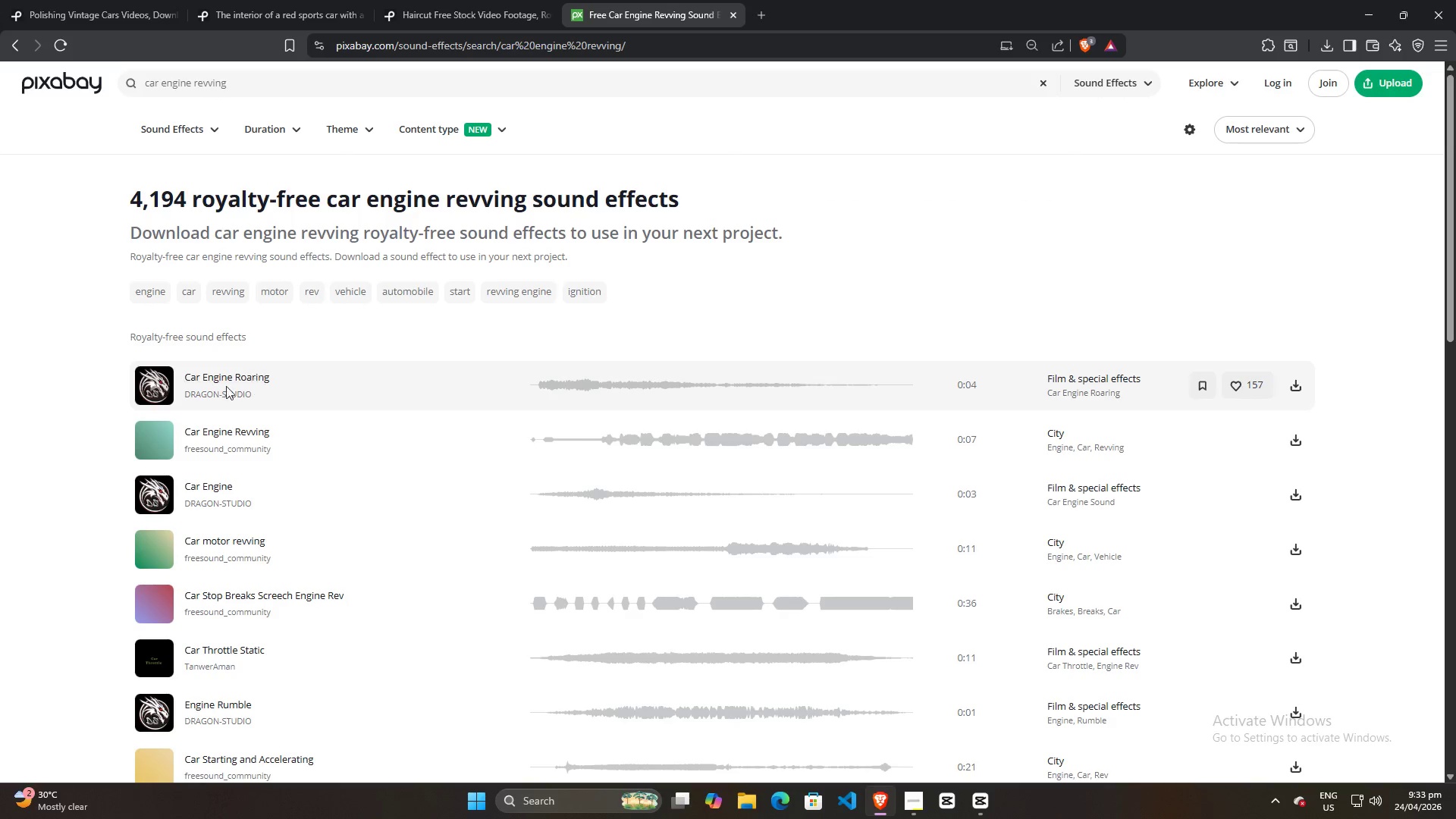 
left_click([157, 385])
 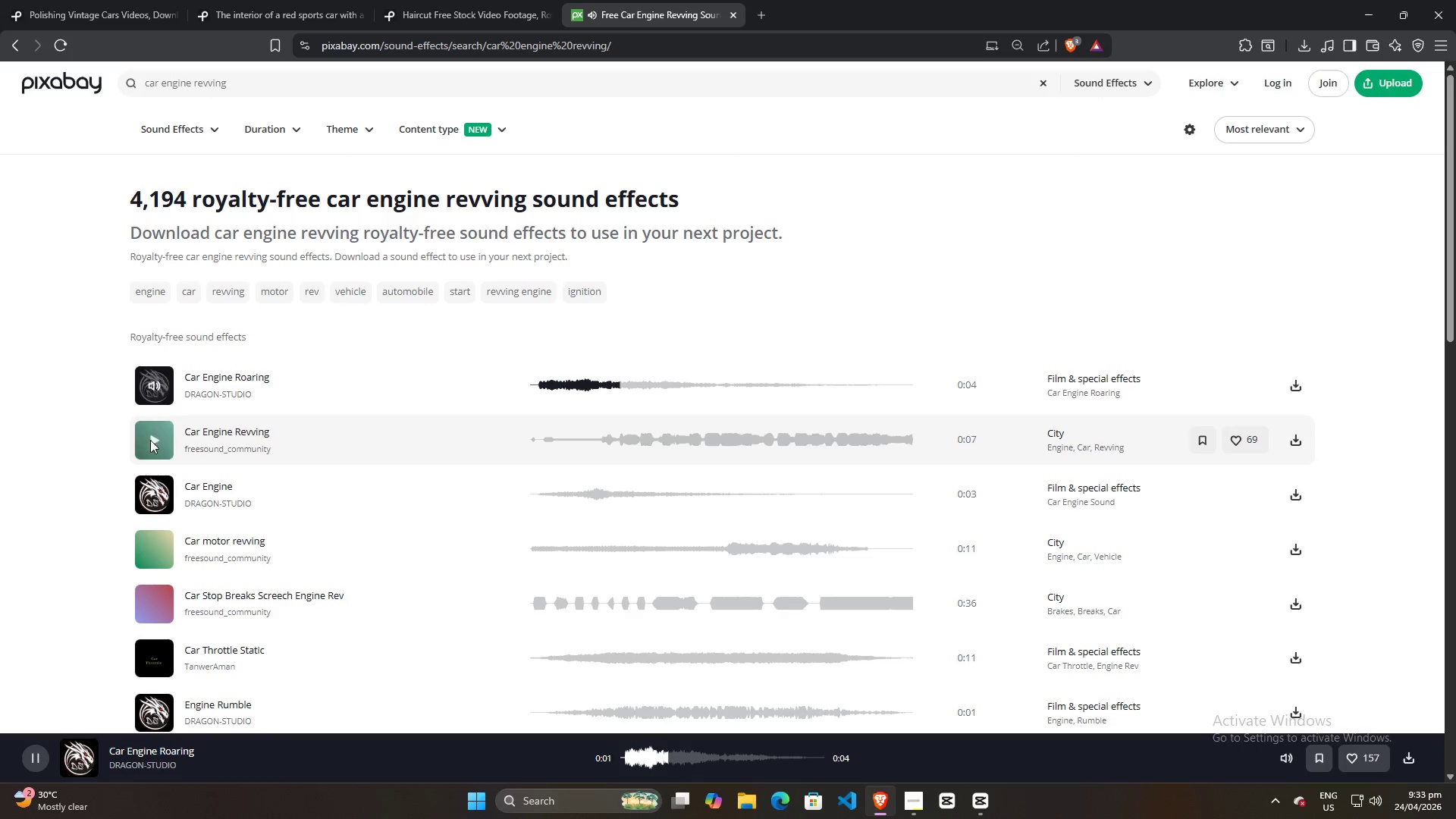 
left_click([155, 381])
 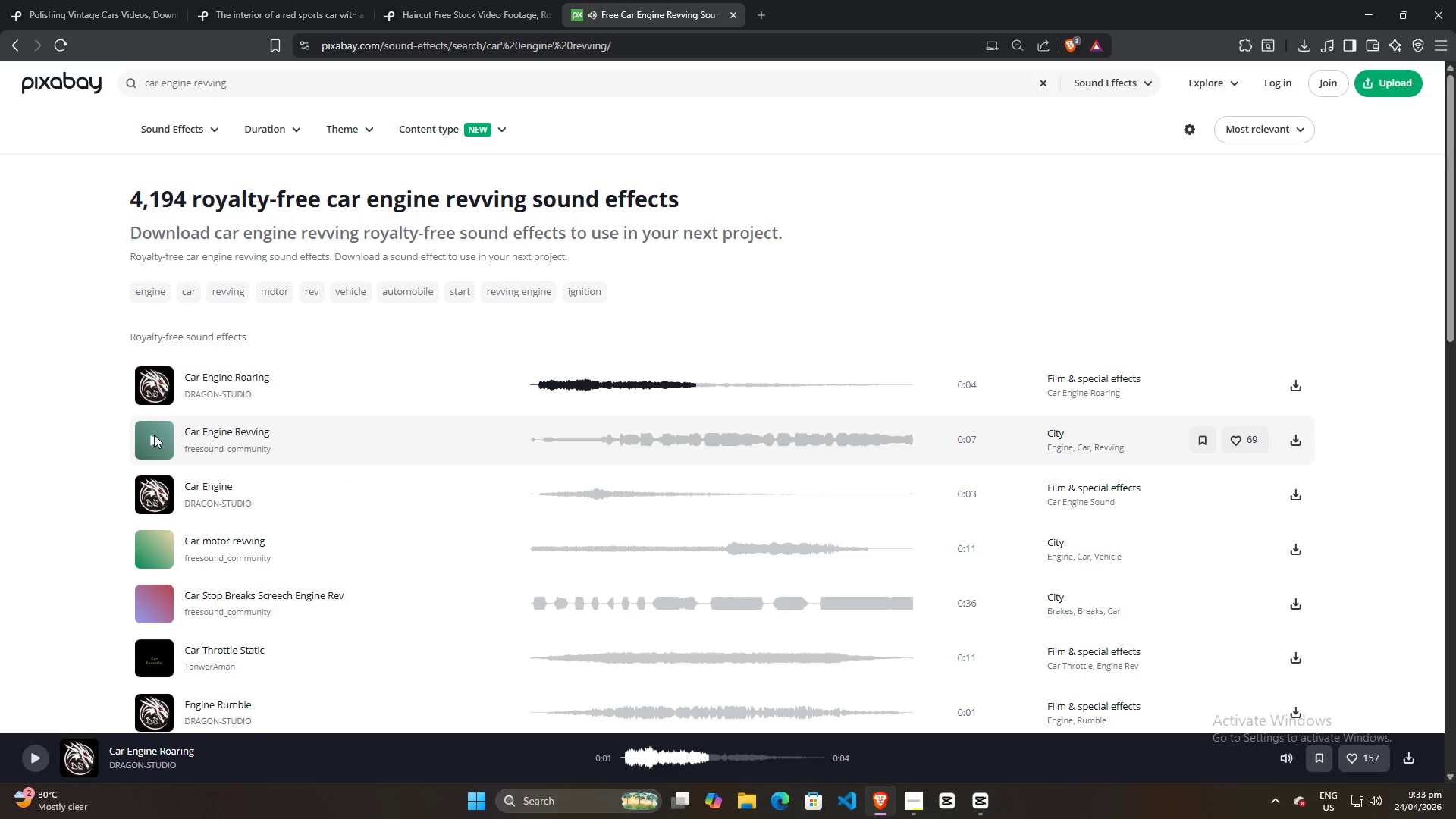 
left_click([153, 438])
 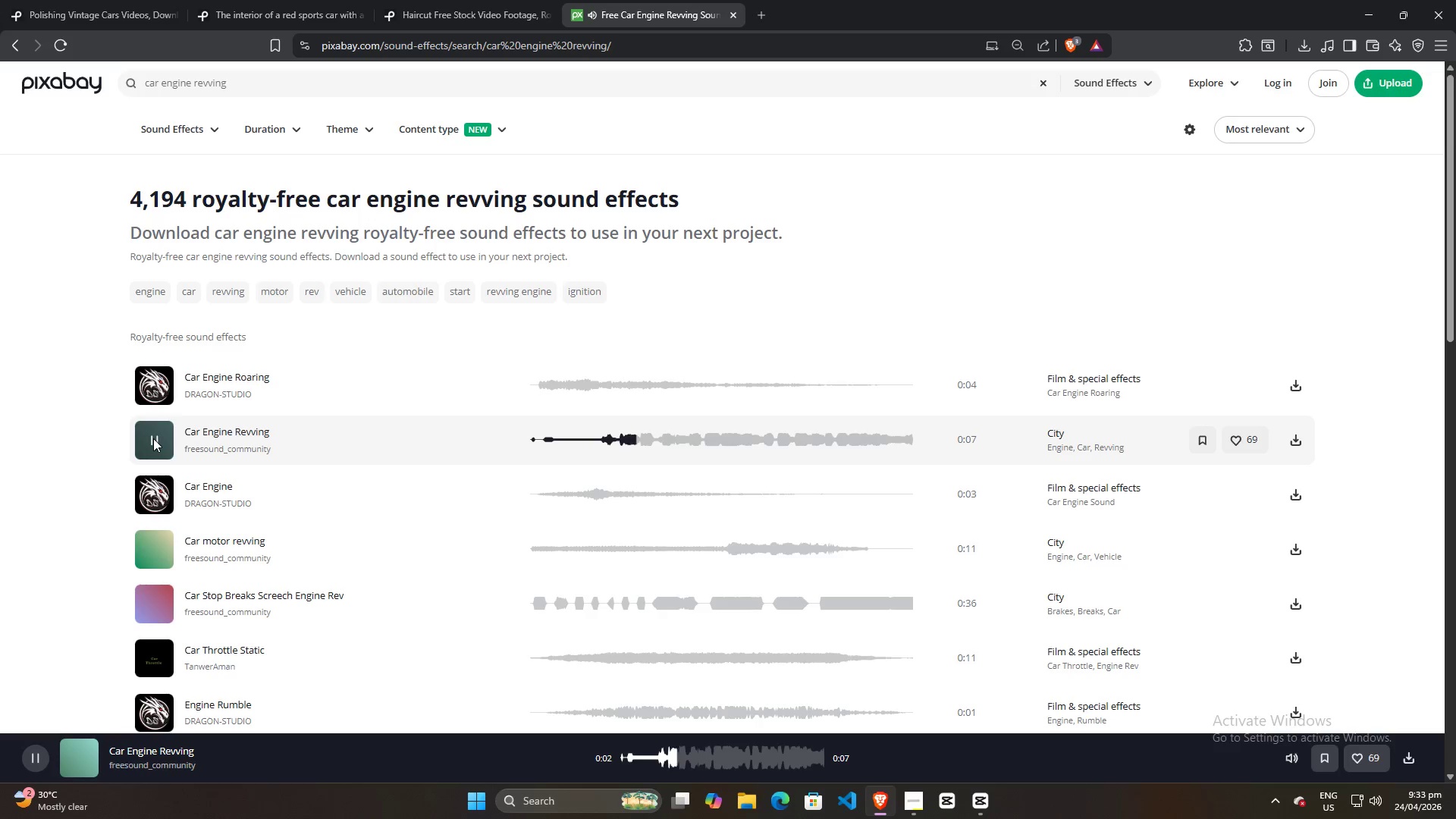 
left_click([153, 438])
 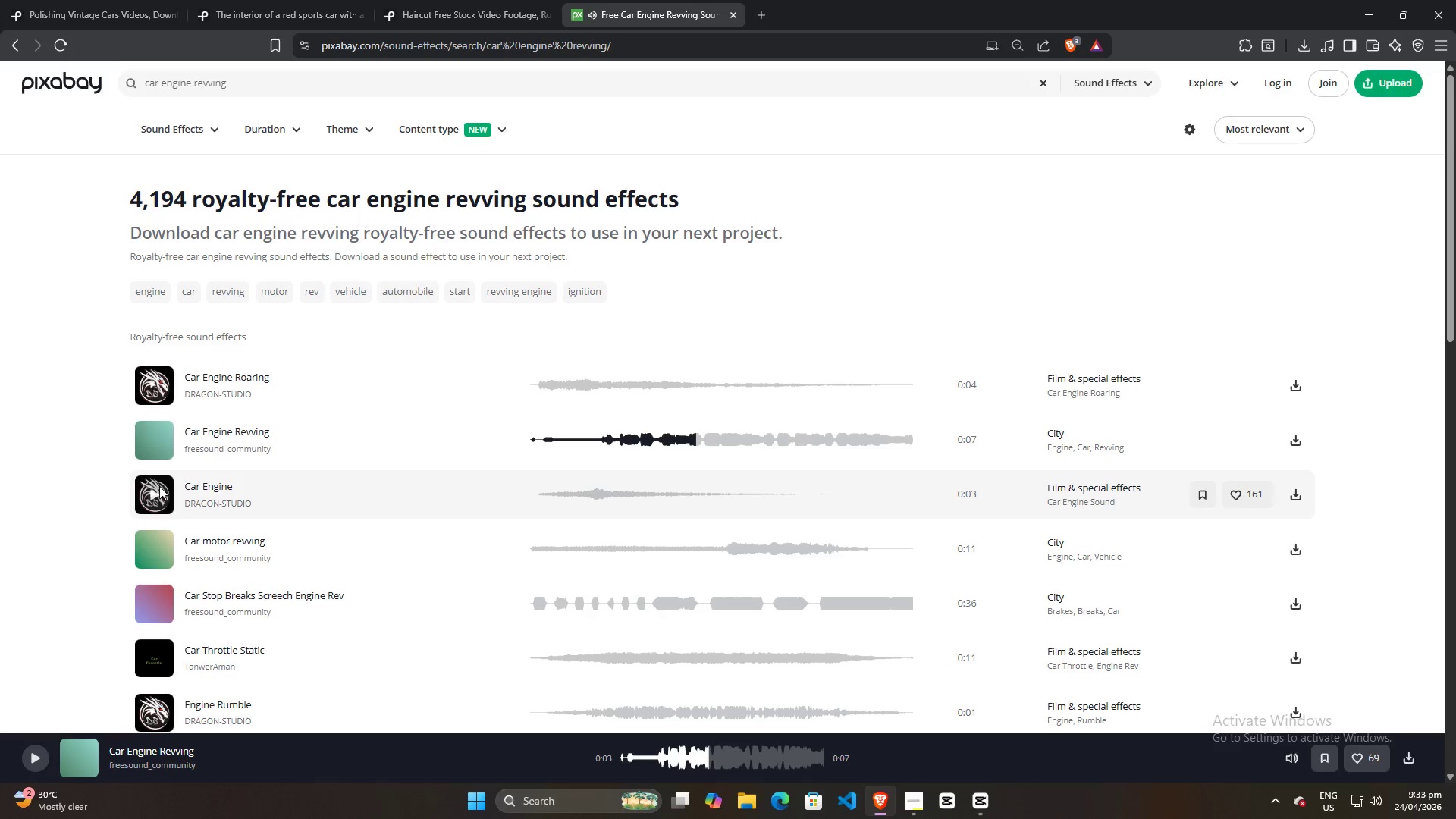 
left_click([158, 491])
 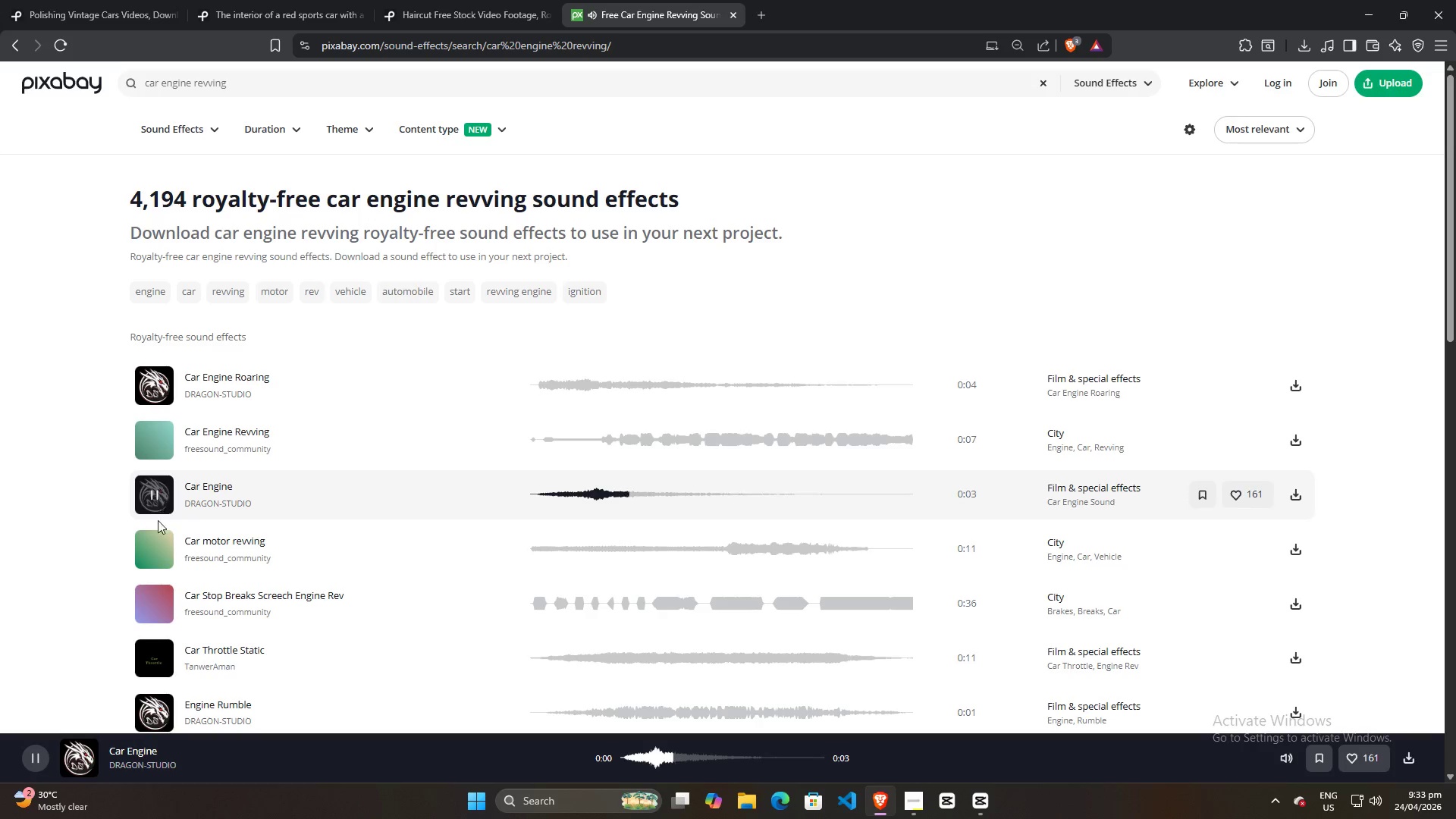 
left_click([158, 545])
 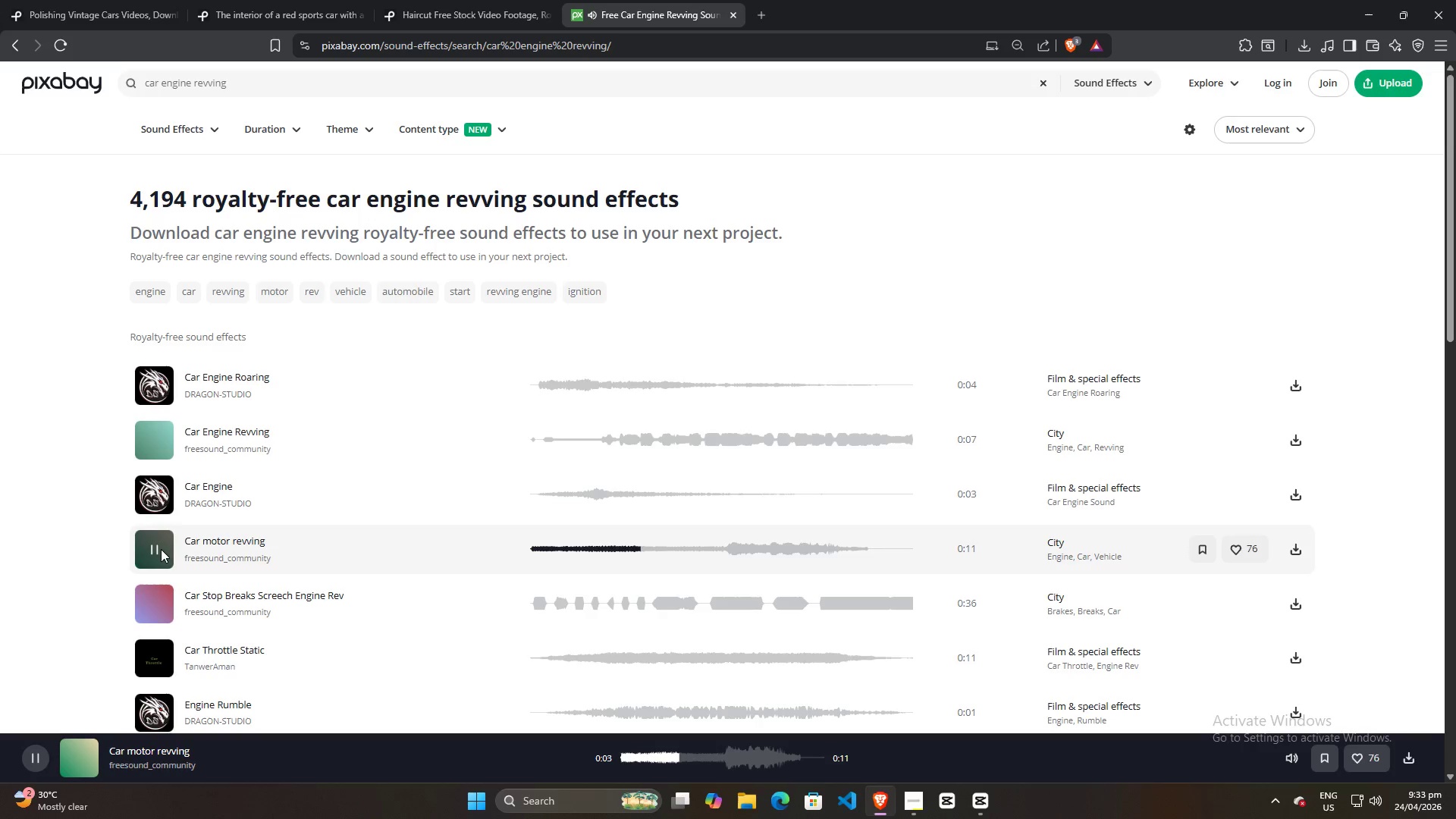 
wait(8.91)
 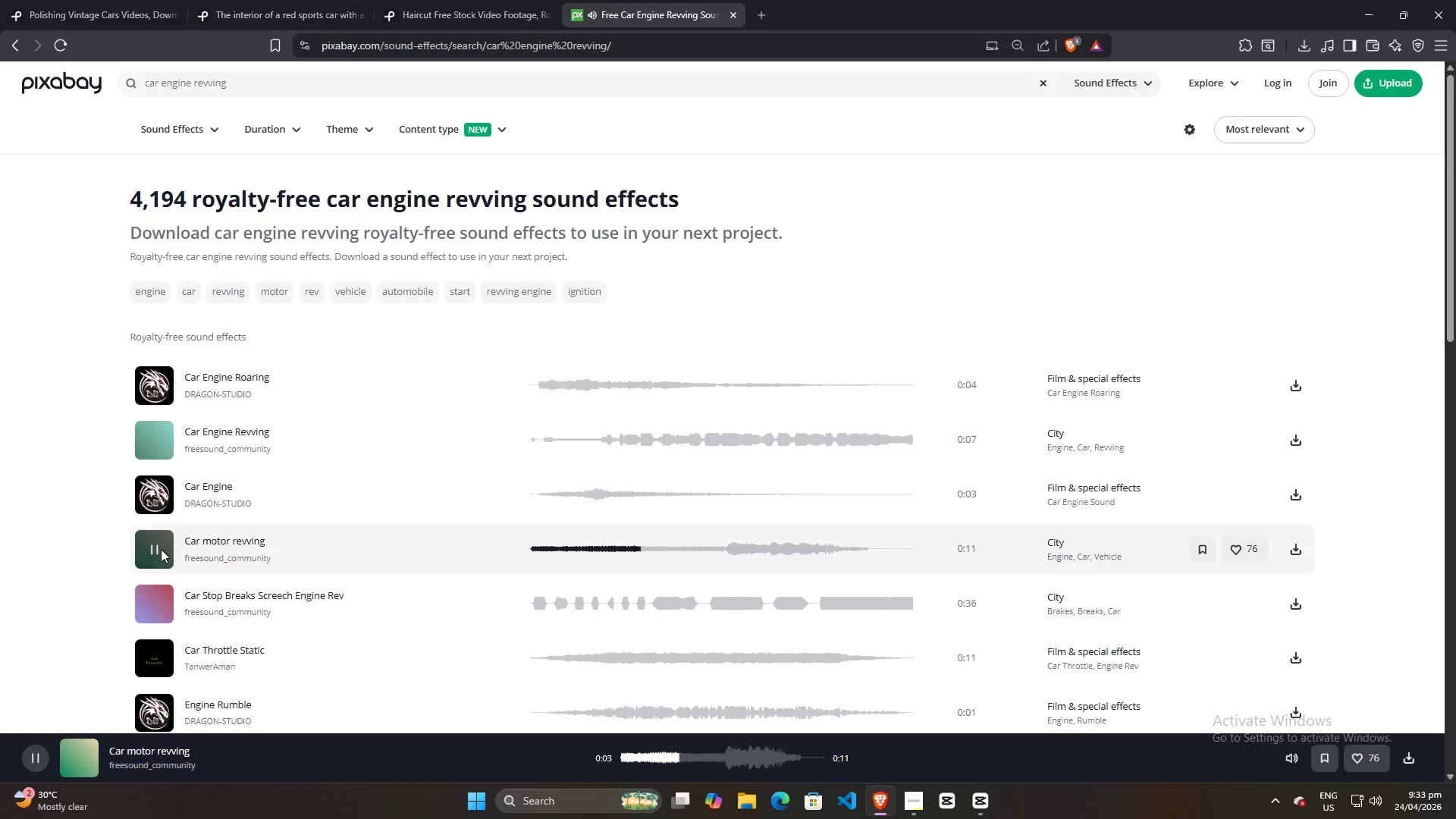 
left_click([155, 549])
 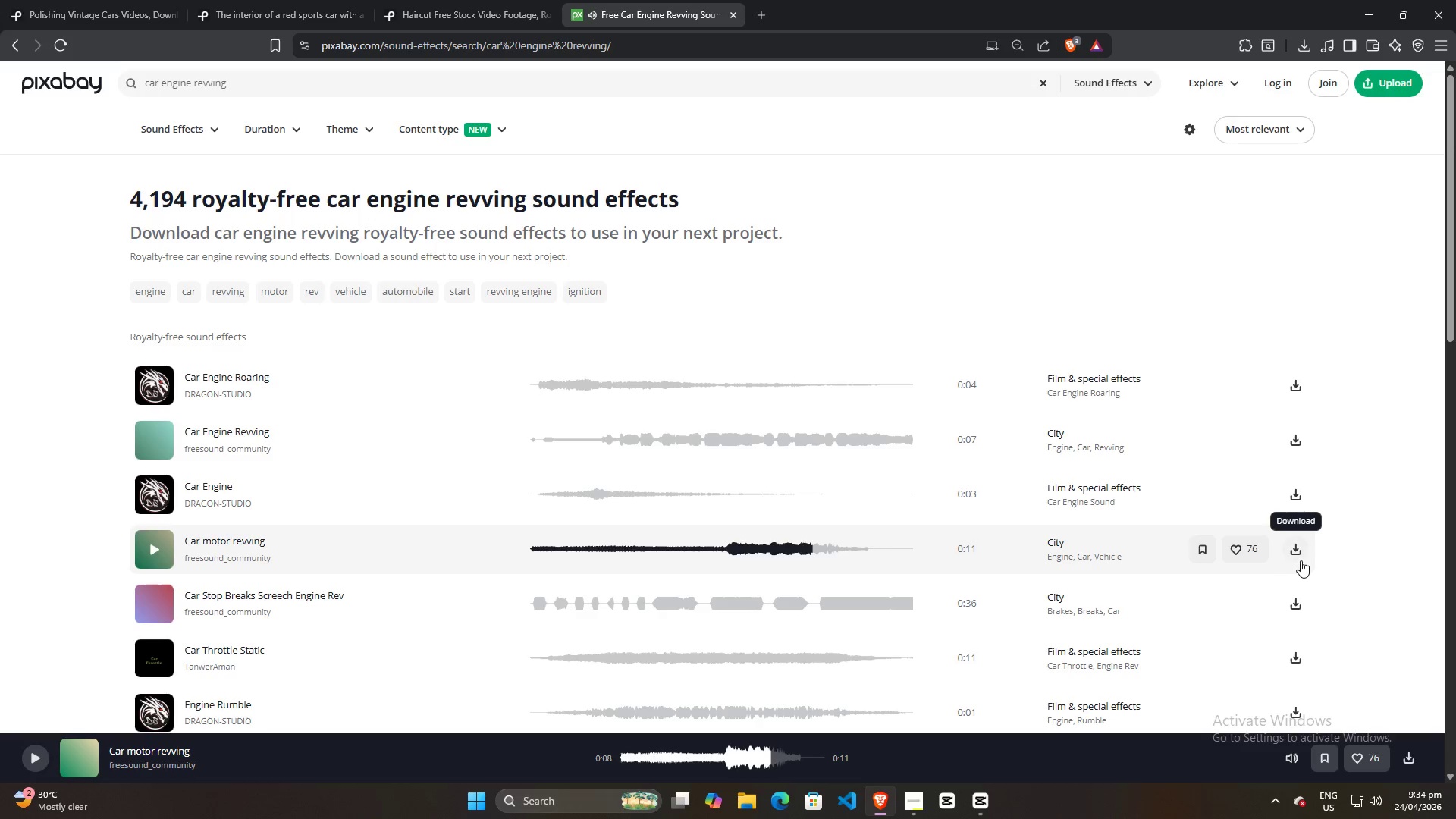 
left_click([1297, 552])
 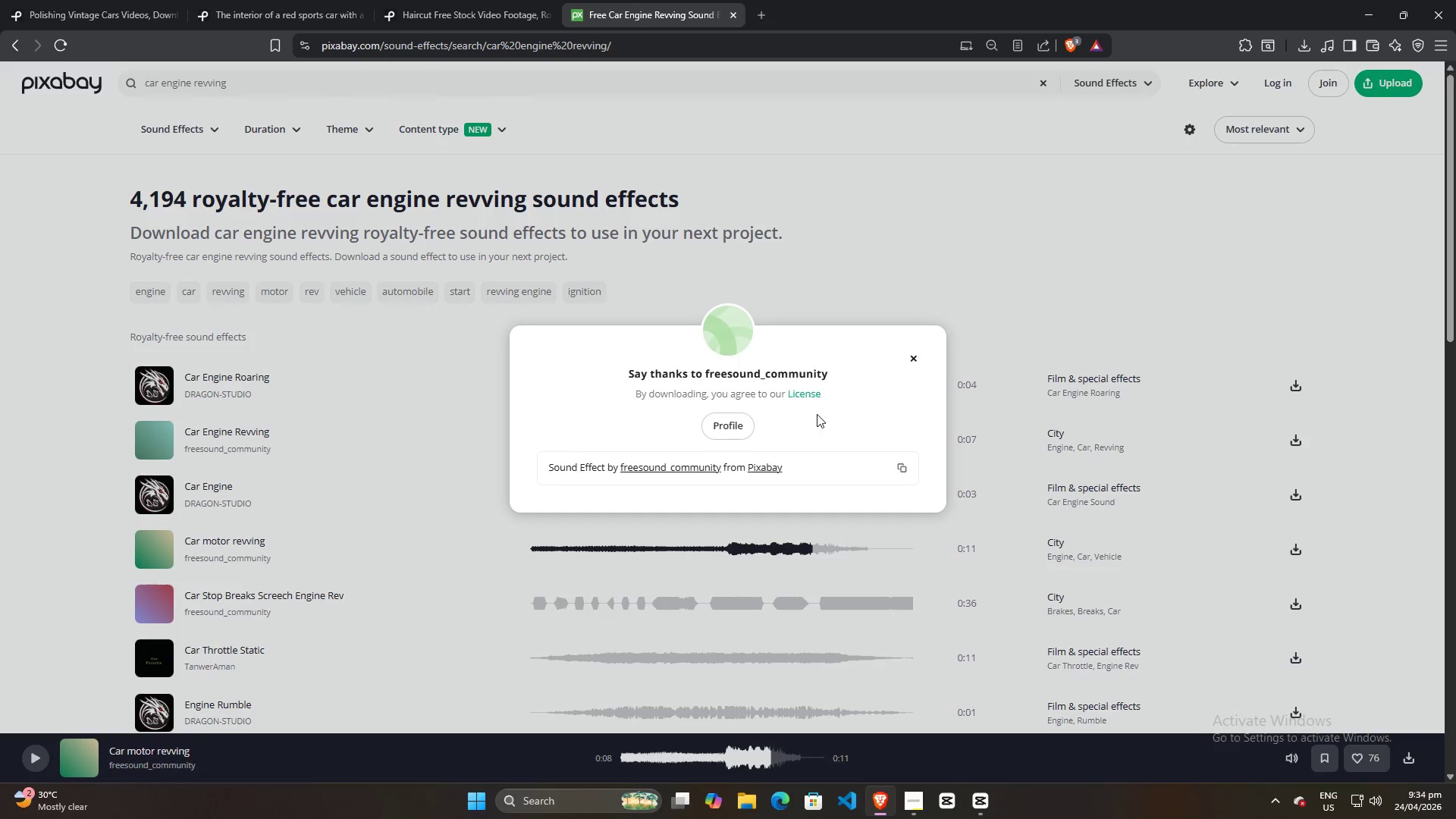 
wait(5.19)
 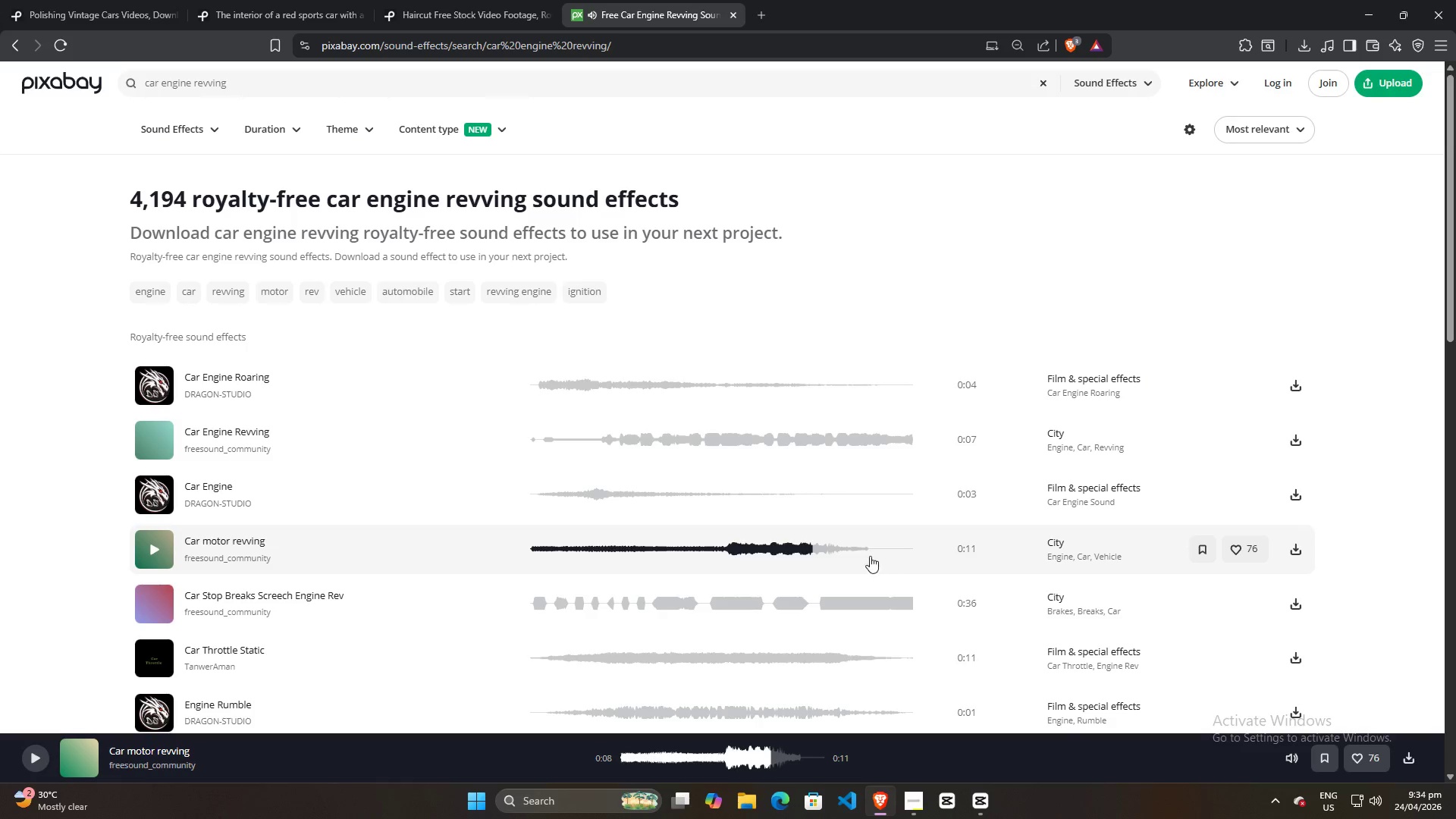 
left_click([613, 378])
 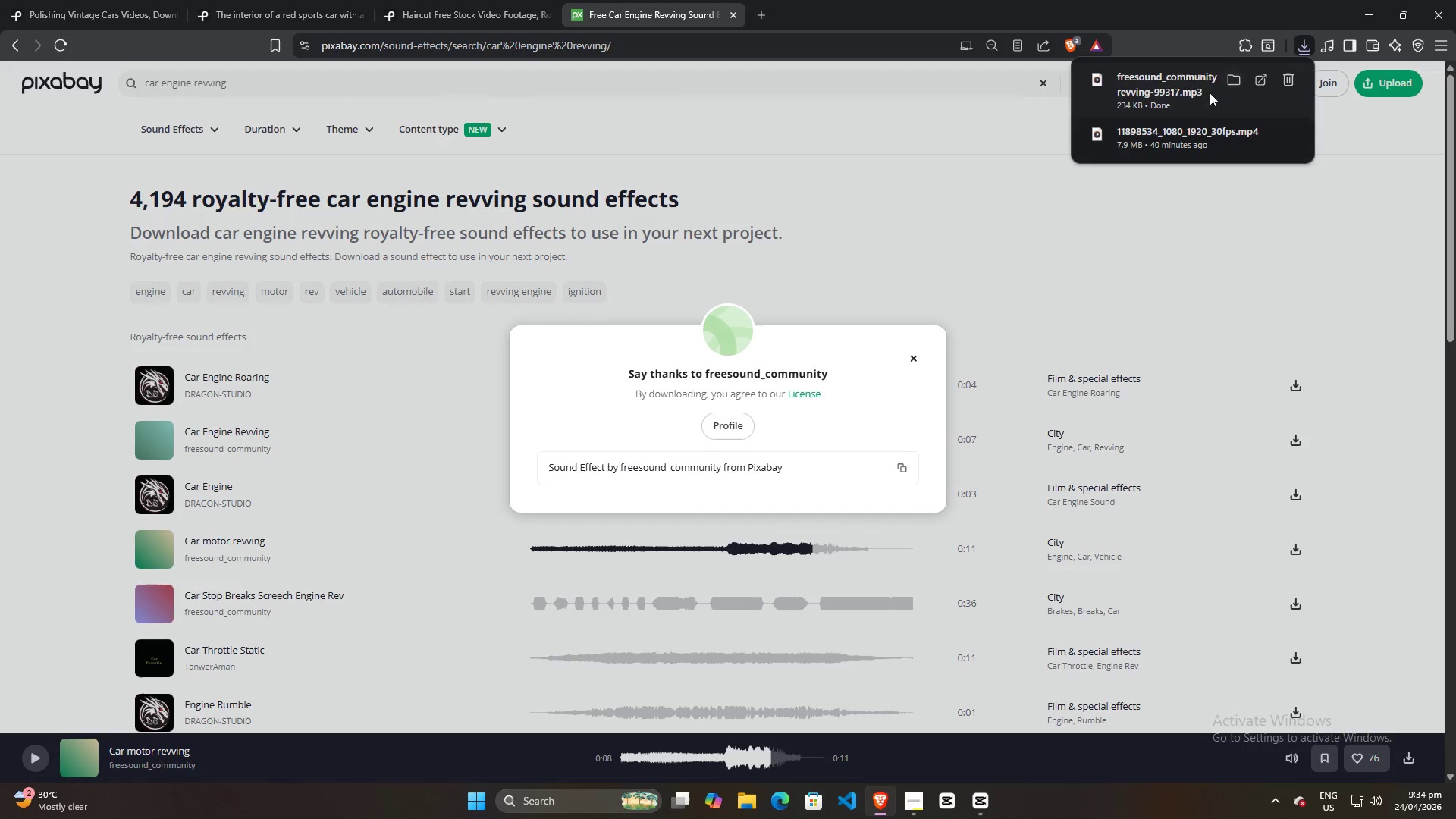 
left_click_drag(start_coordinate=[1182, 91], to_coordinate=[830, 715])
 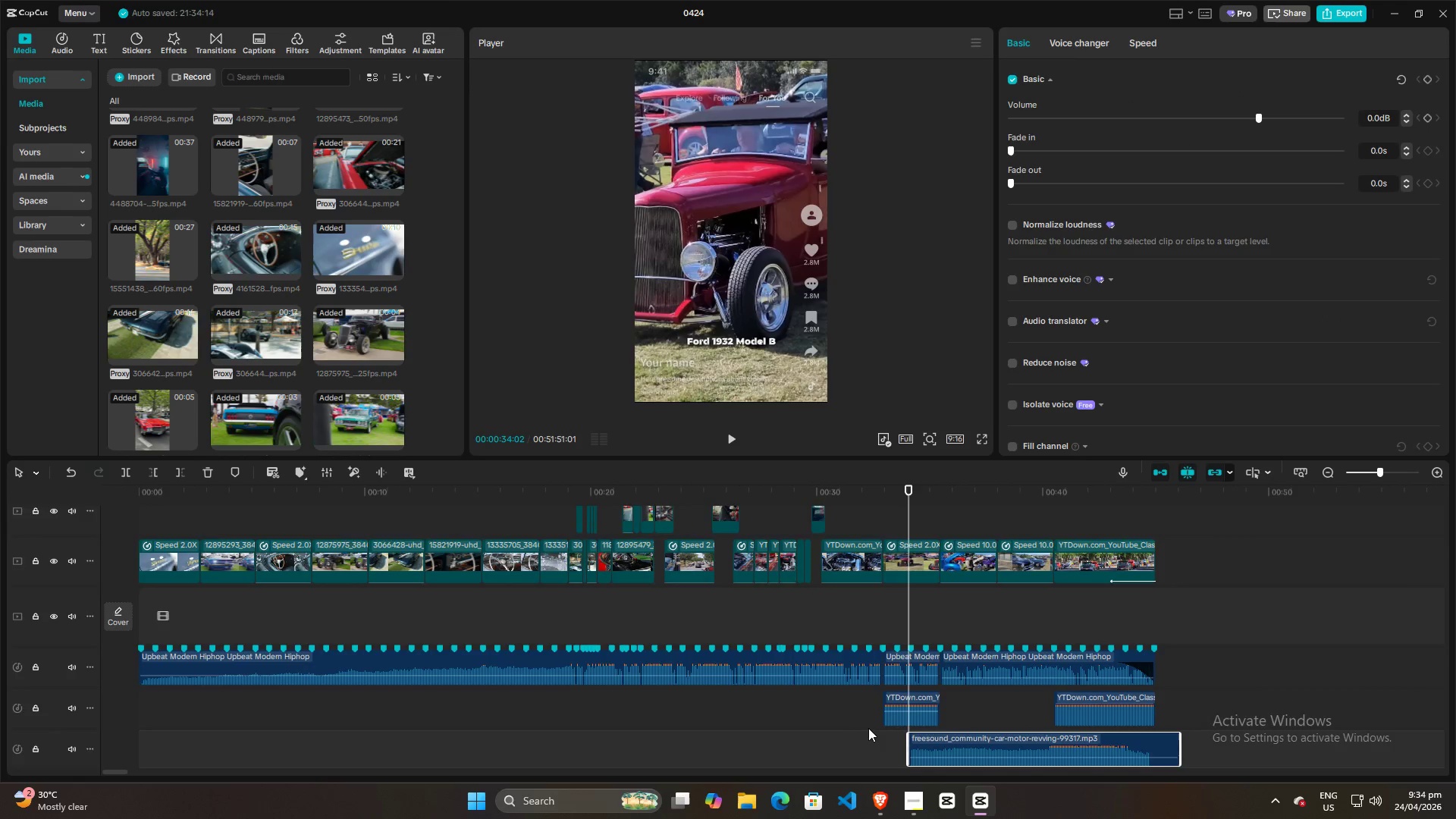 
left_click([964, 674])
 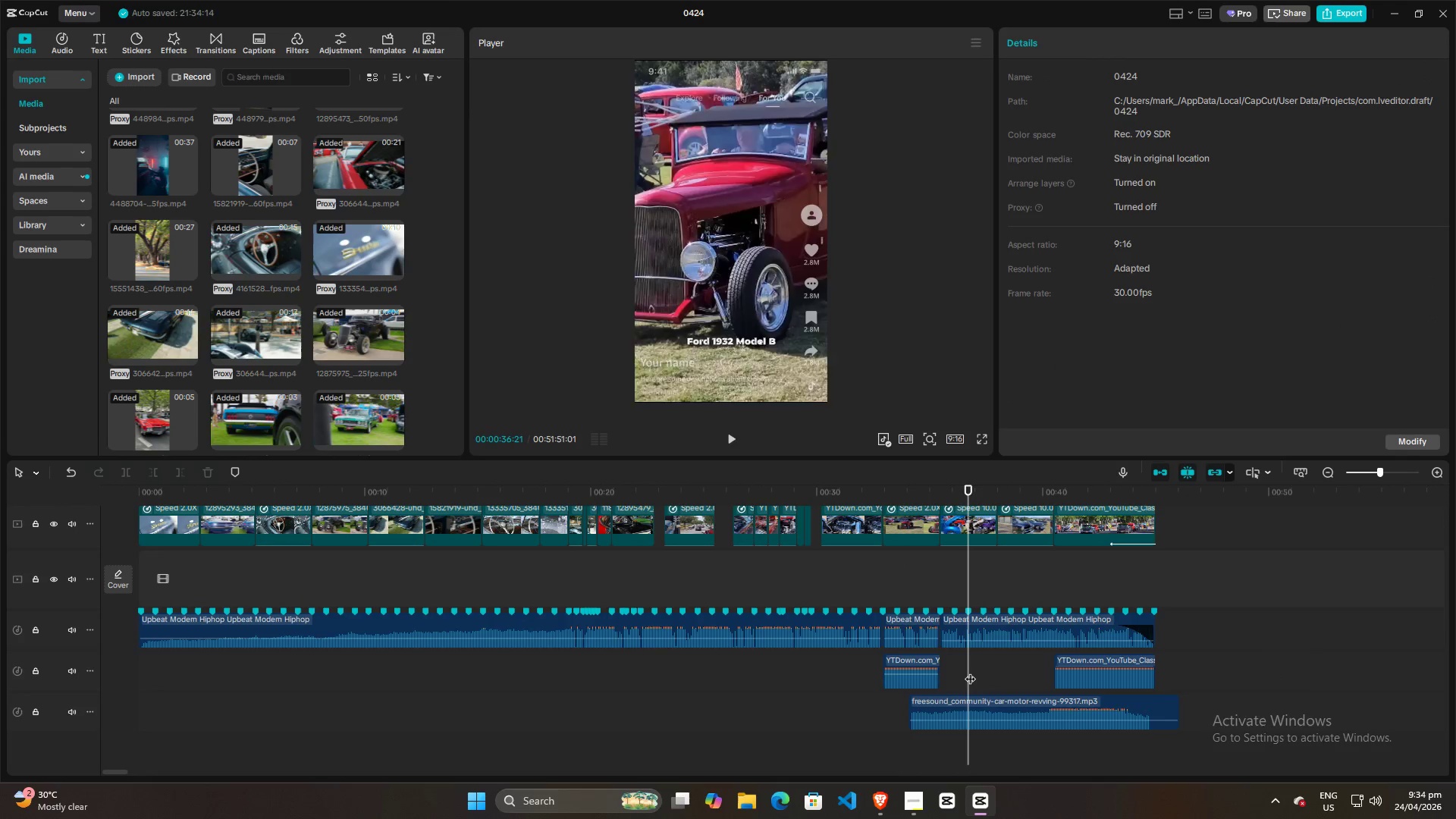 
key(Space)
 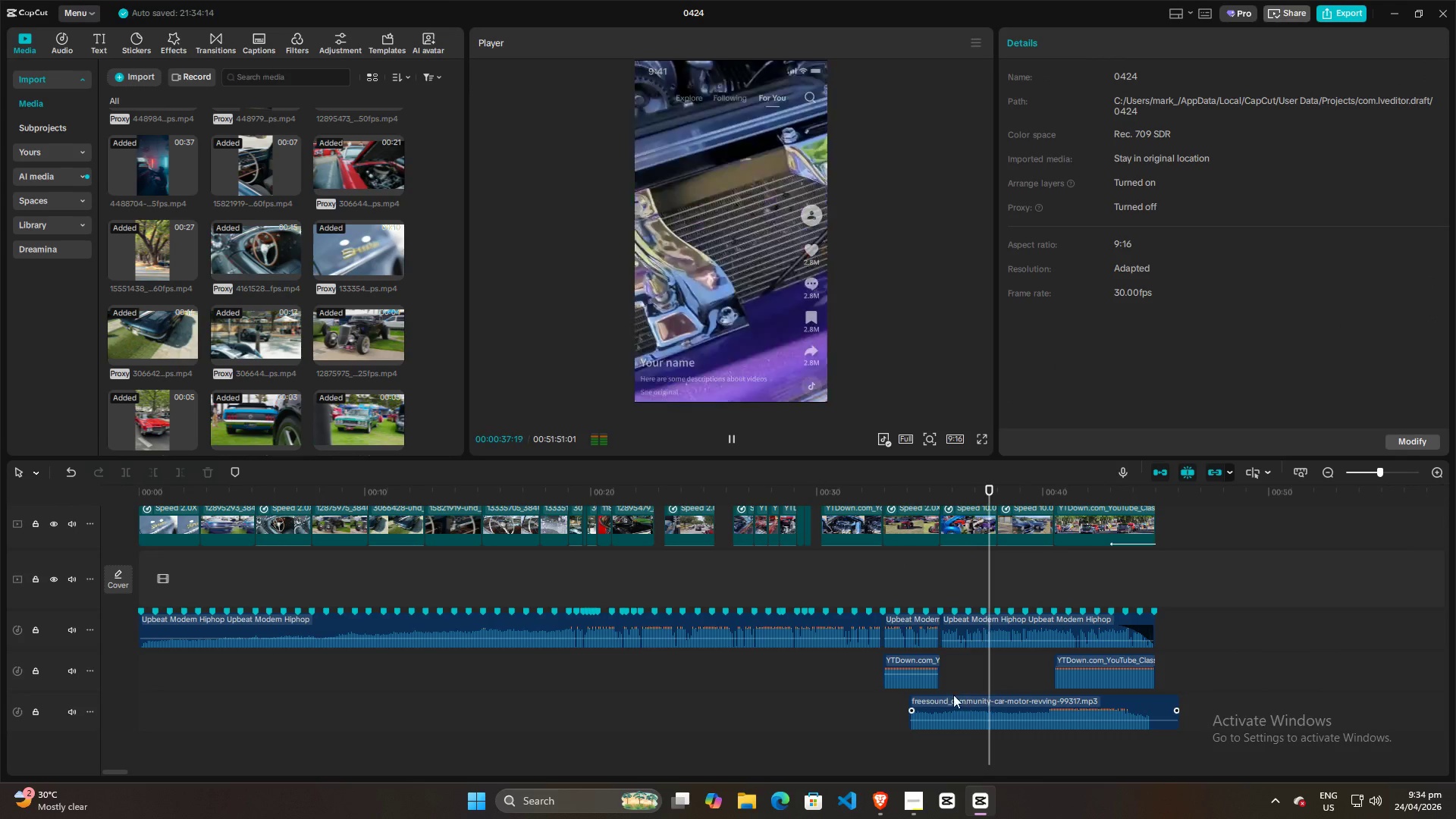 
scroll: coordinate [872, 728], scroll_direction: down, amount: 5.0
 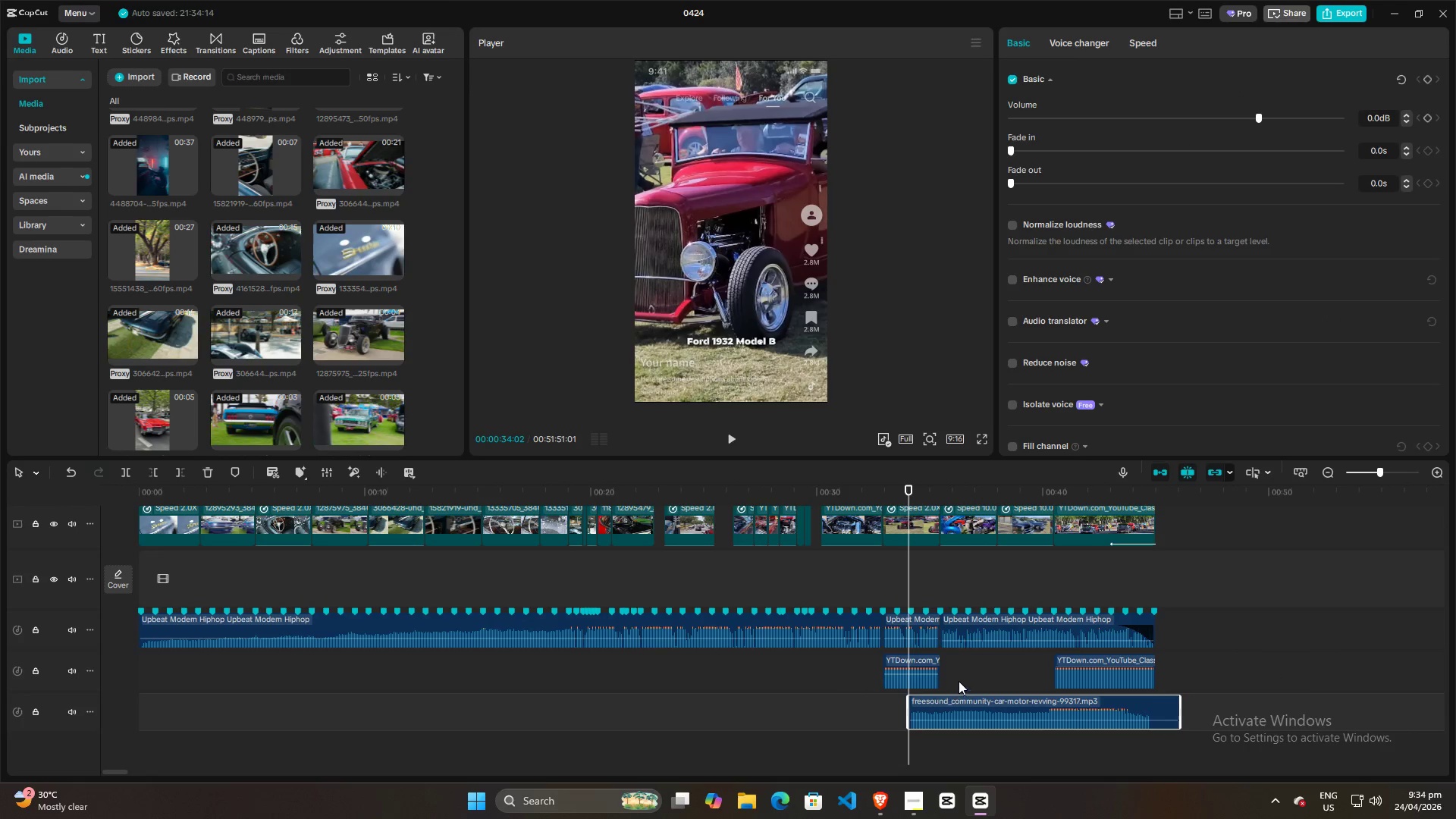 
left_click([905, 663])
 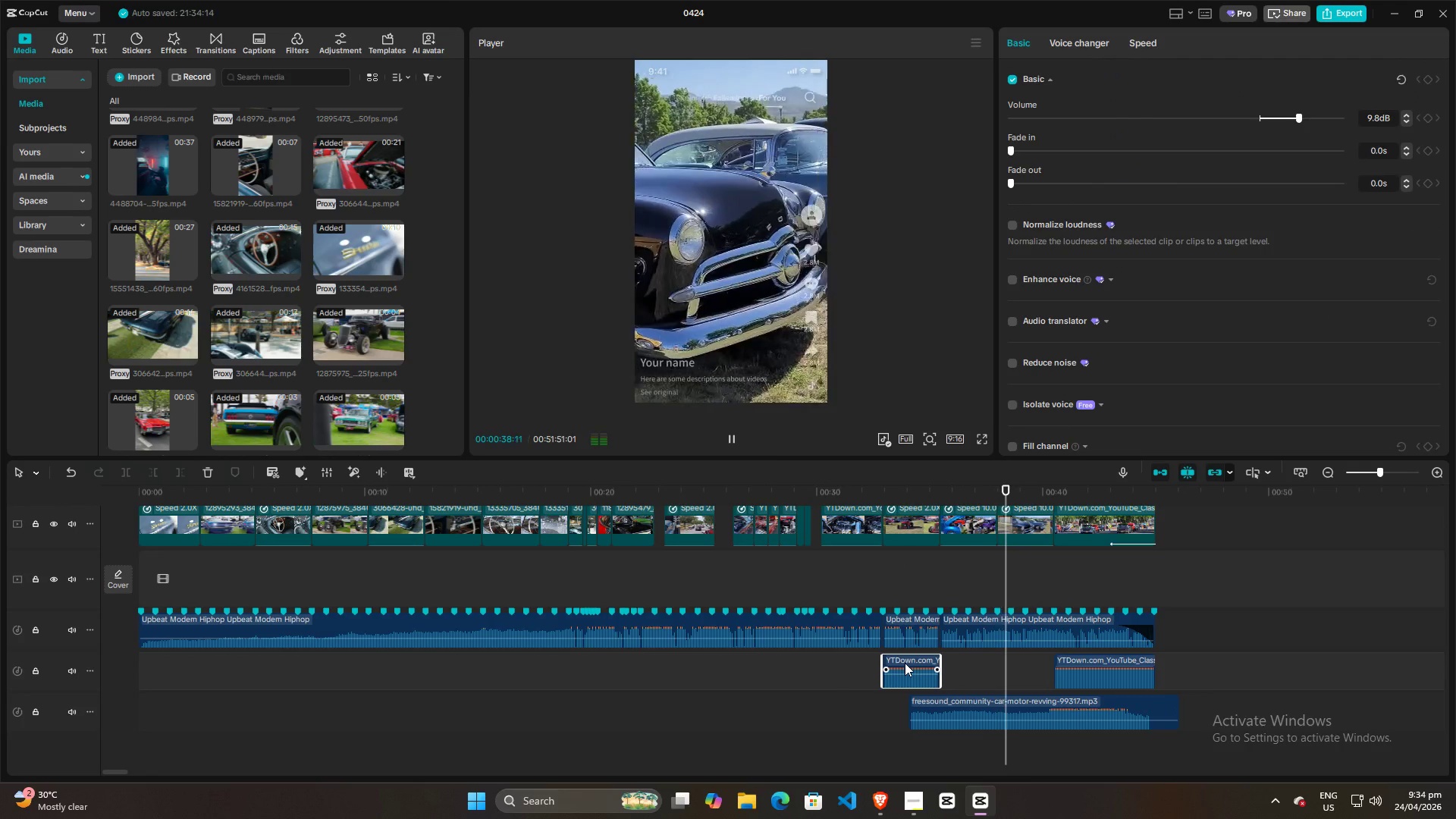 
key(Backspace)
 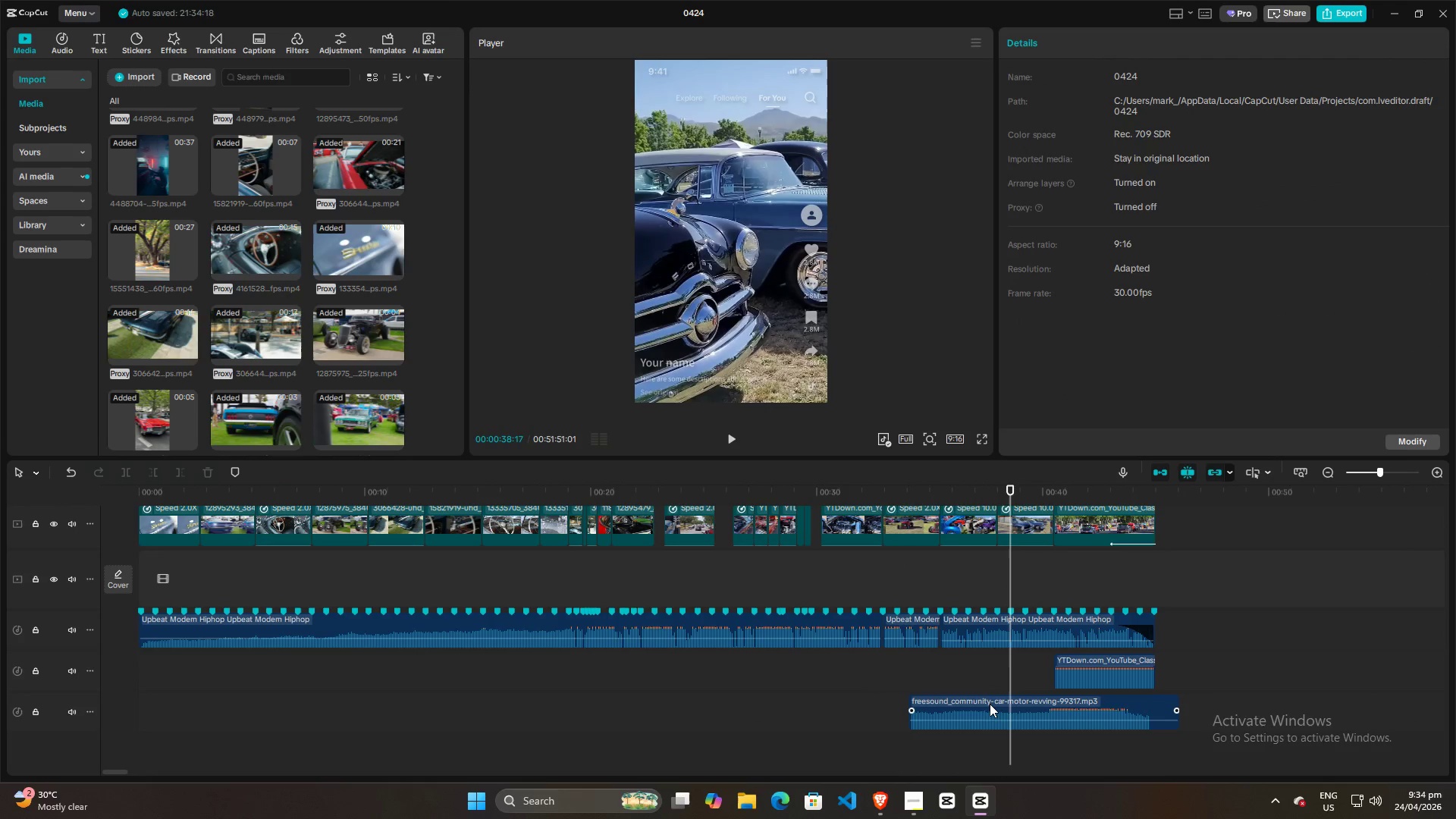 
left_click_drag(start_coordinate=[986, 701], to_coordinate=[913, 701])
 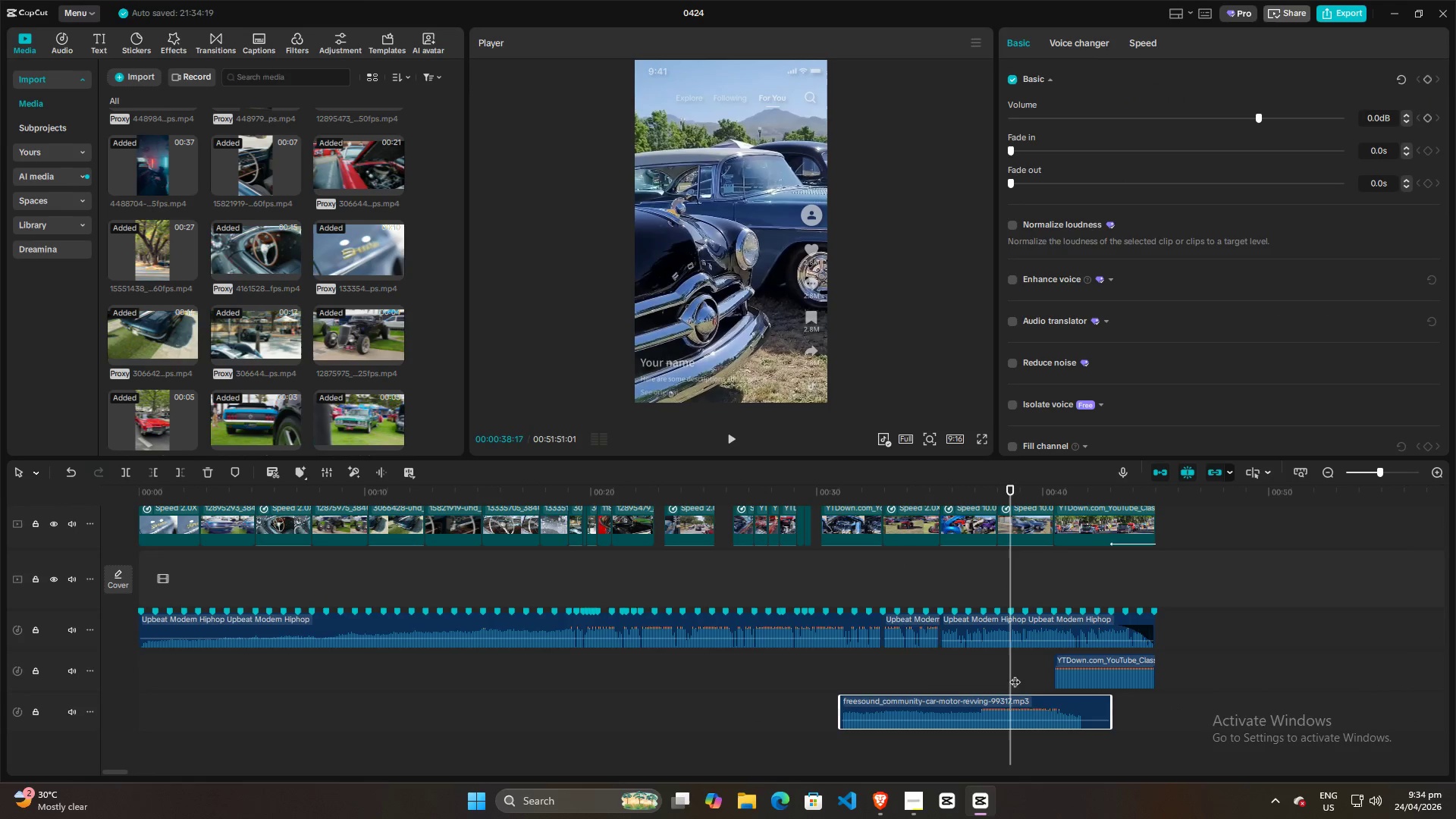 
left_click_drag(start_coordinate=[1010, 669], to_coordinate=[980, 669])
 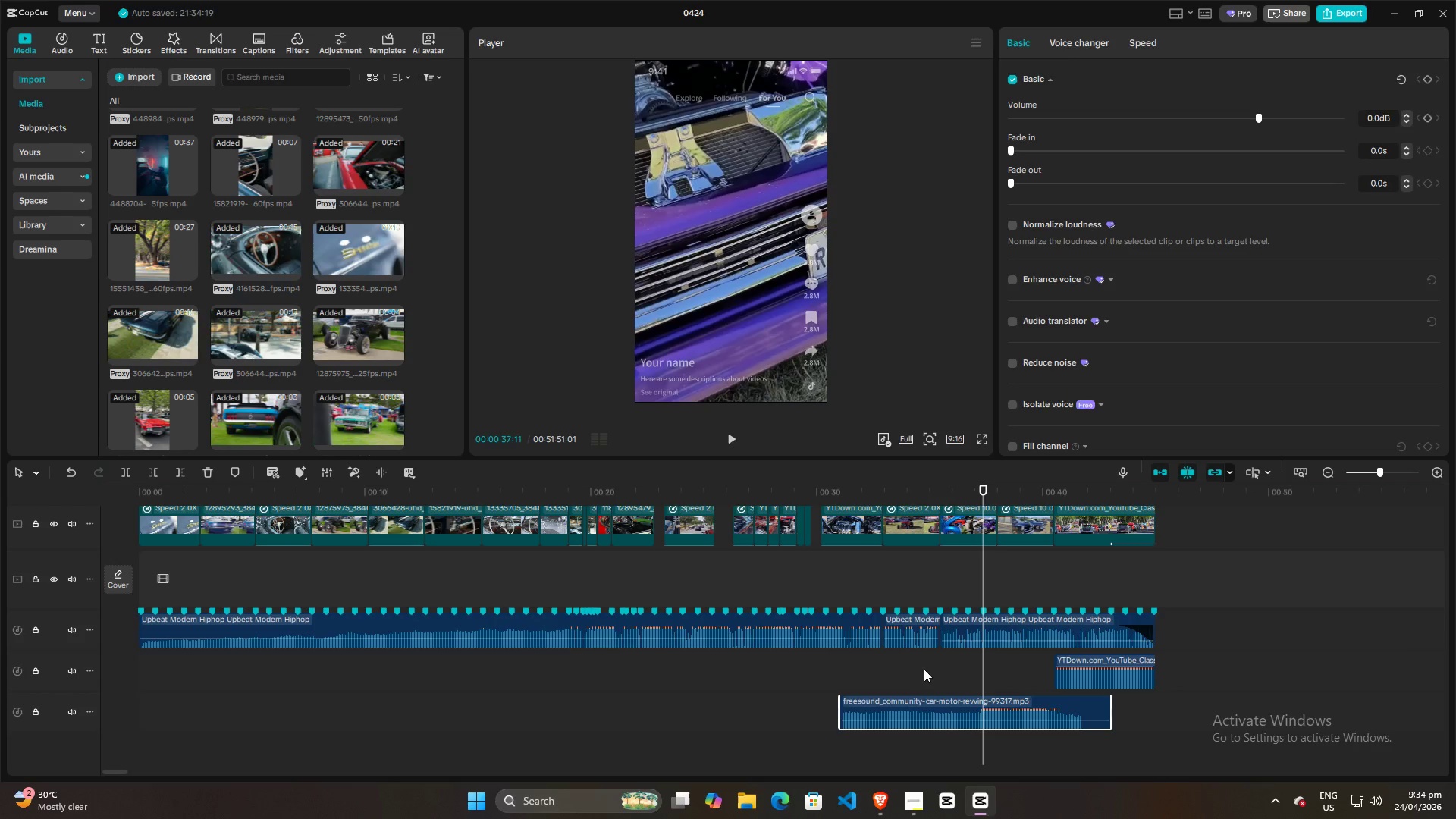 
left_click([932, 666])
 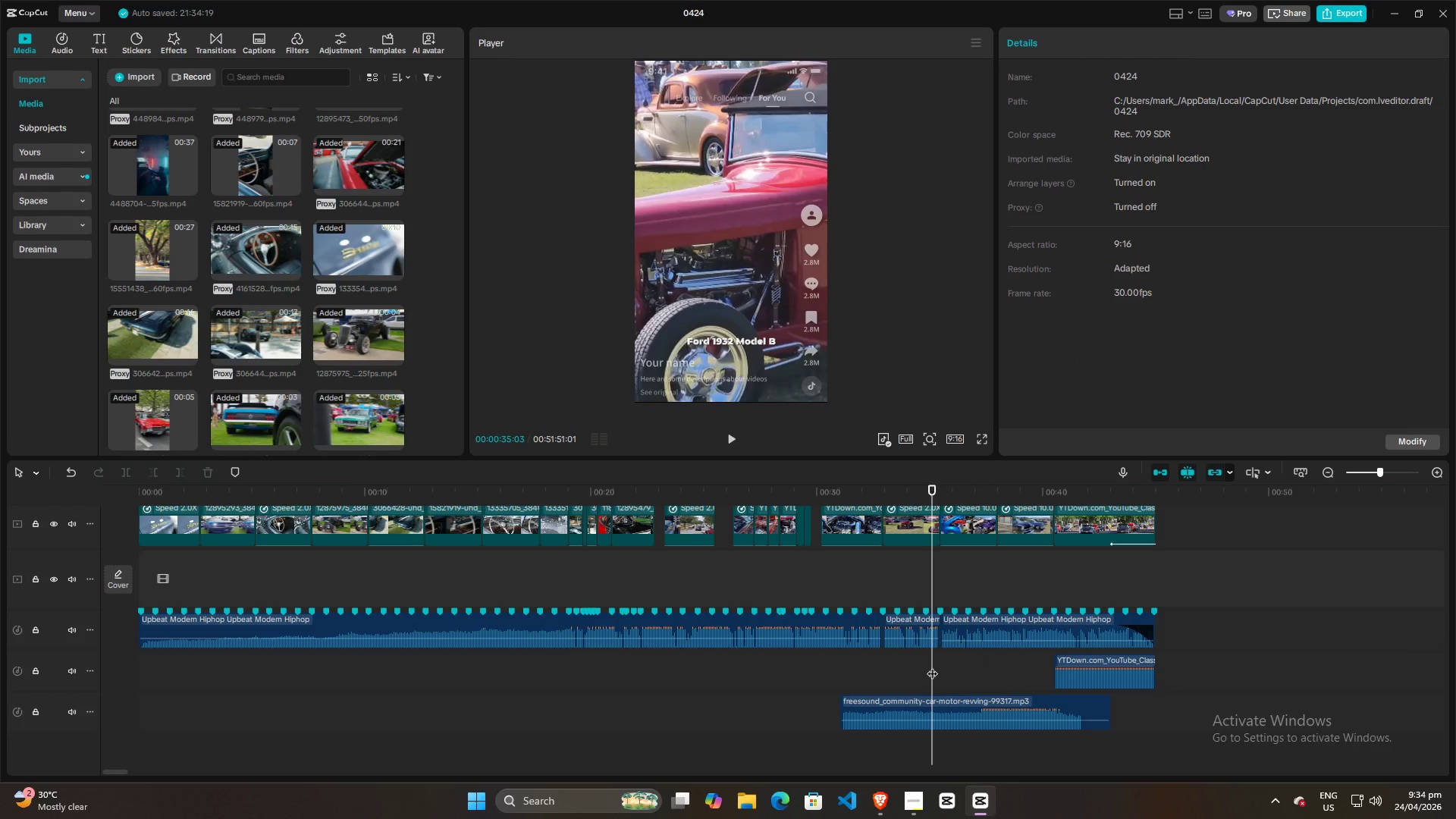 
left_click_drag(start_coordinate=[932, 666], to_coordinate=[918, 666])
 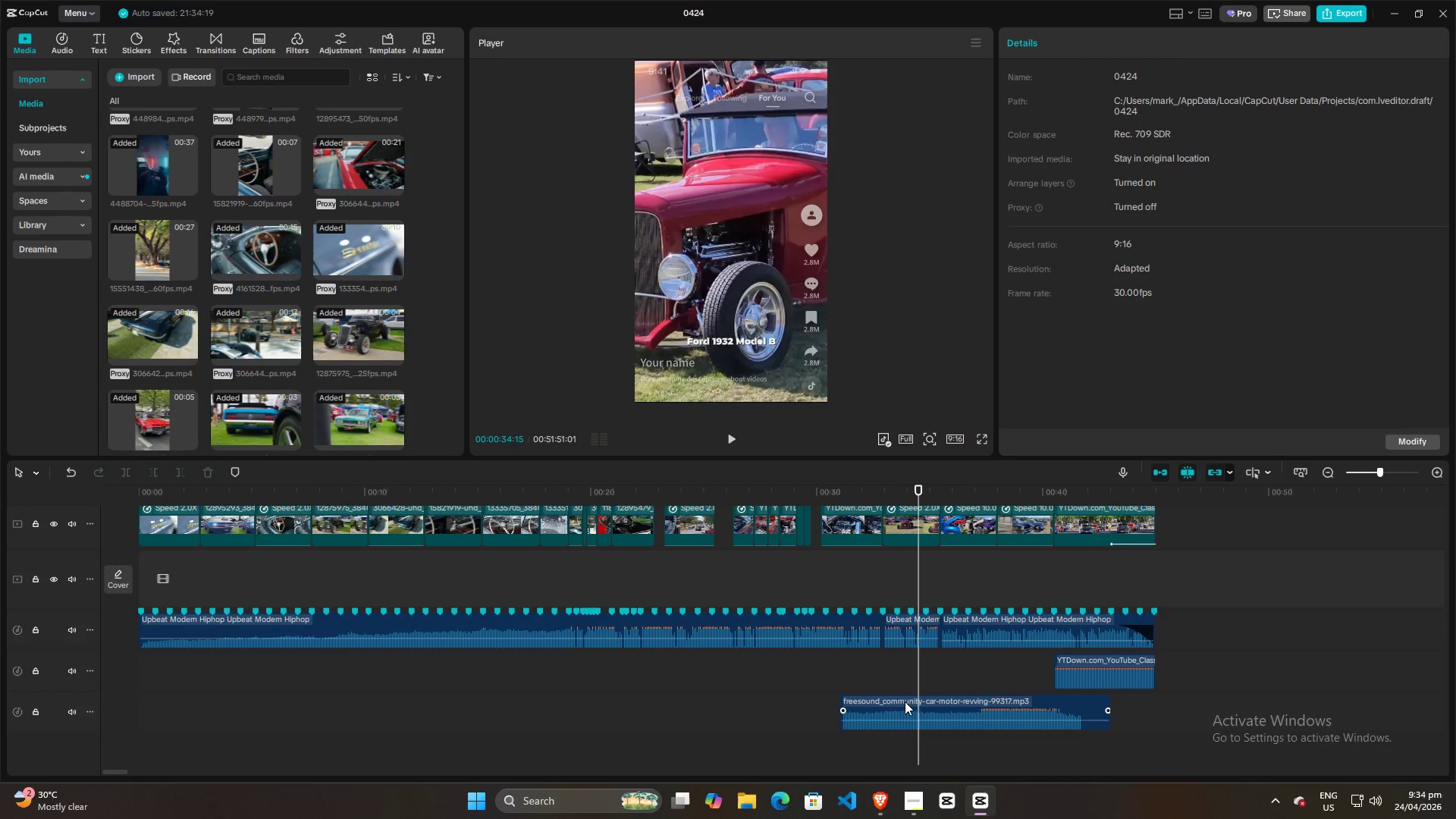 
left_click_drag(start_coordinate=[902, 701], to_coordinate=[839, 694])
 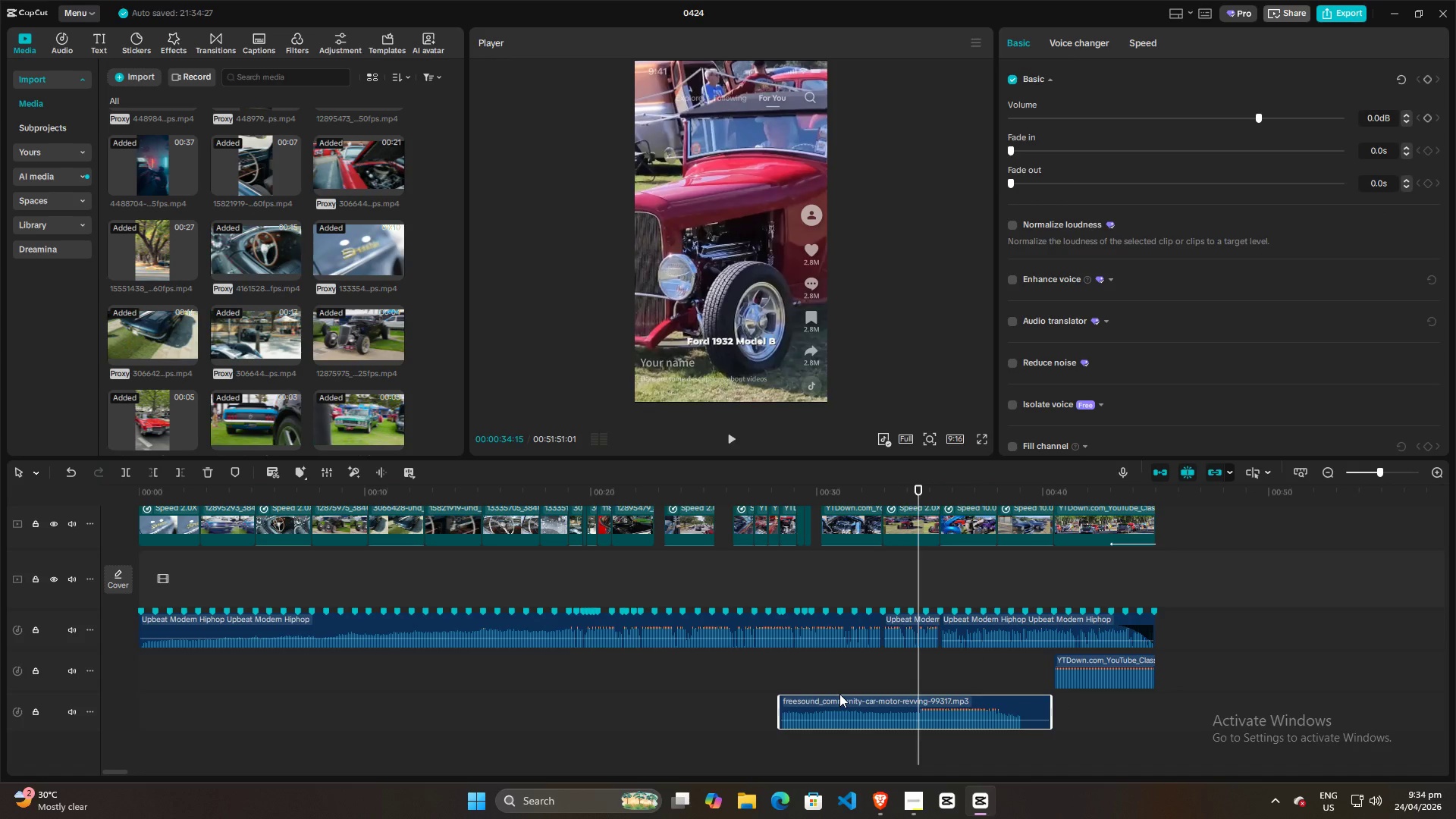 
key(Space)
 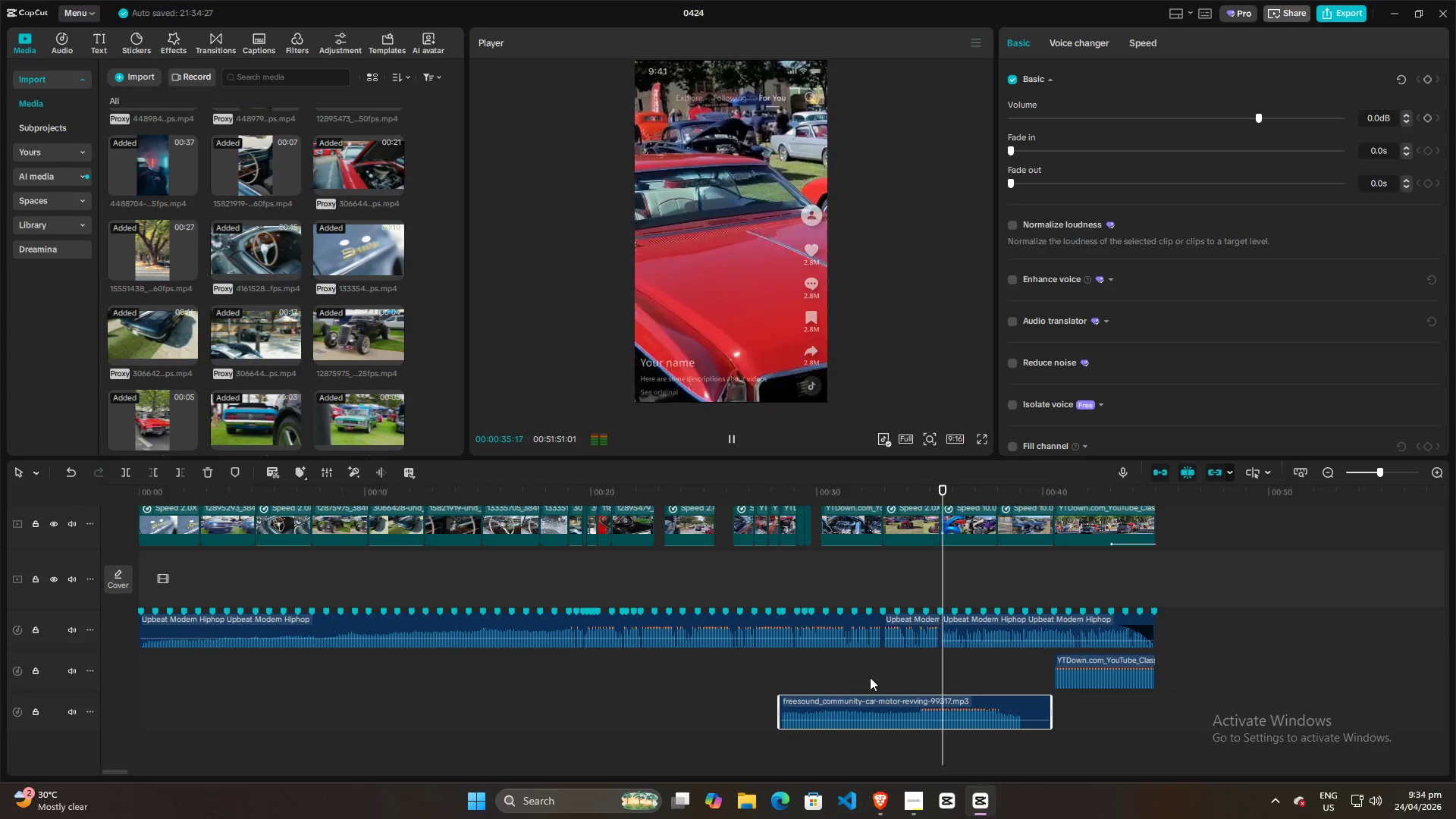 
key(Space)
 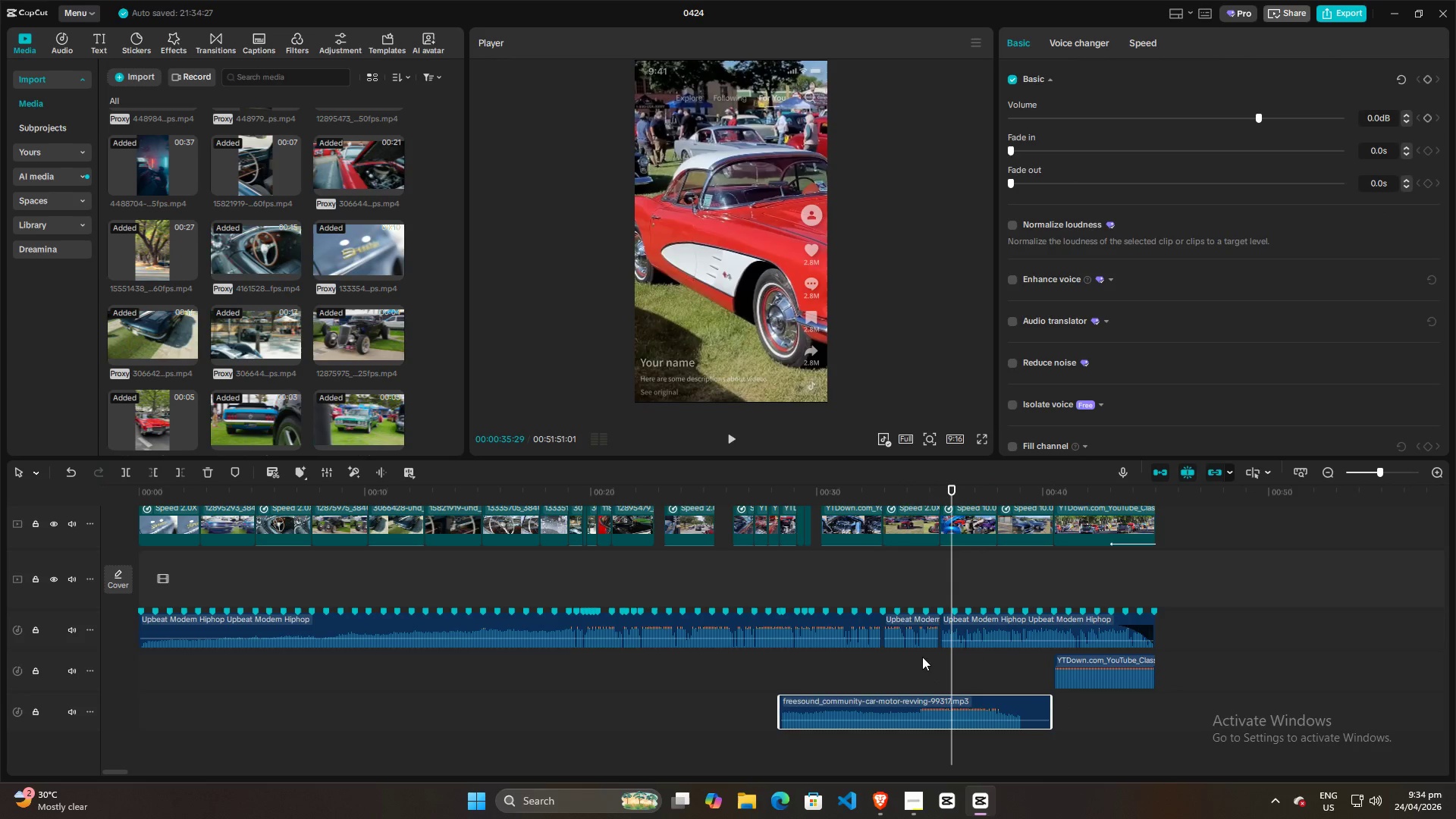 
left_click([894, 657])
 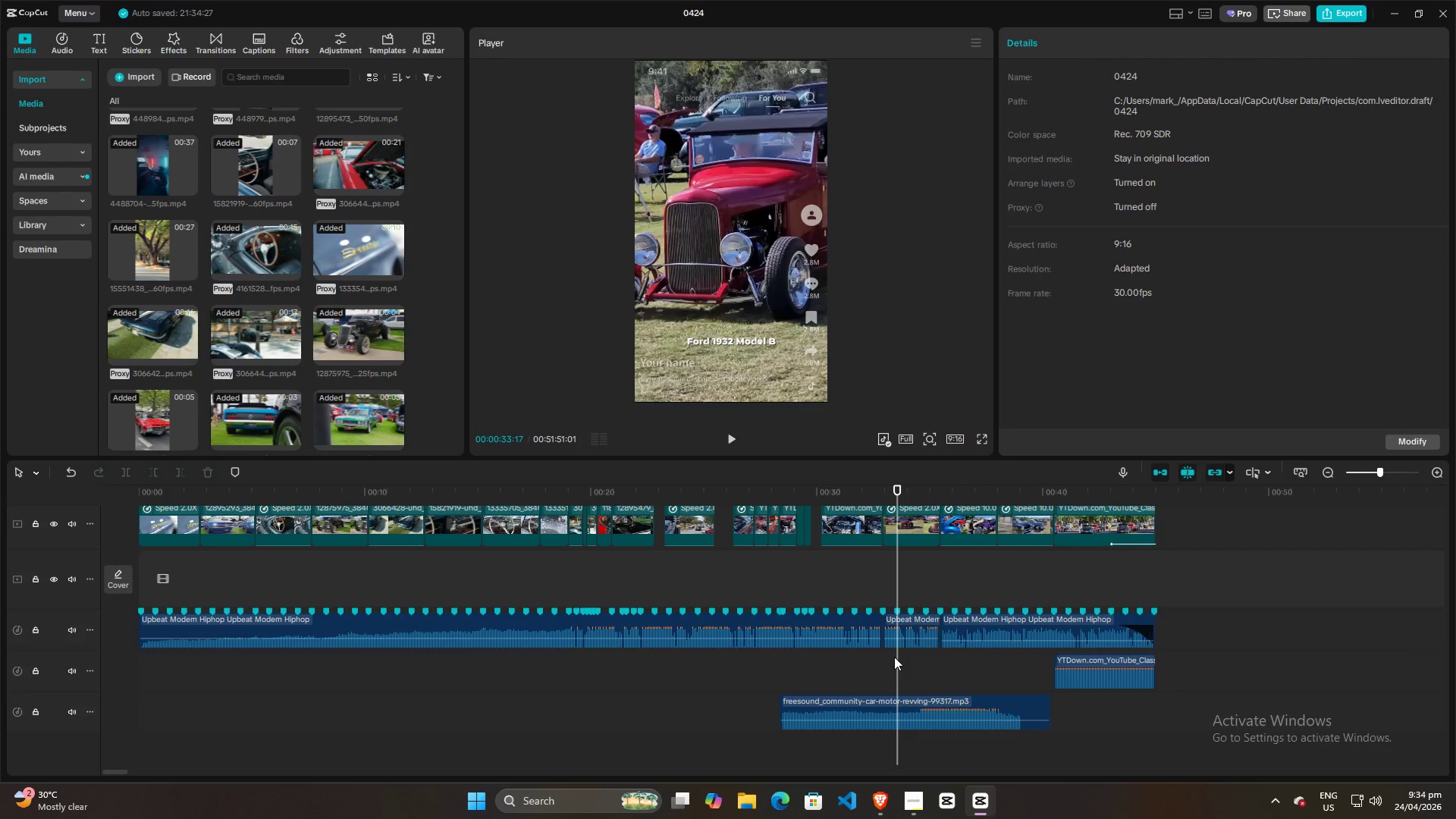 
key(Space)
 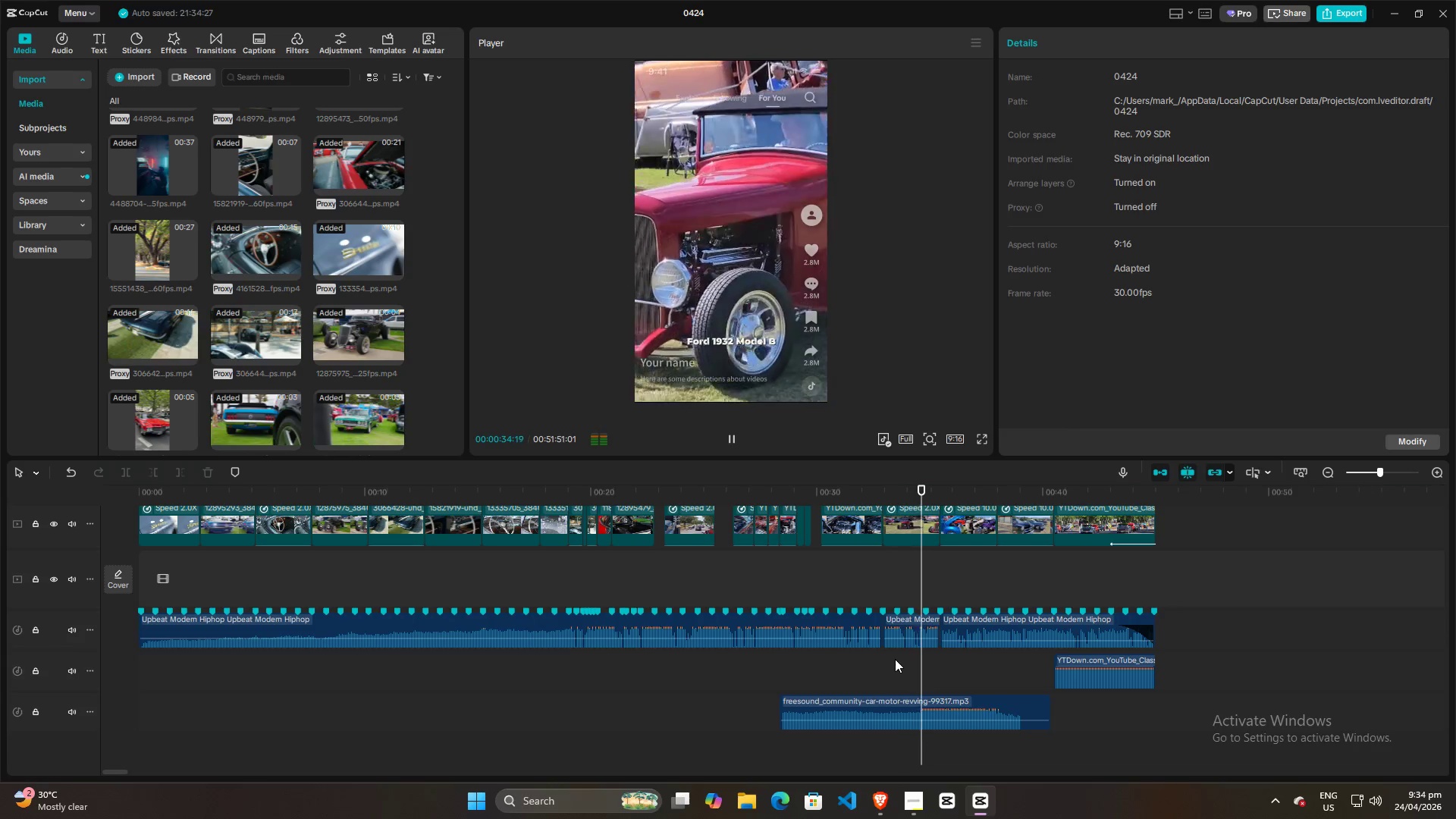 
key(Space)
 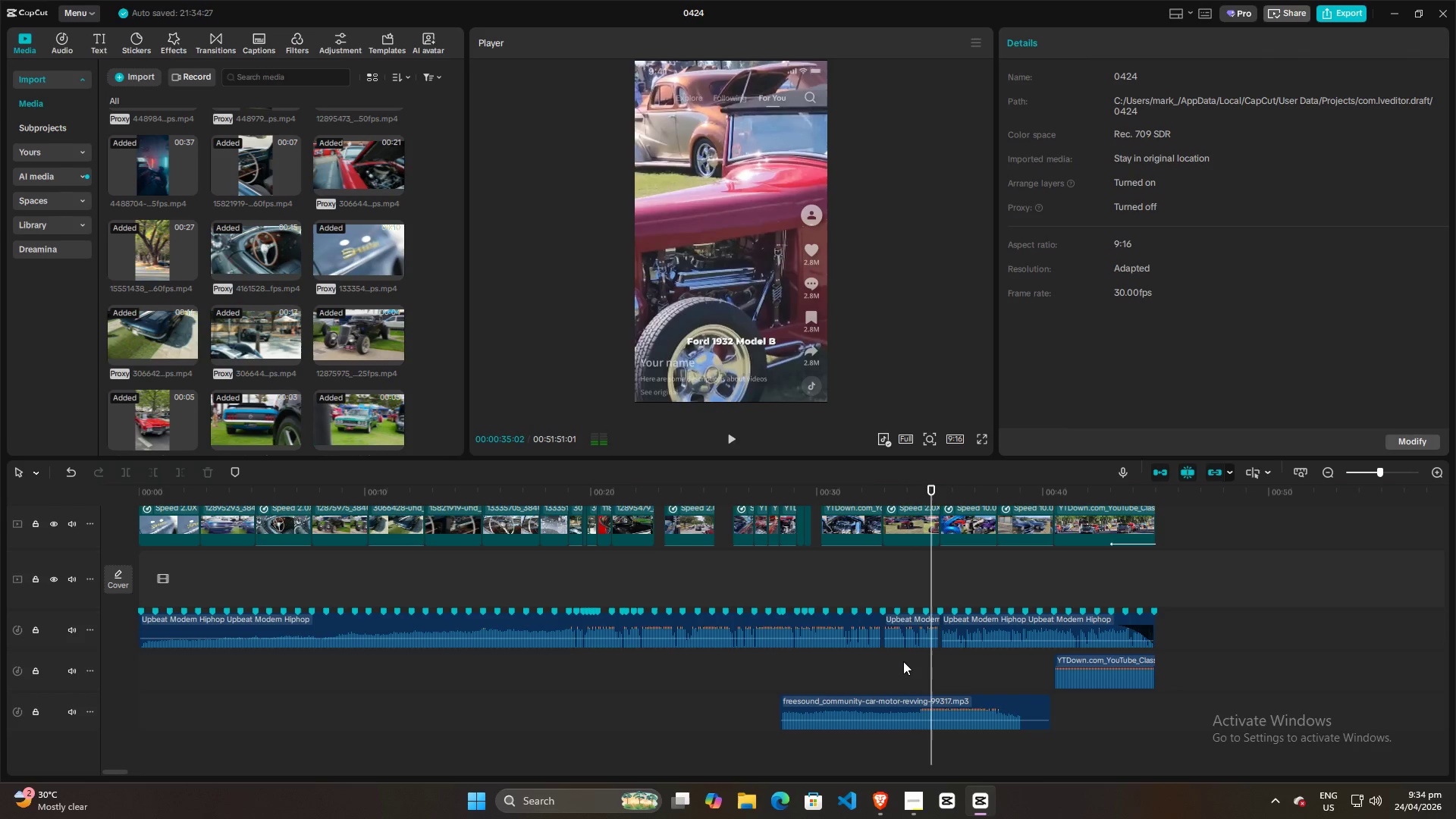 
key(Space)
 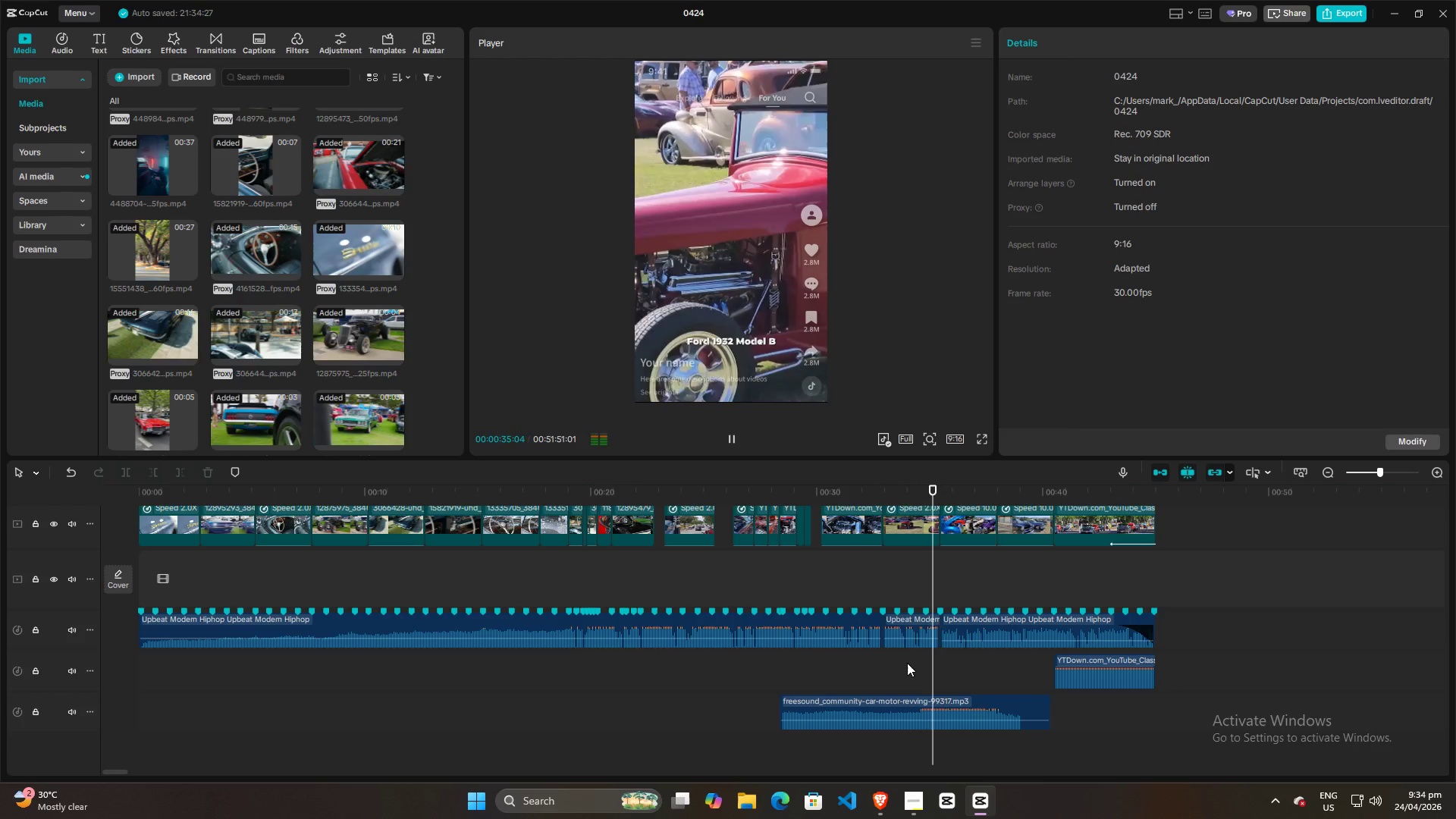 
key(Space)
 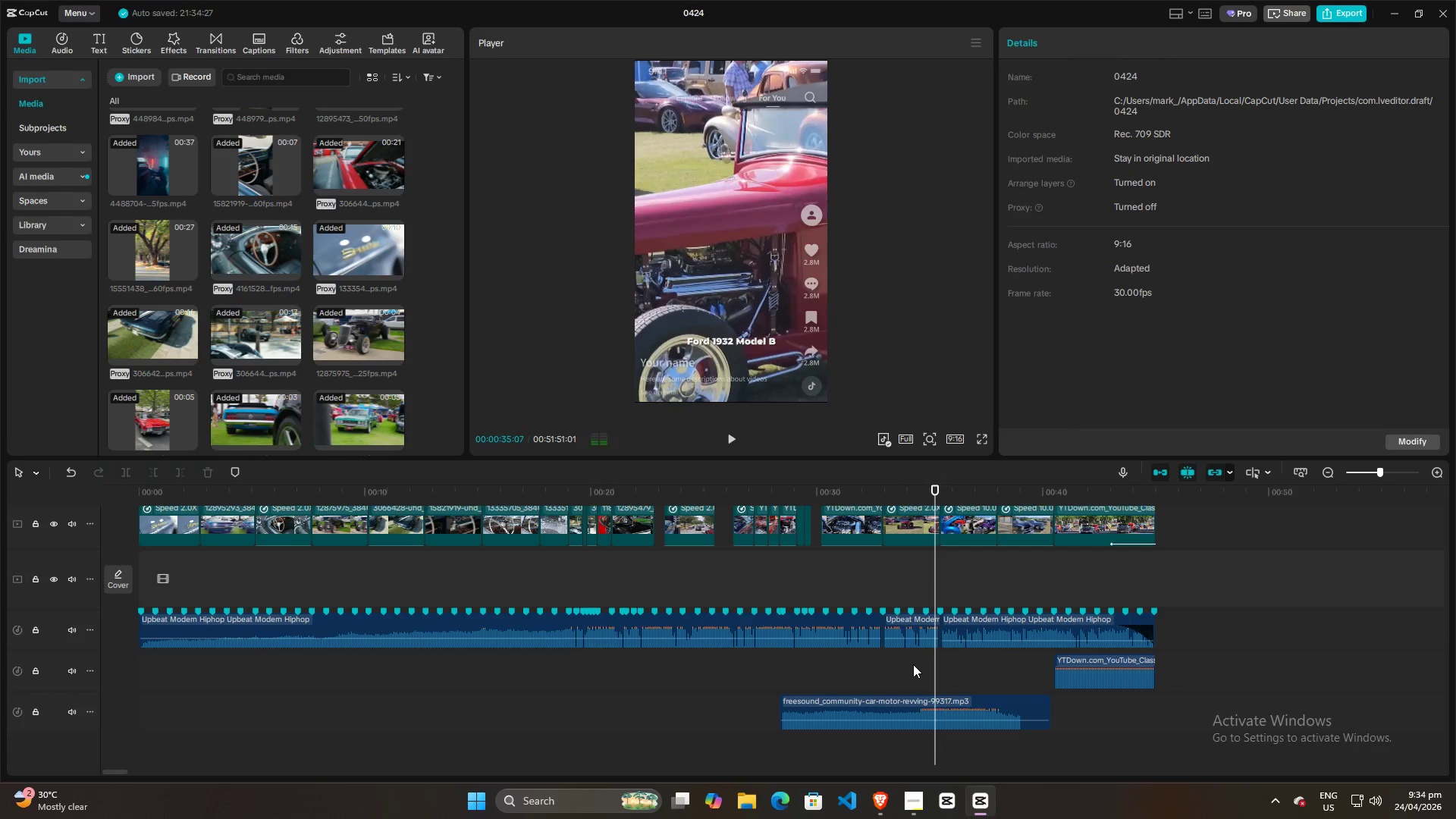 
key(Space)
 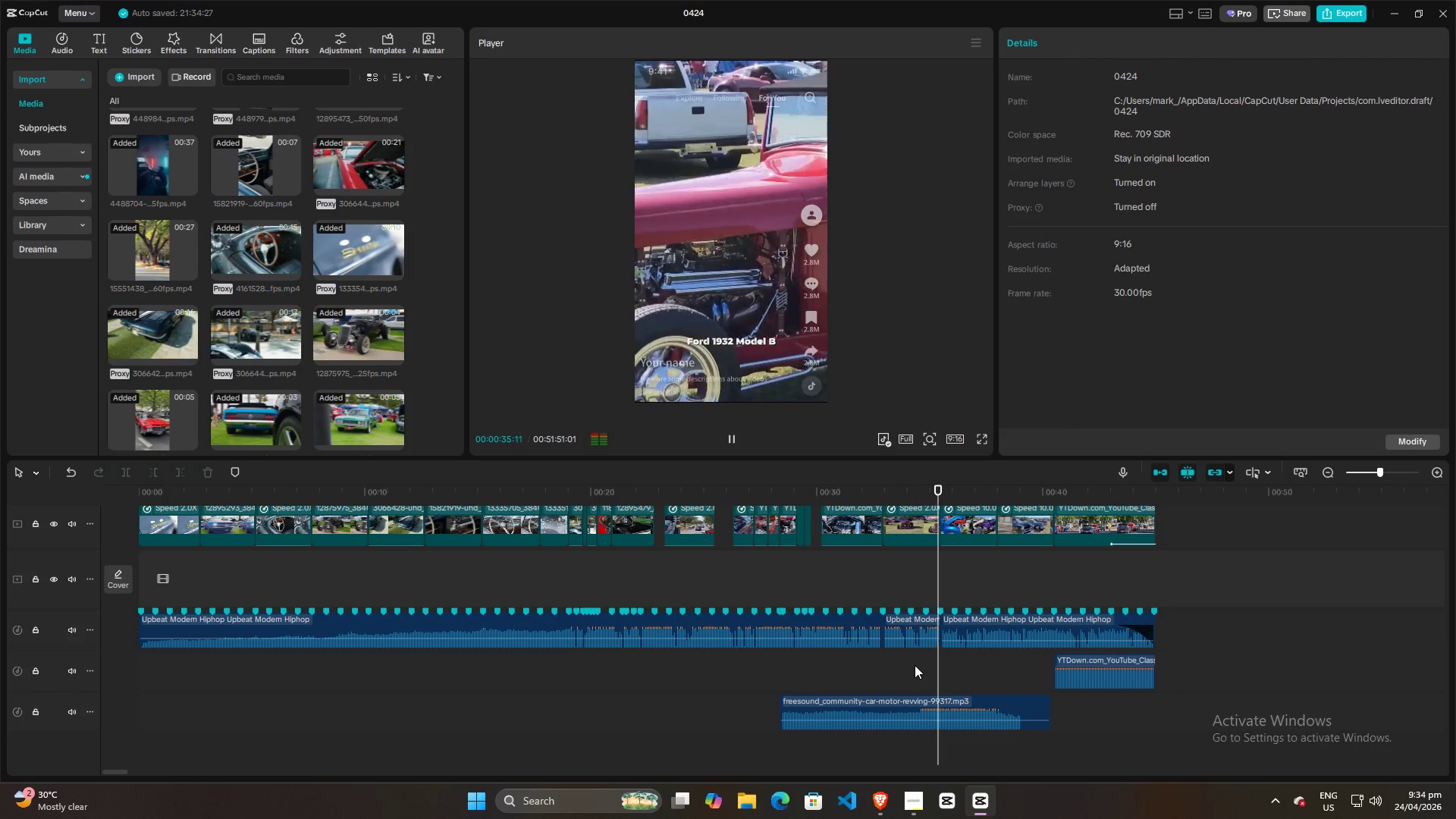 
key(Space)
 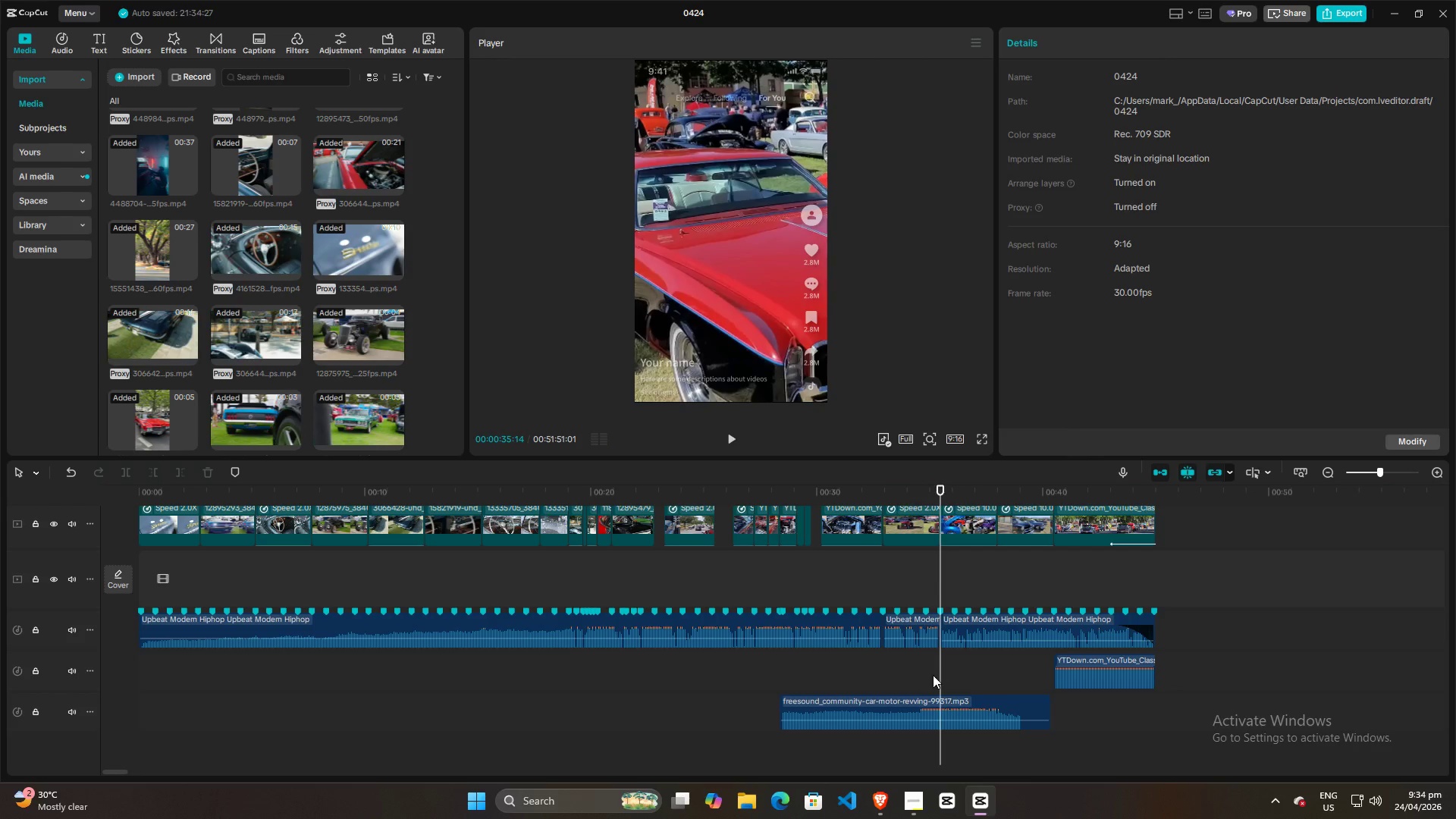 
left_click([913, 706])
 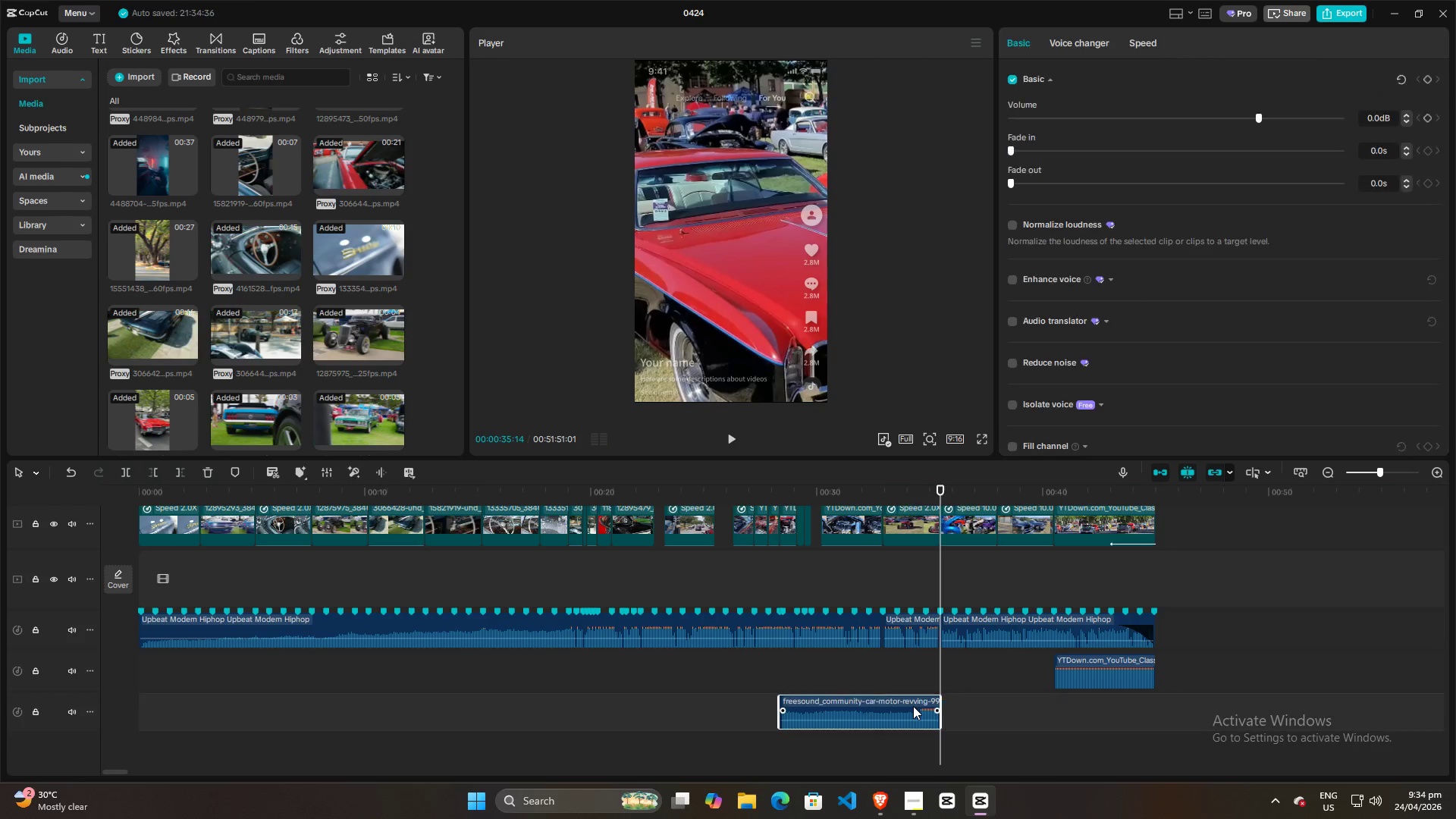 
key(W)
 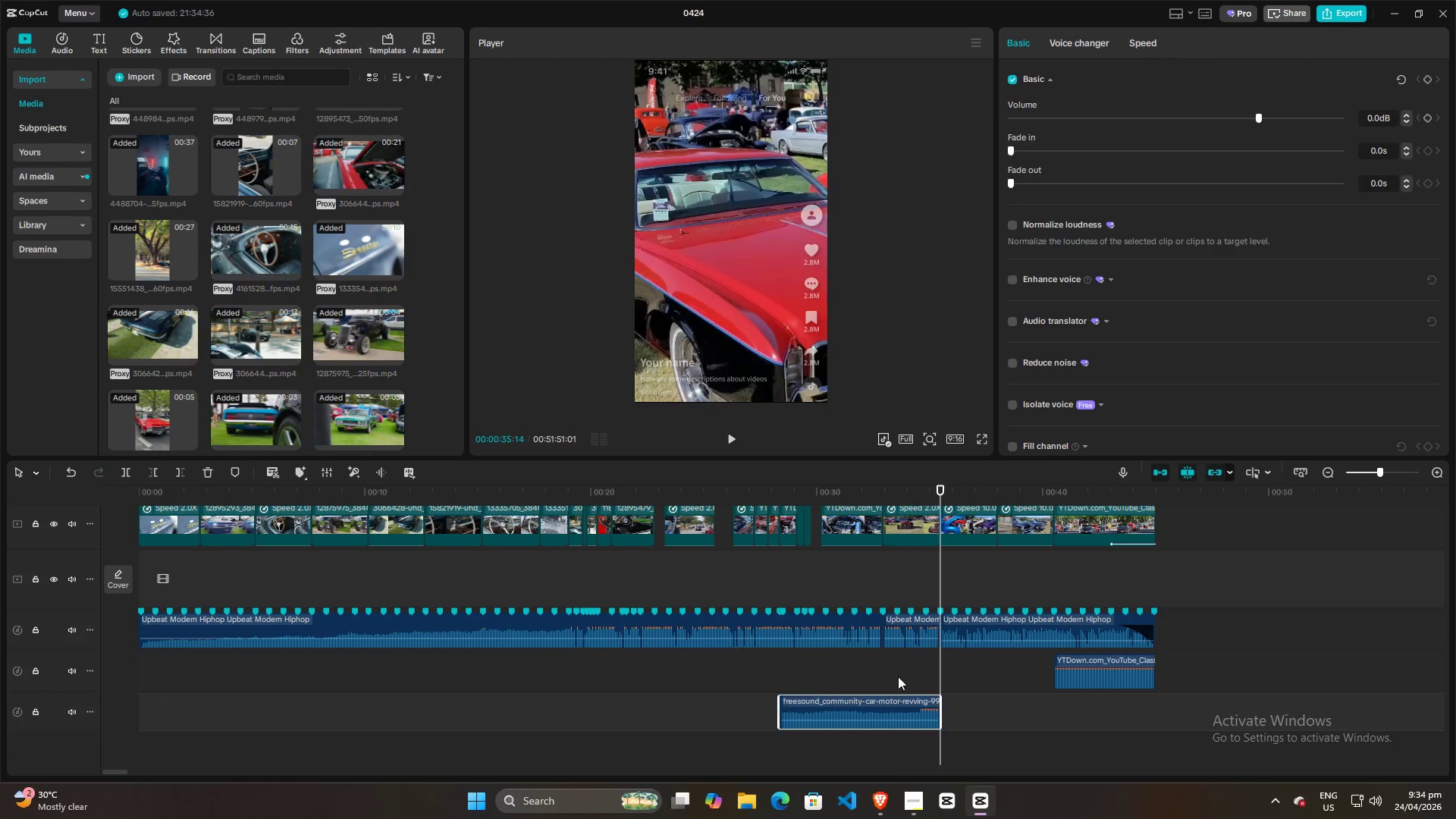 
left_click([898, 676])
 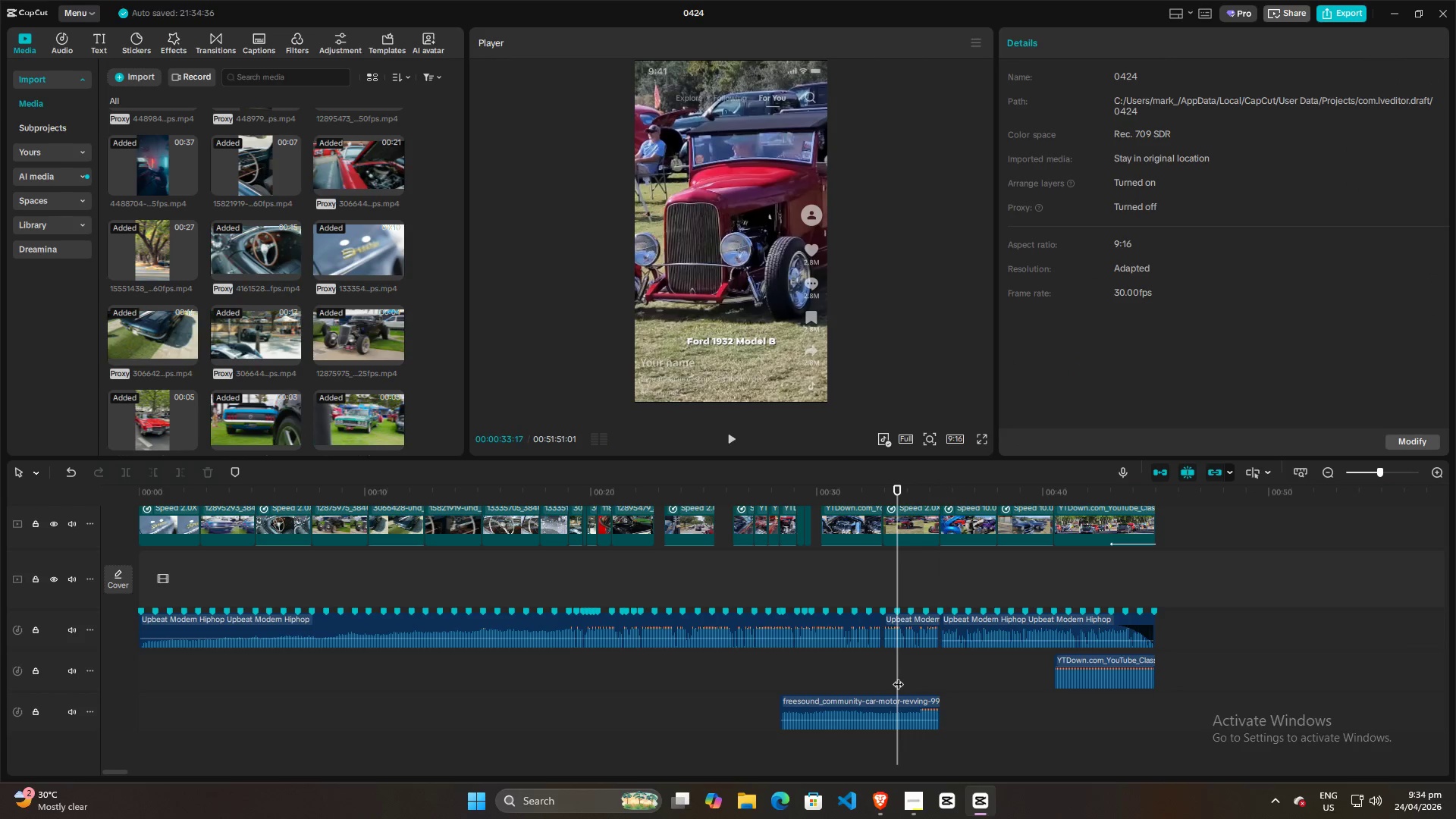 
key(Space)
 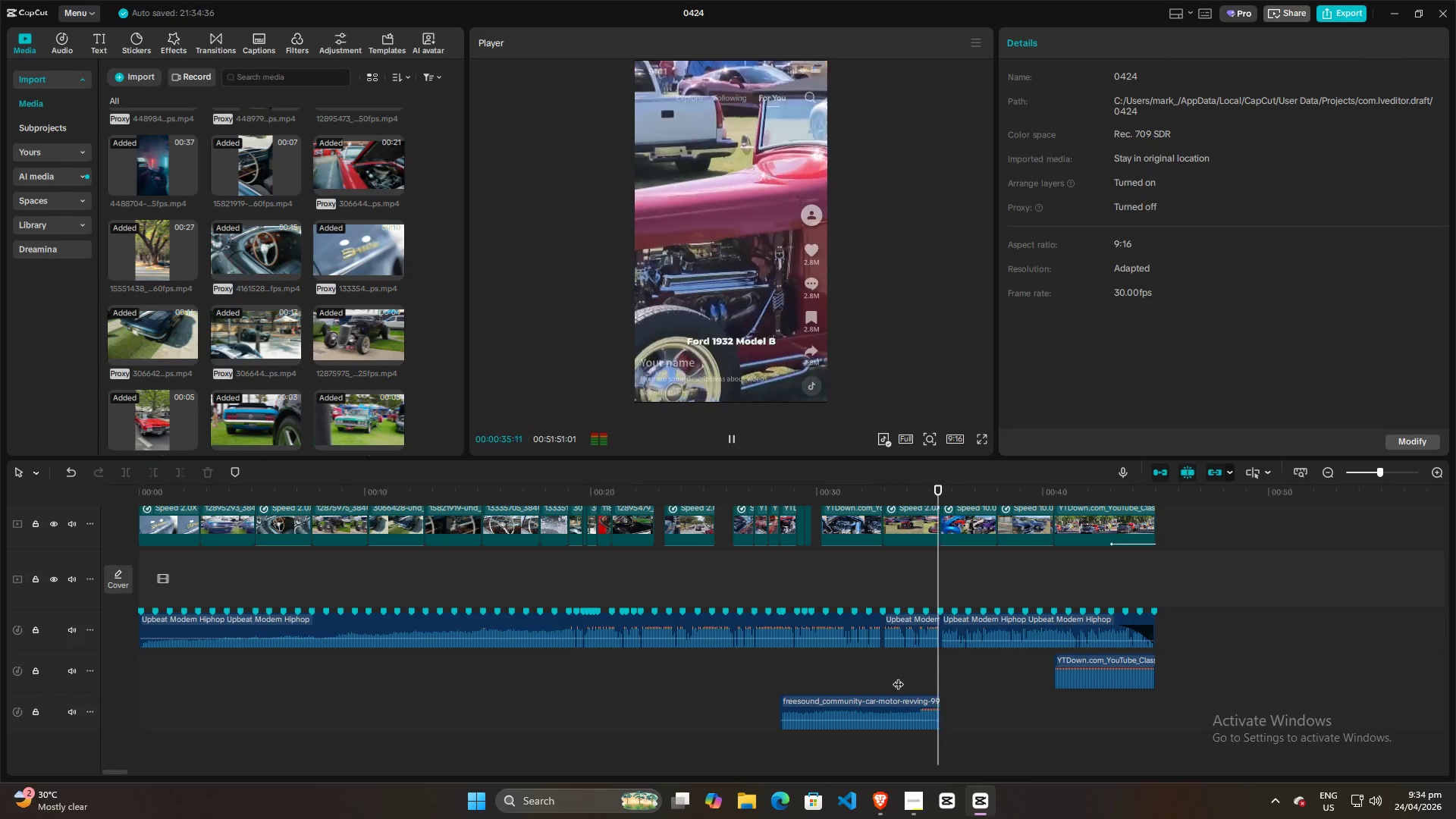 
key(Space)
 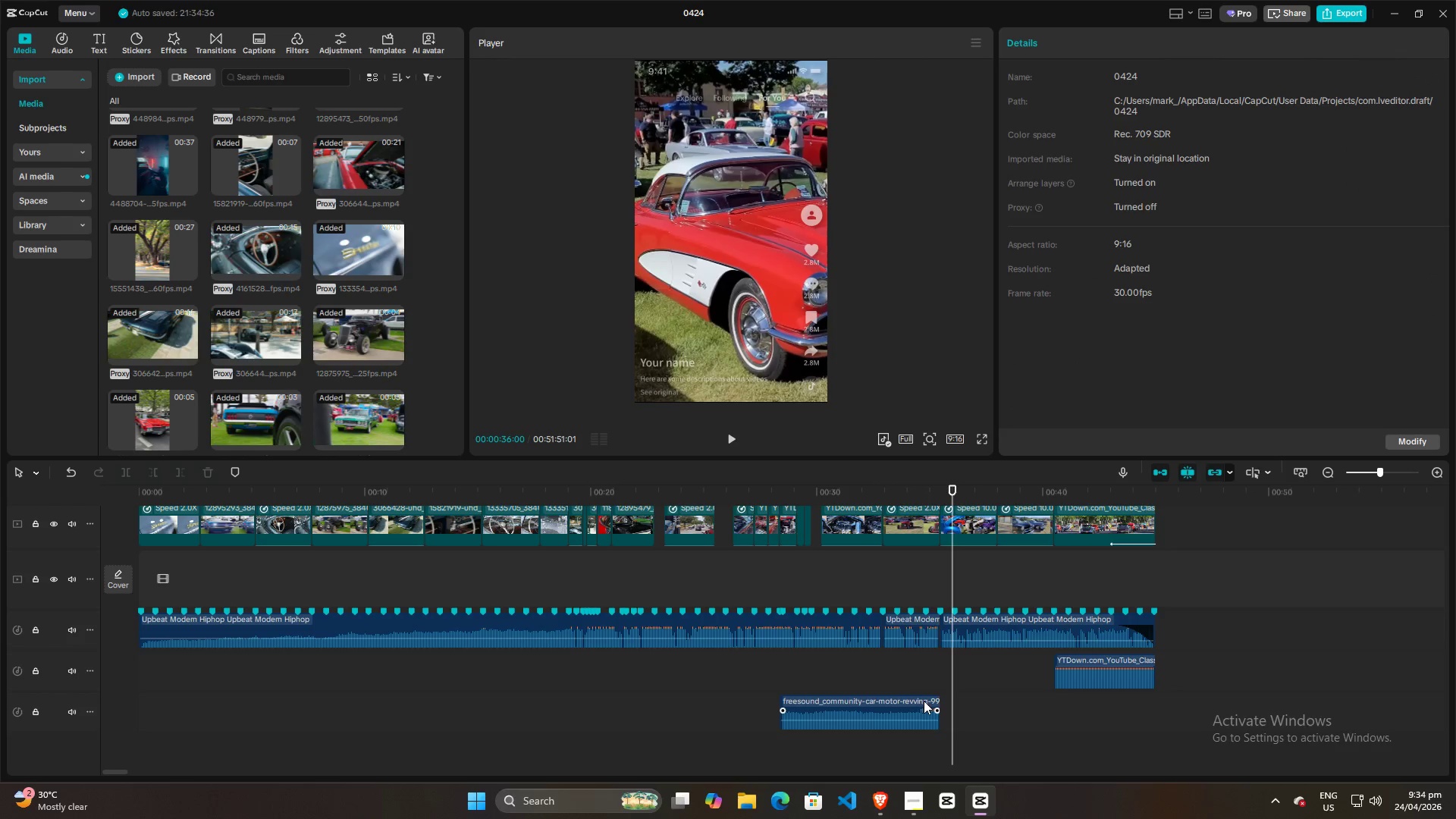 
left_click([926, 701])
 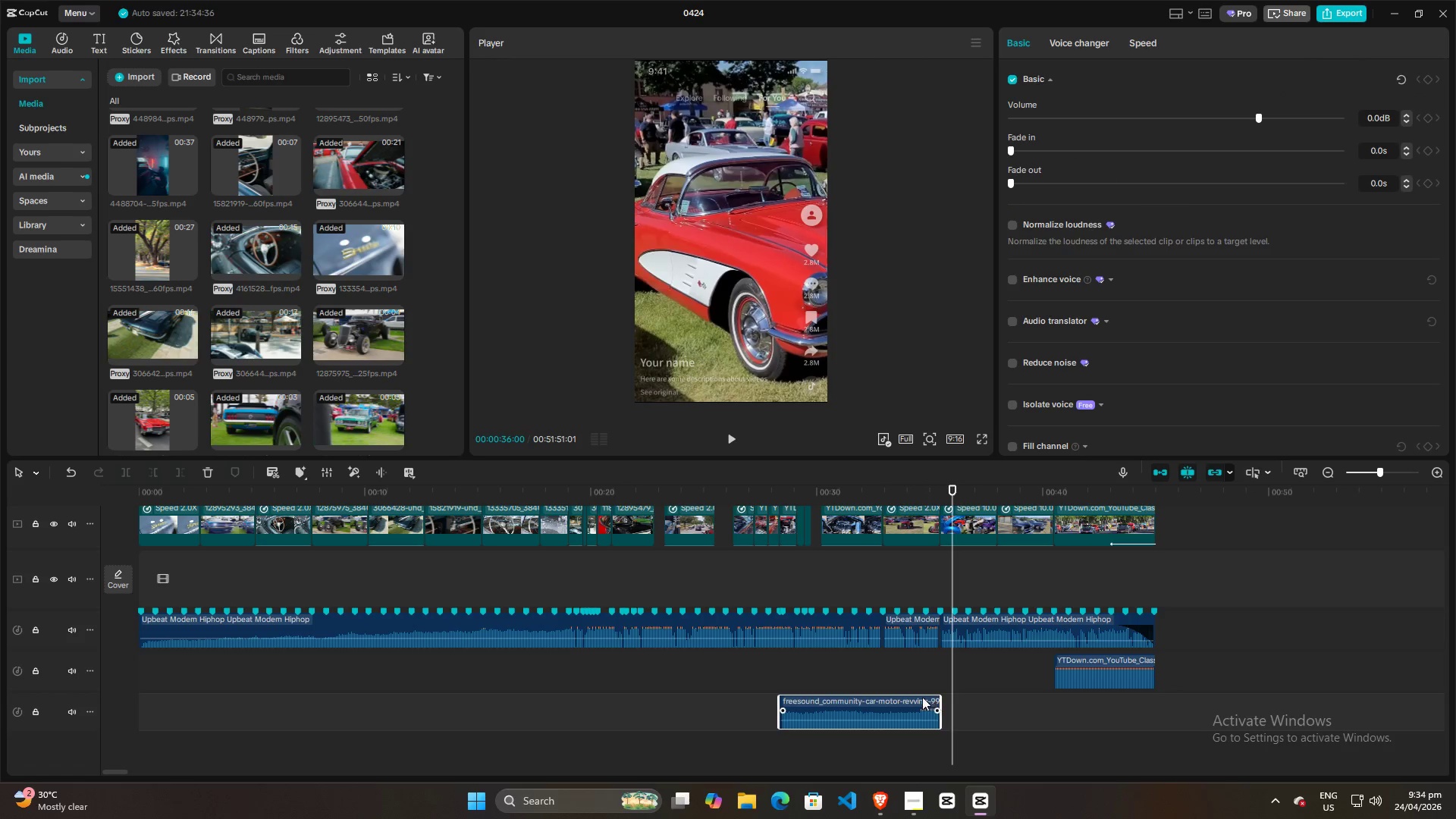 
left_click([919, 697])
 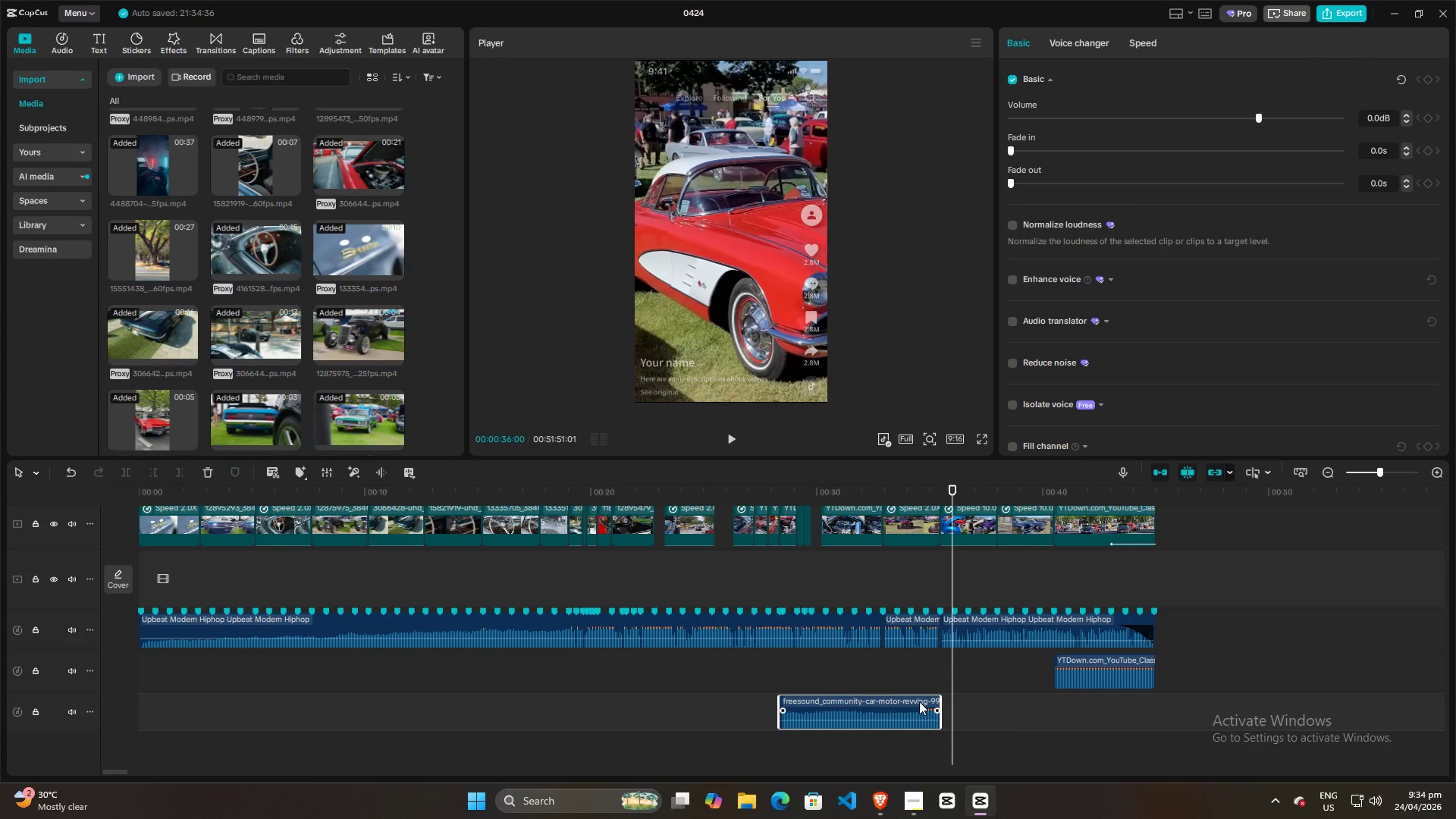 
double_click([919, 701])
 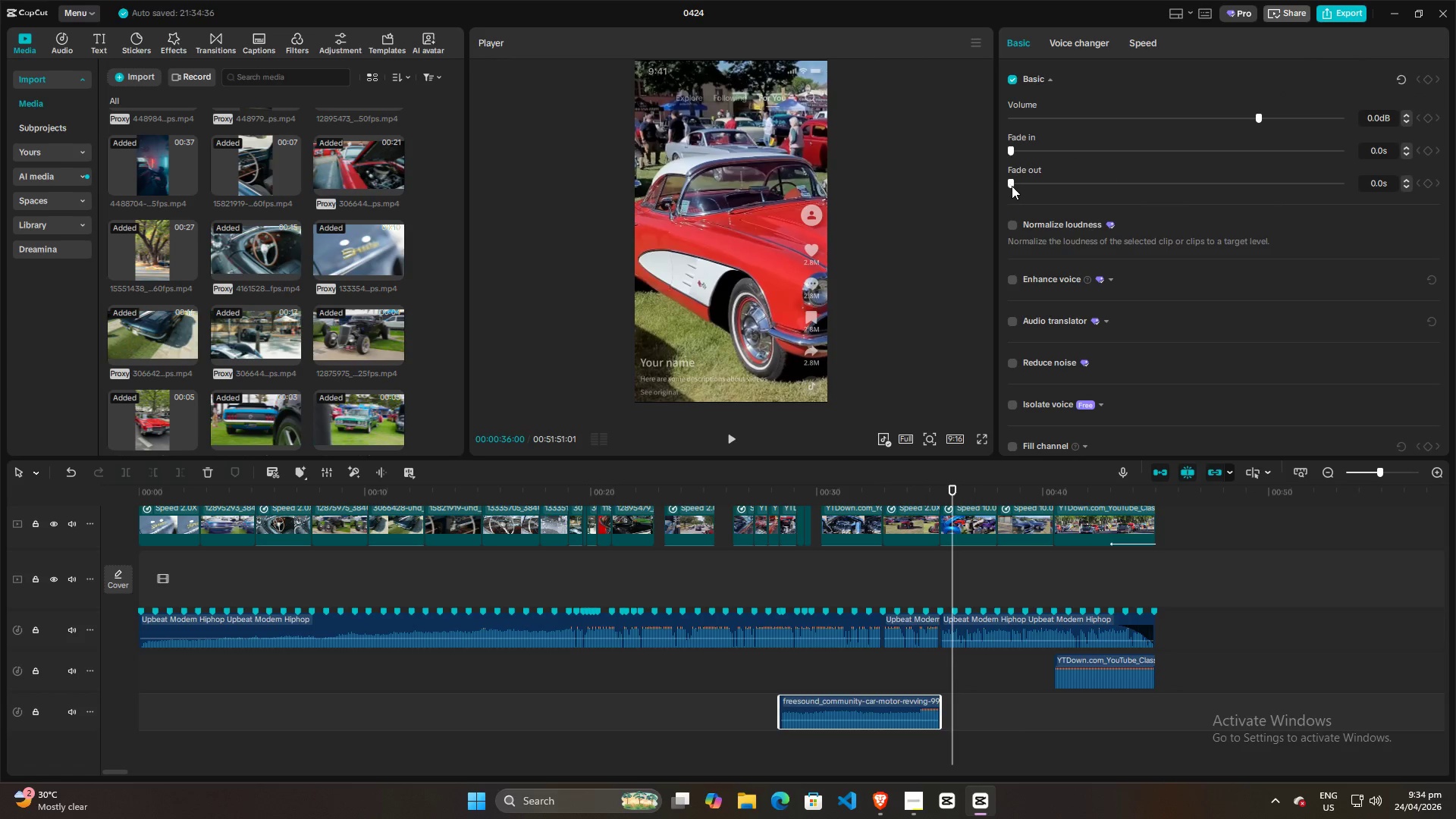 
left_click_drag(start_coordinate=[1012, 186], to_coordinate=[1034, 182])
 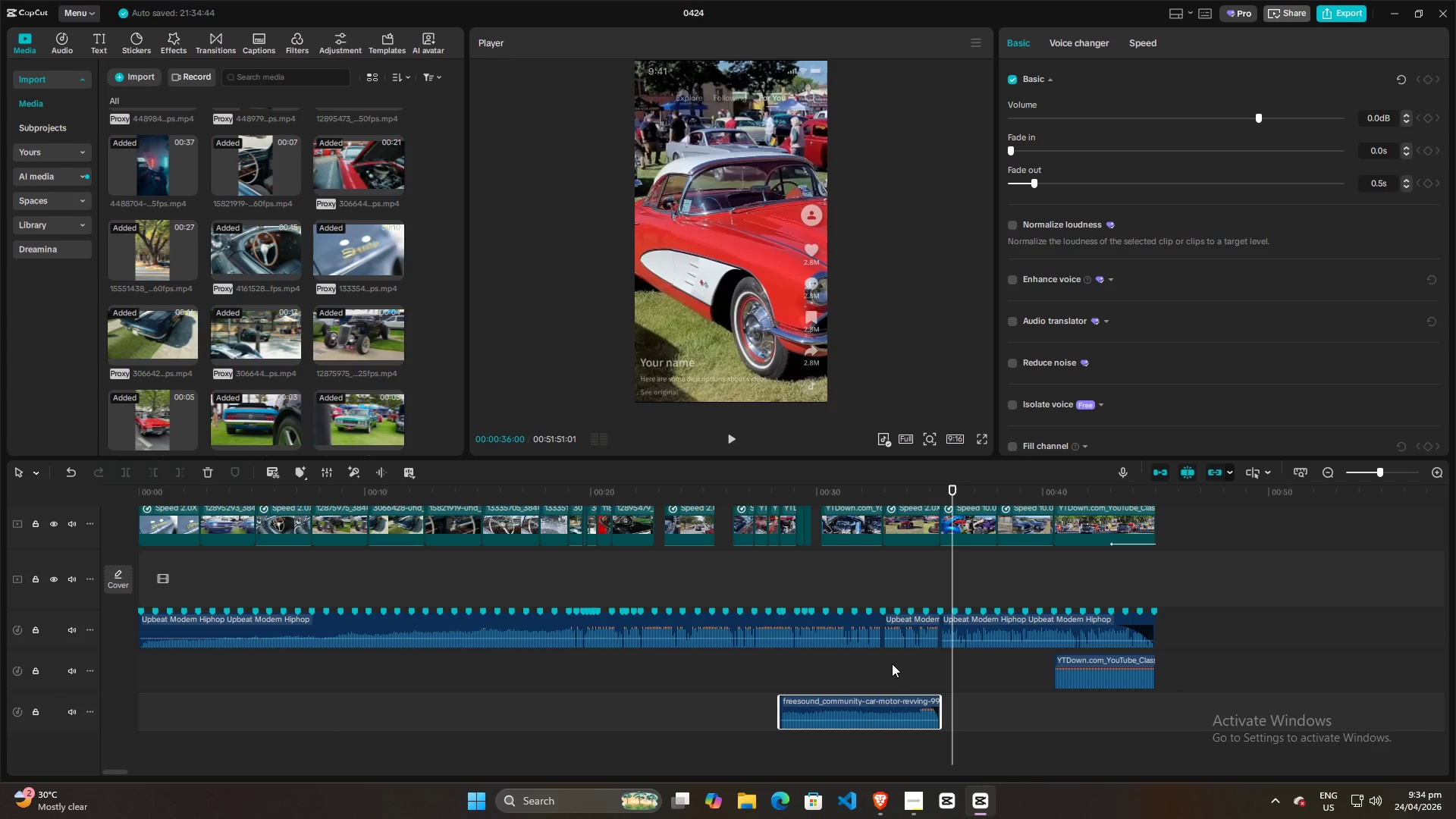 
left_click([885, 673])
 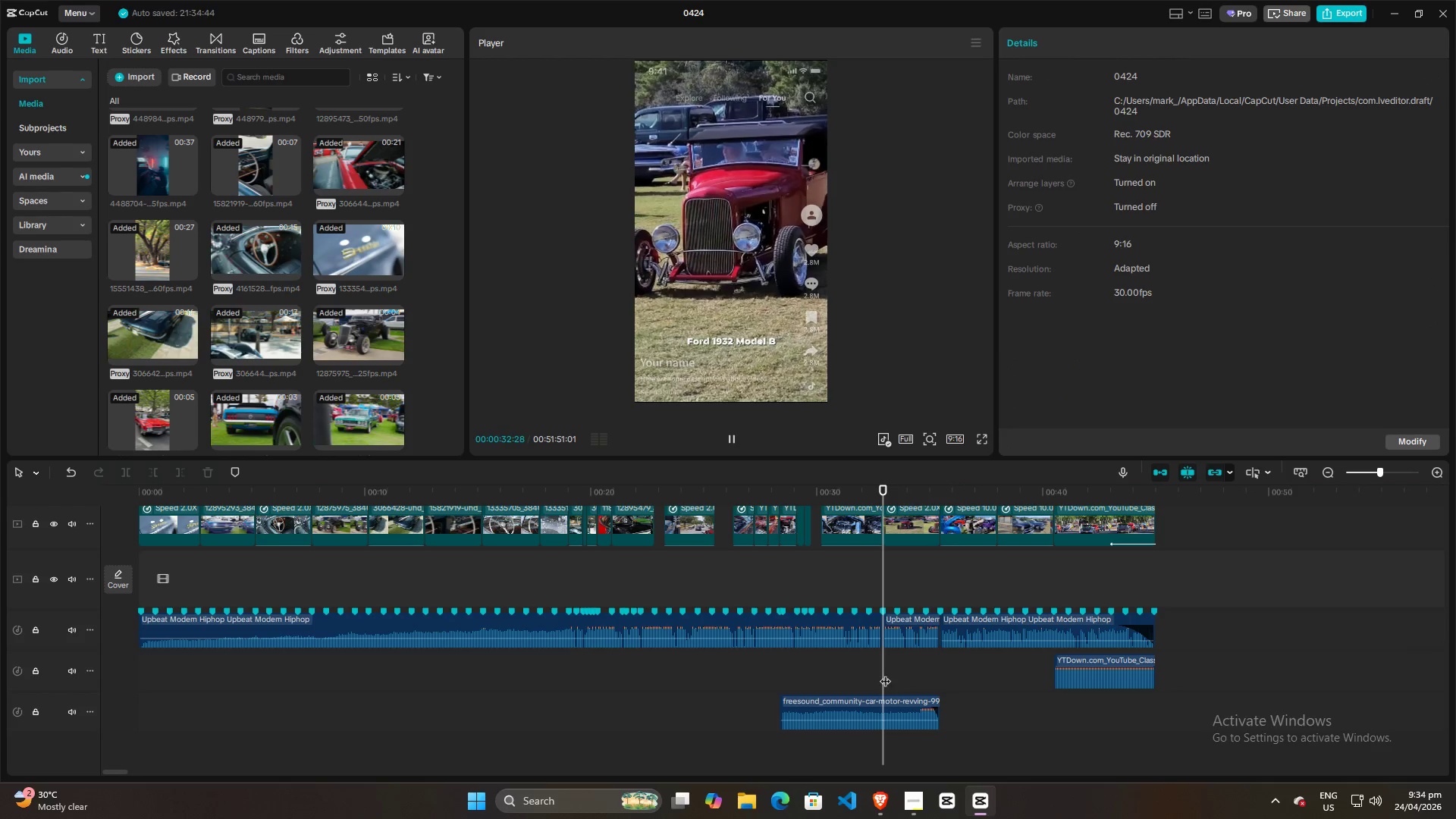 
key(Space)
 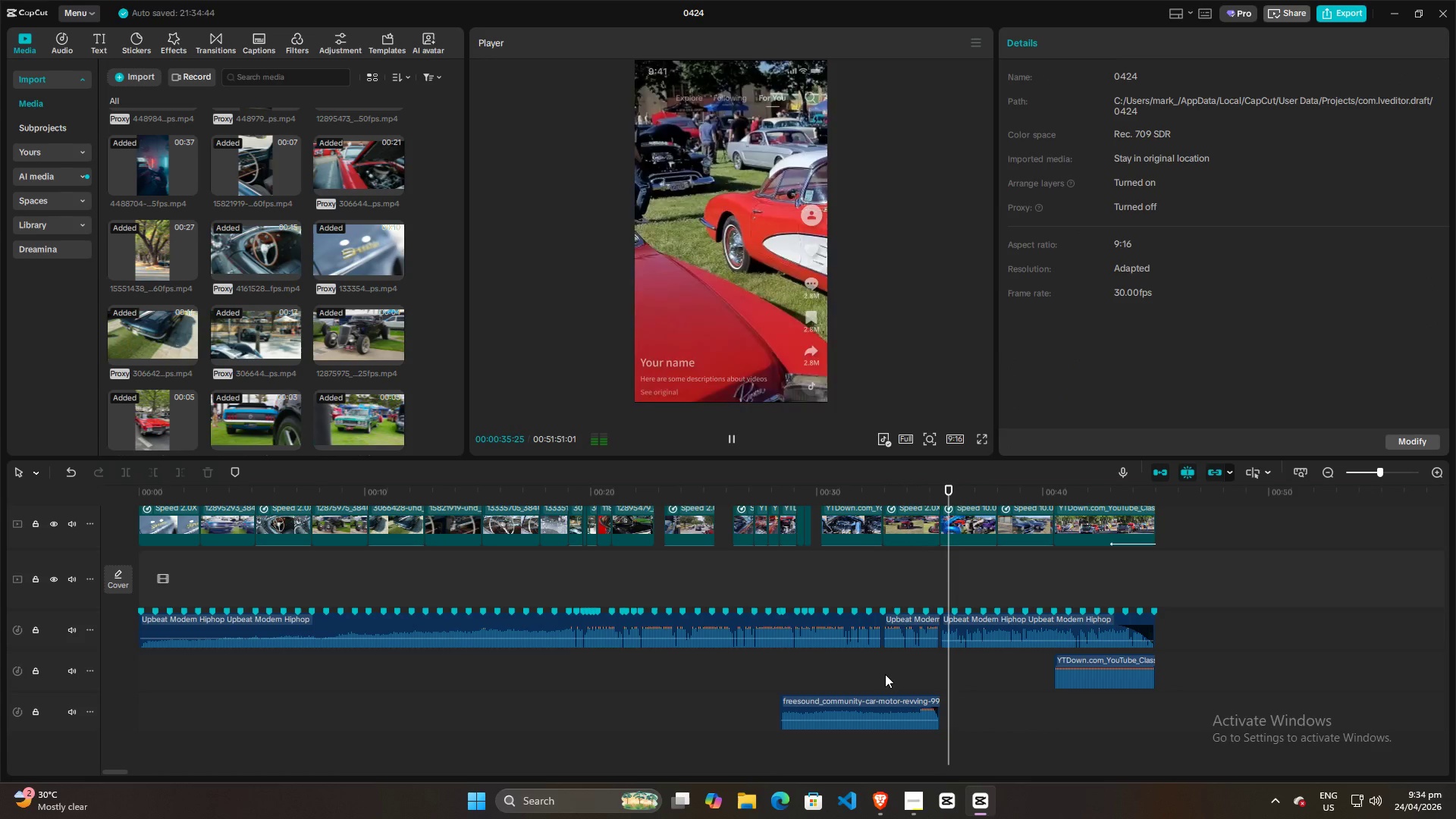 
left_click([880, 677])
 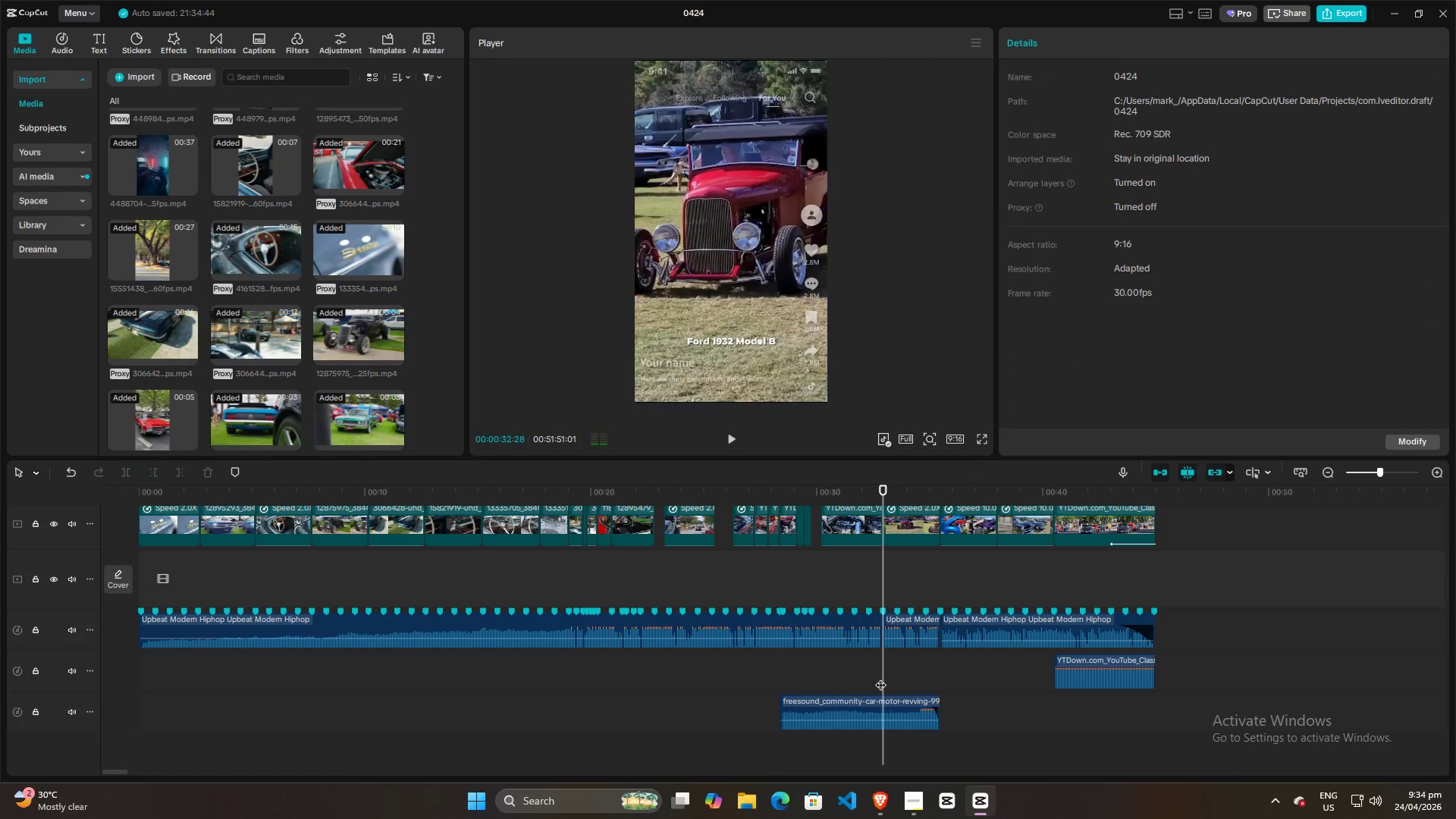 
key(Space)
 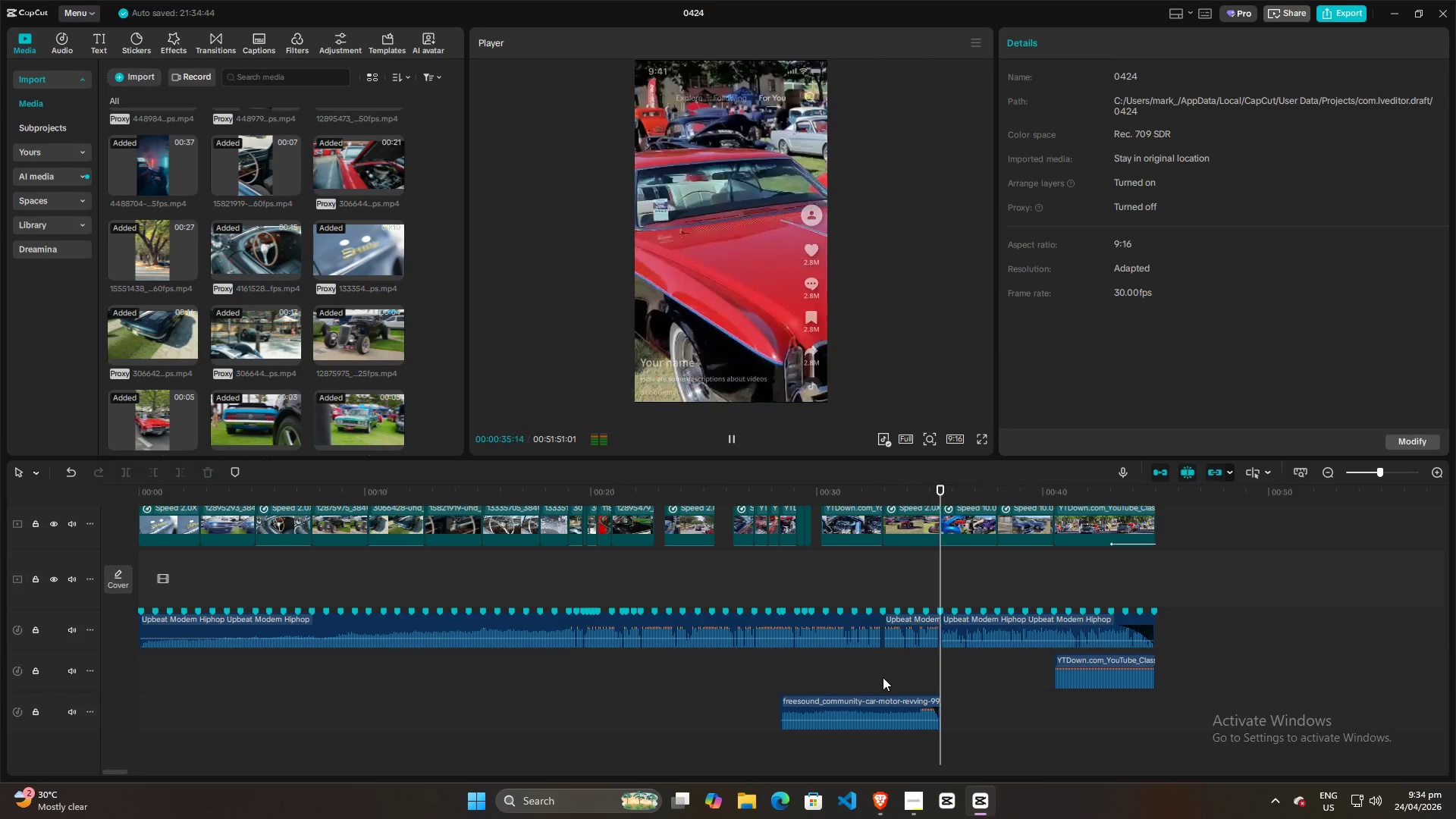 
key(Space)
 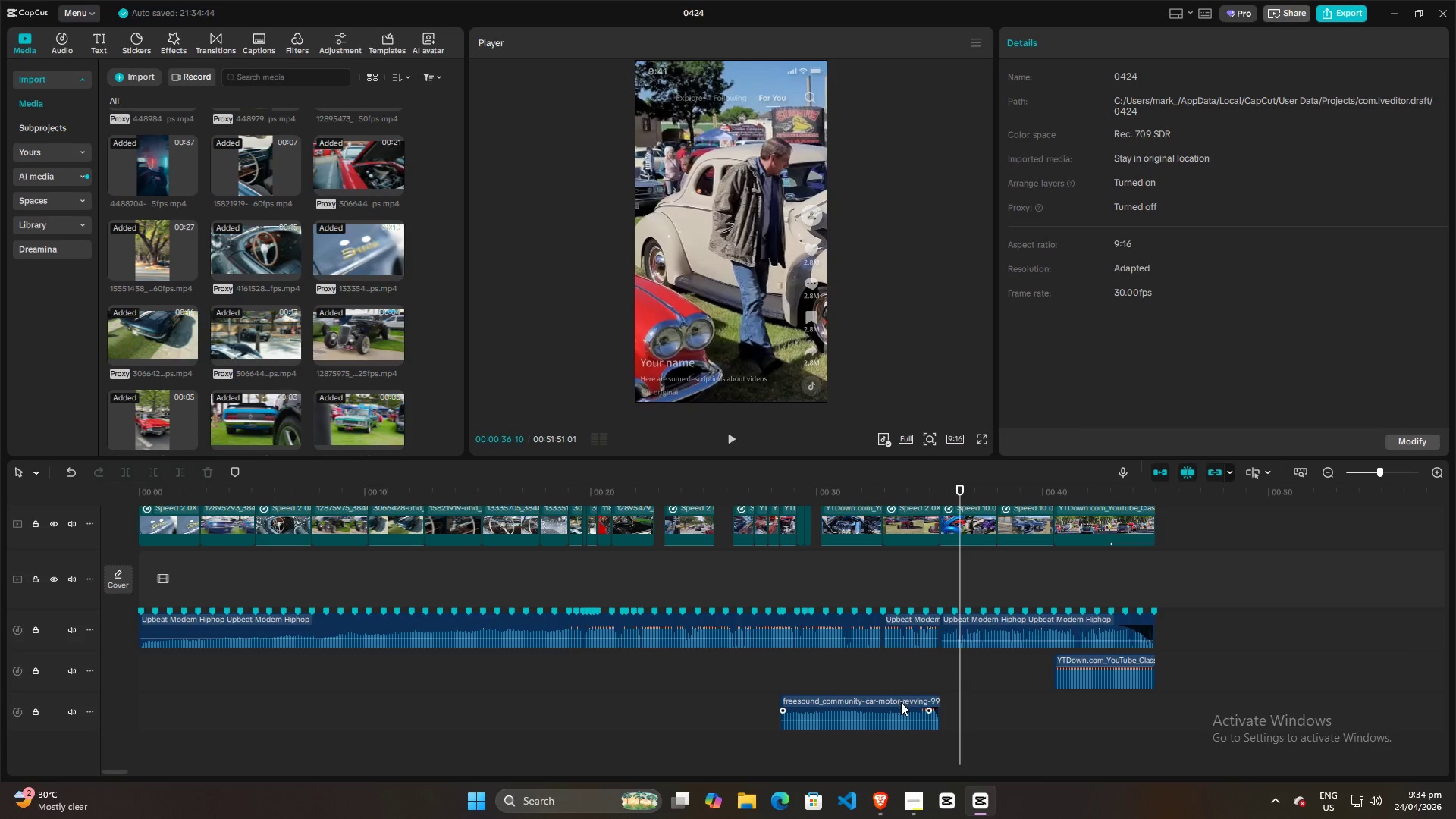 
left_click_drag(start_coordinate=[901, 702], to_coordinate=[899, 668])
 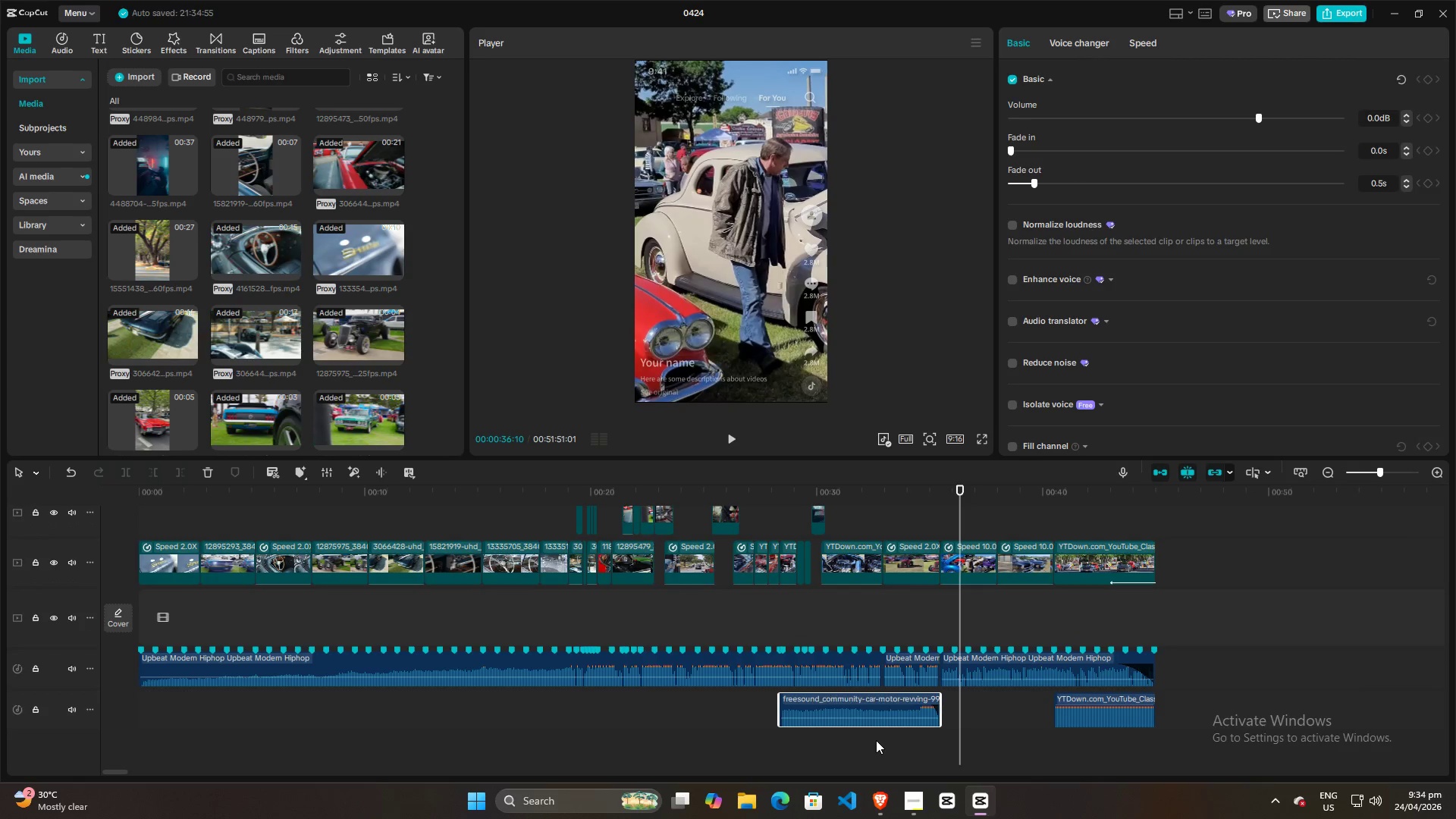 
left_click([876, 743])
 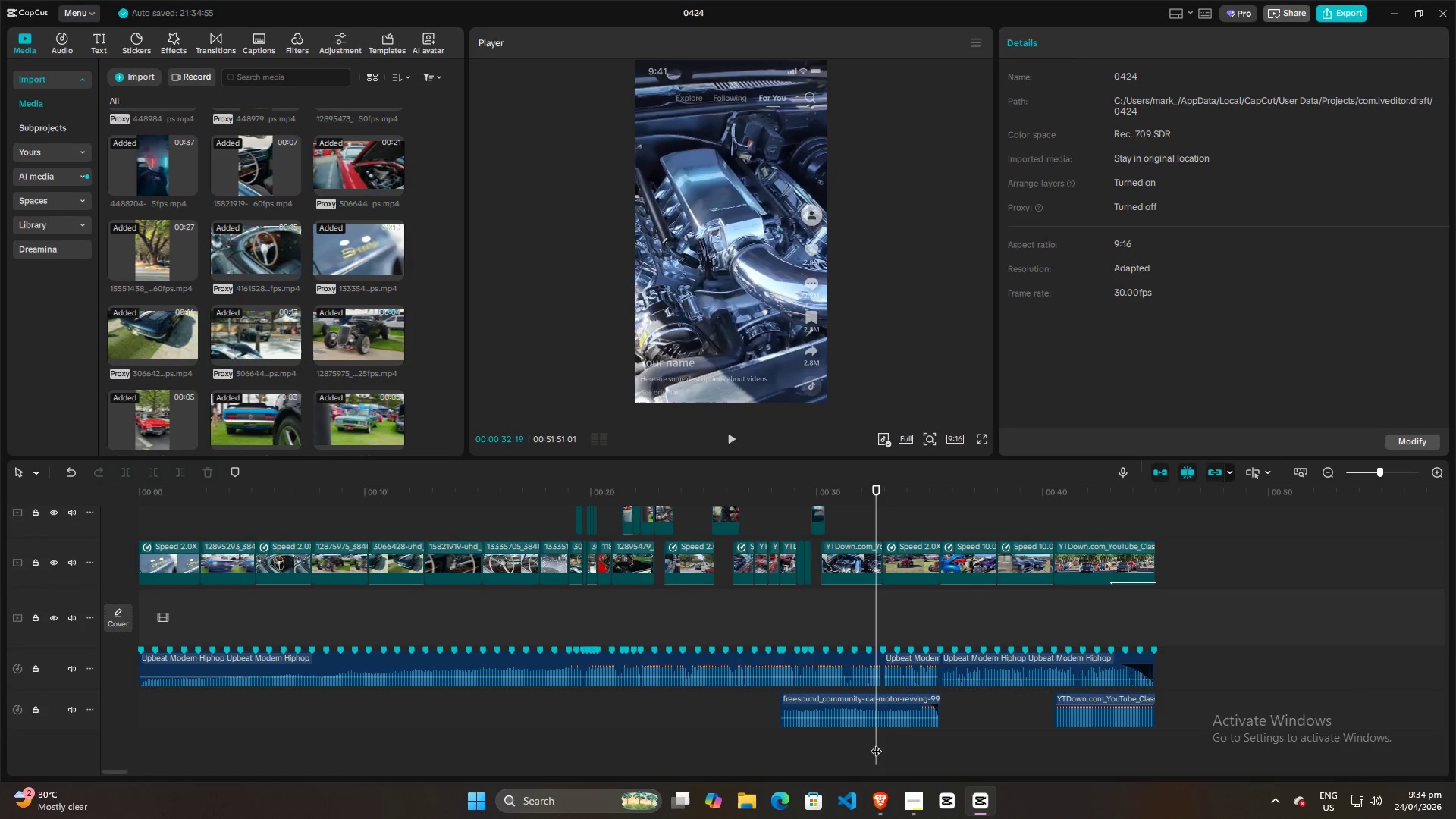 
left_click_drag(start_coordinate=[877, 745], to_coordinate=[884, 745])
 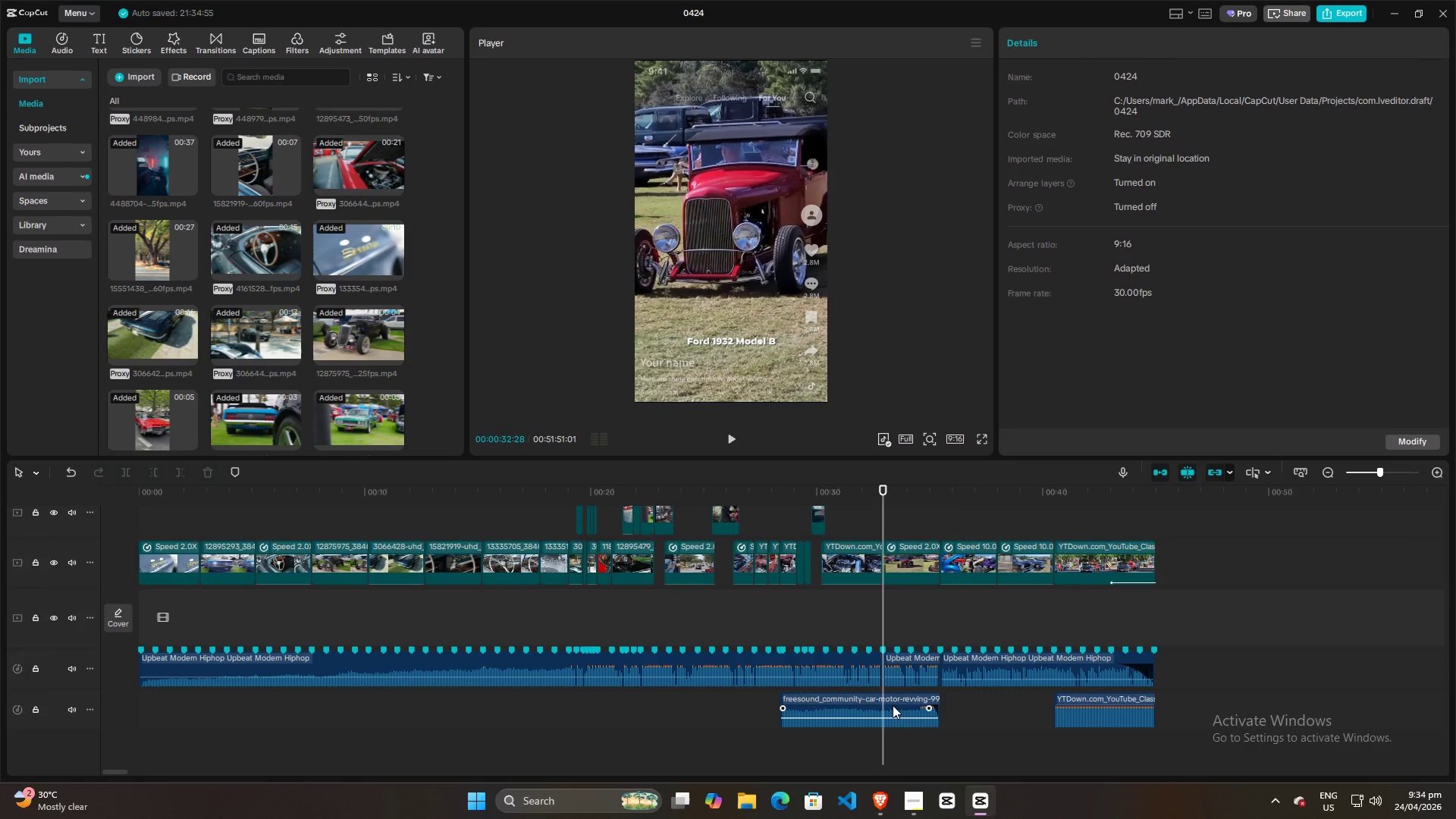 
left_click([893, 704])
 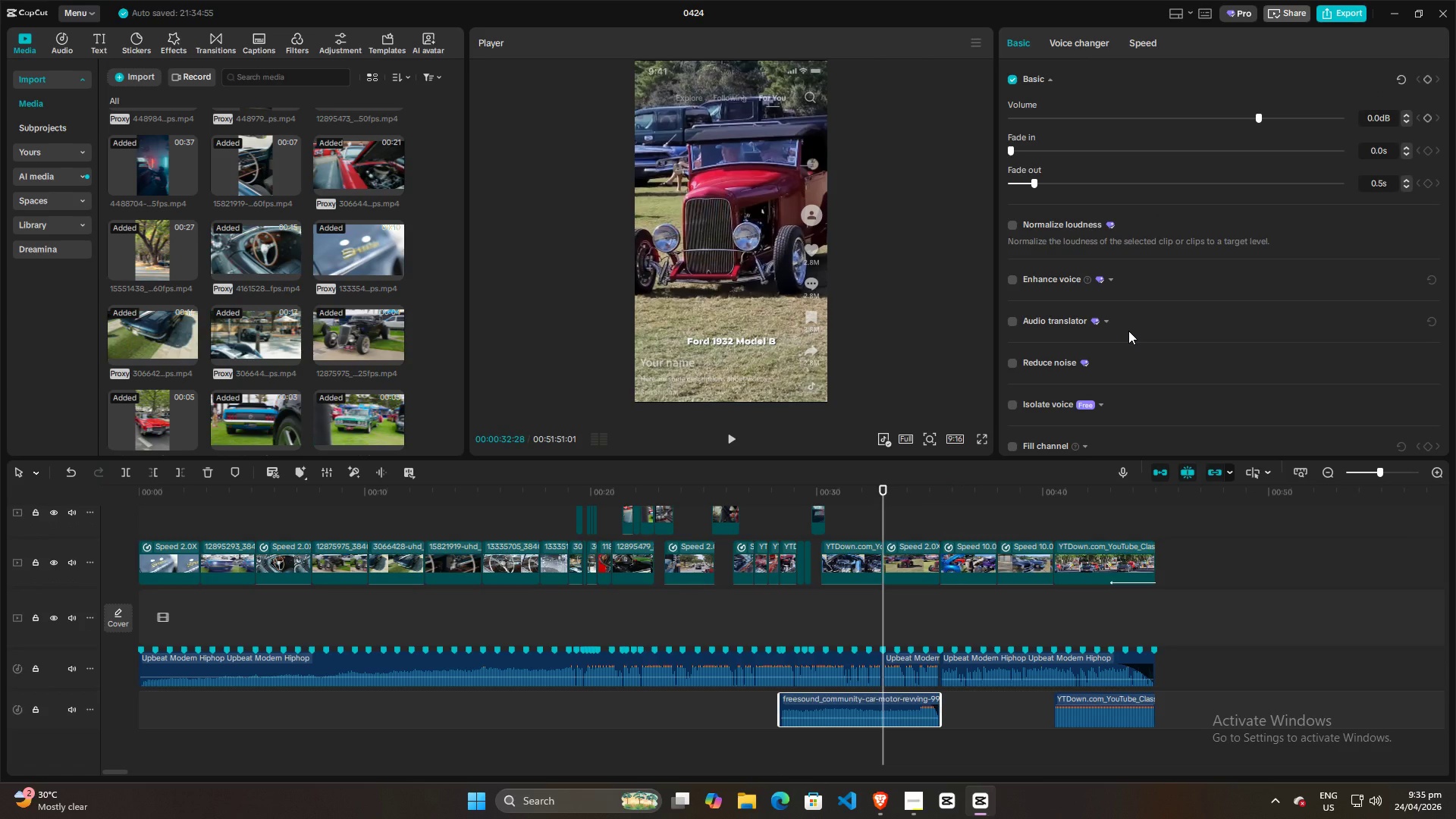 
scroll: coordinate [1129, 329], scroll_direction: down, amount: 6.0
 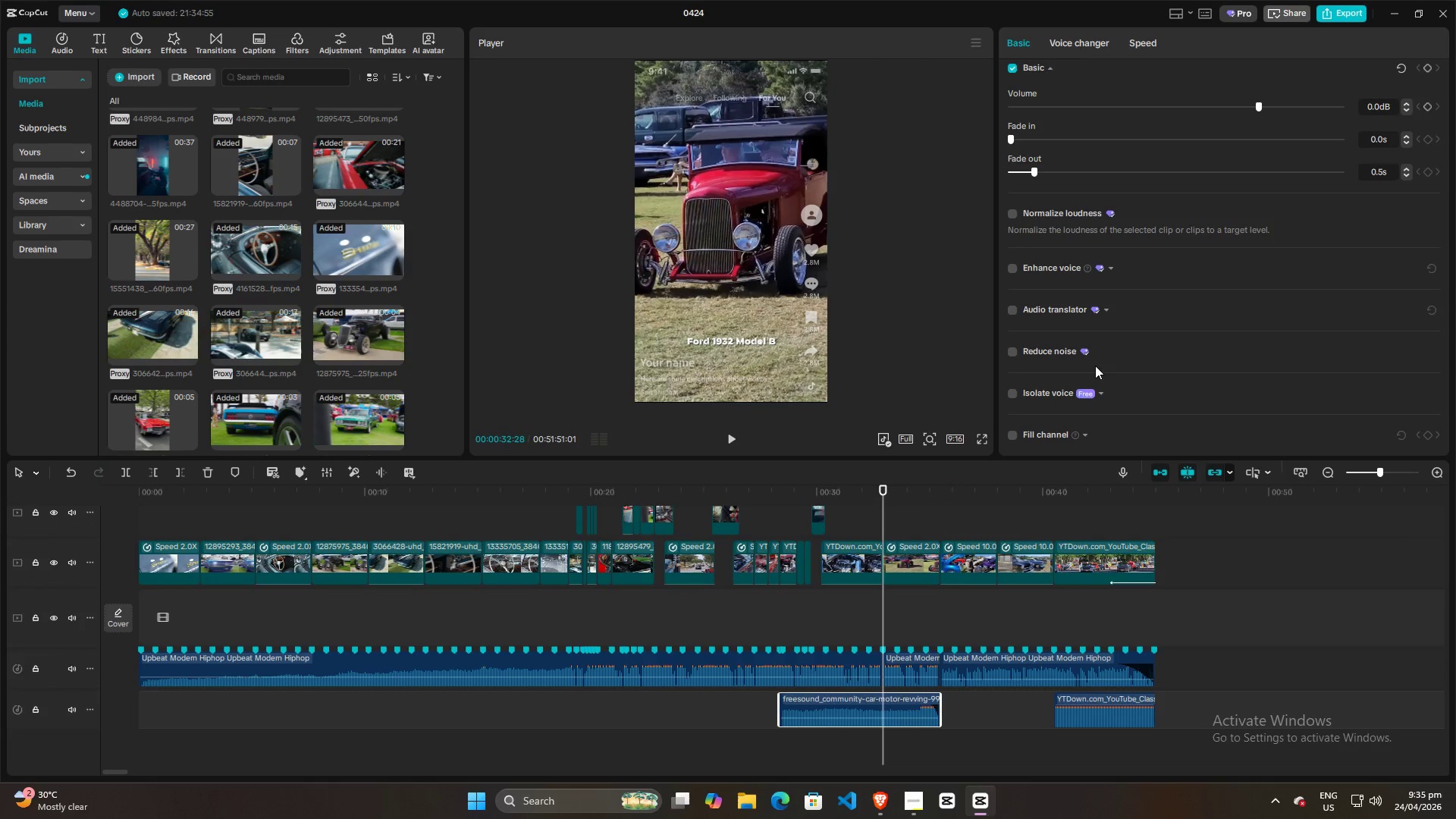 
scroll: coordinate [1099, 335], scroll_direction: up, amount: 5.0
 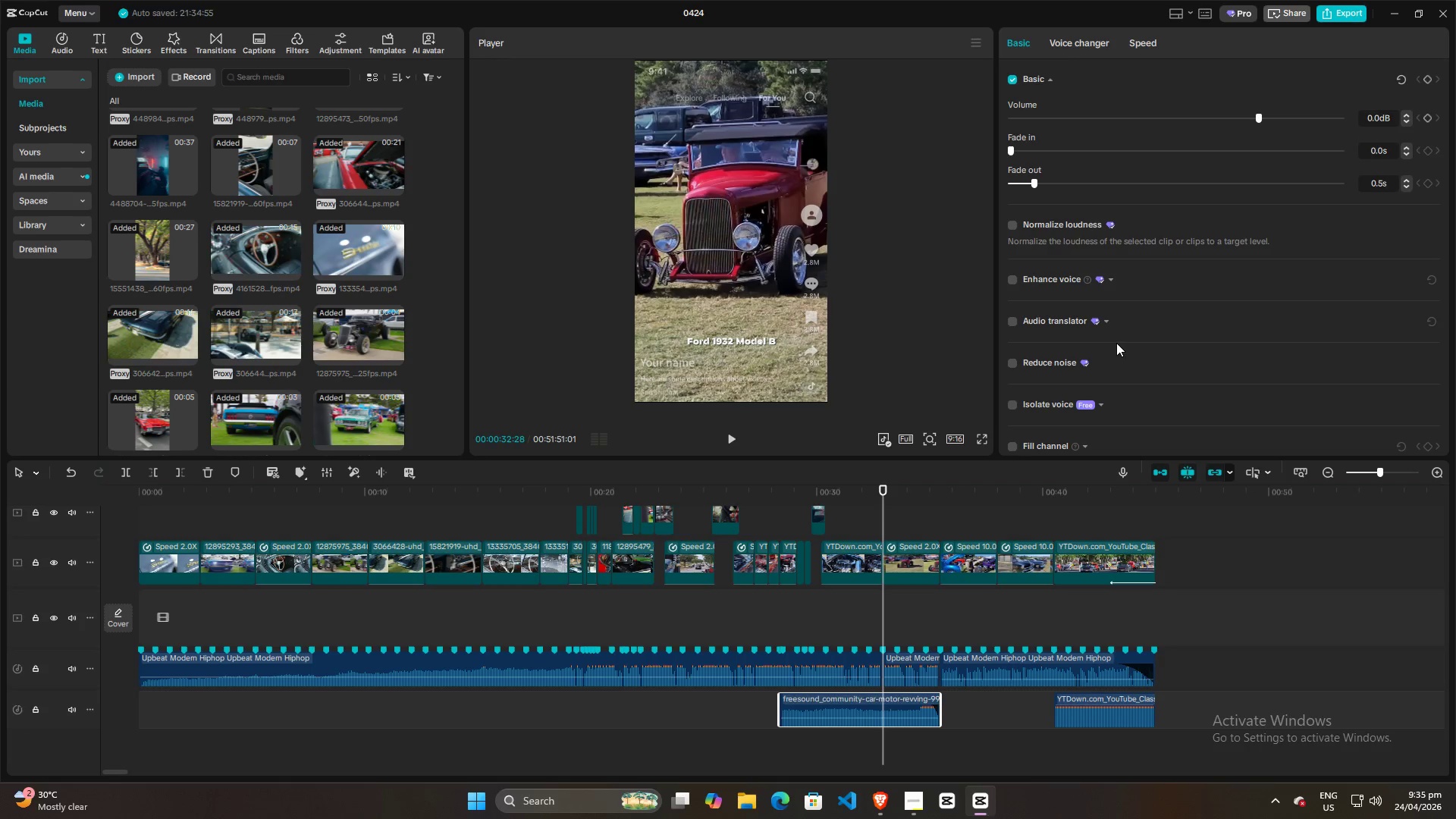 
wait(10.03)
 